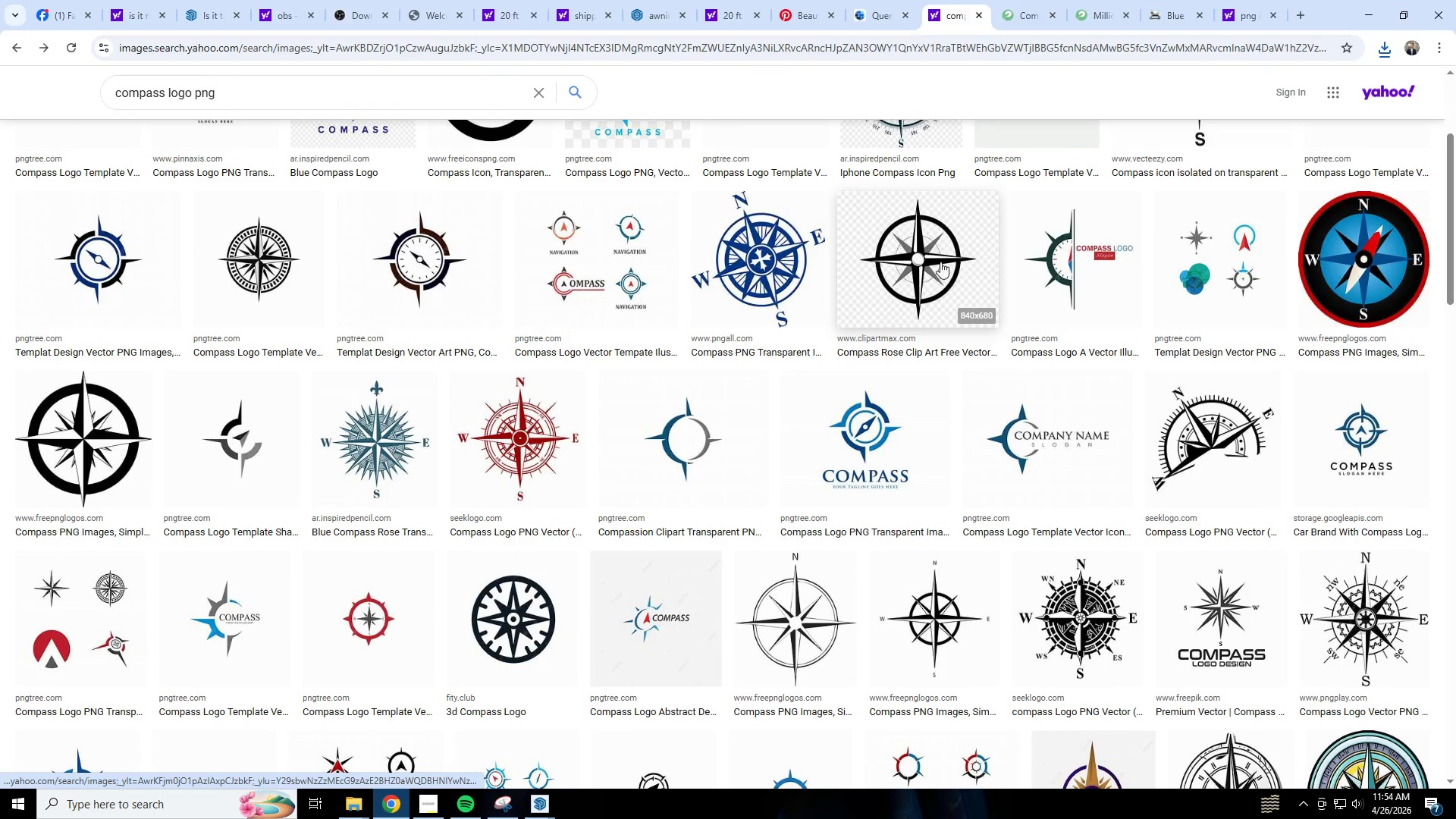 
left_click([934, 255])
 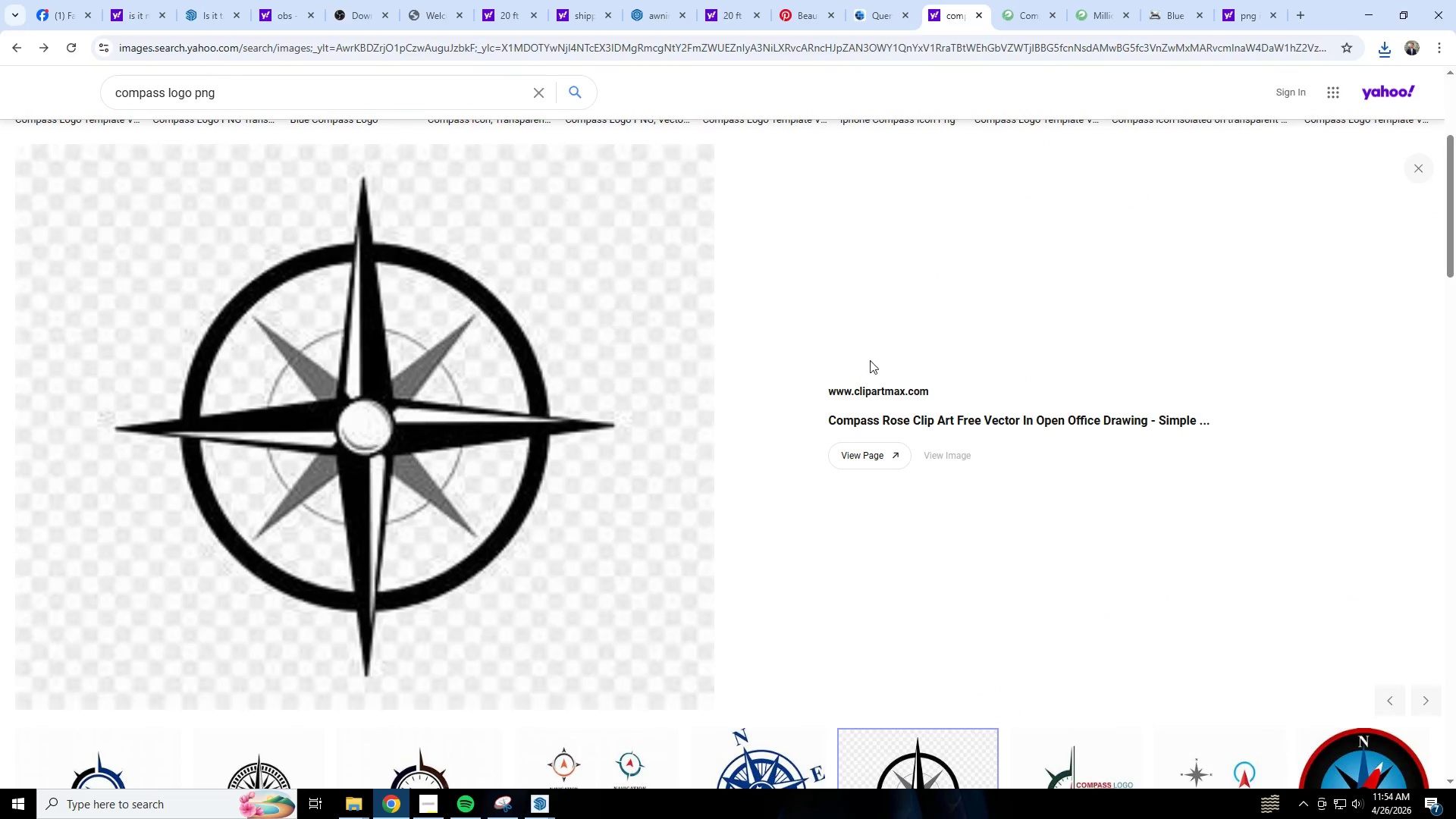 
left_click([872, 450])
 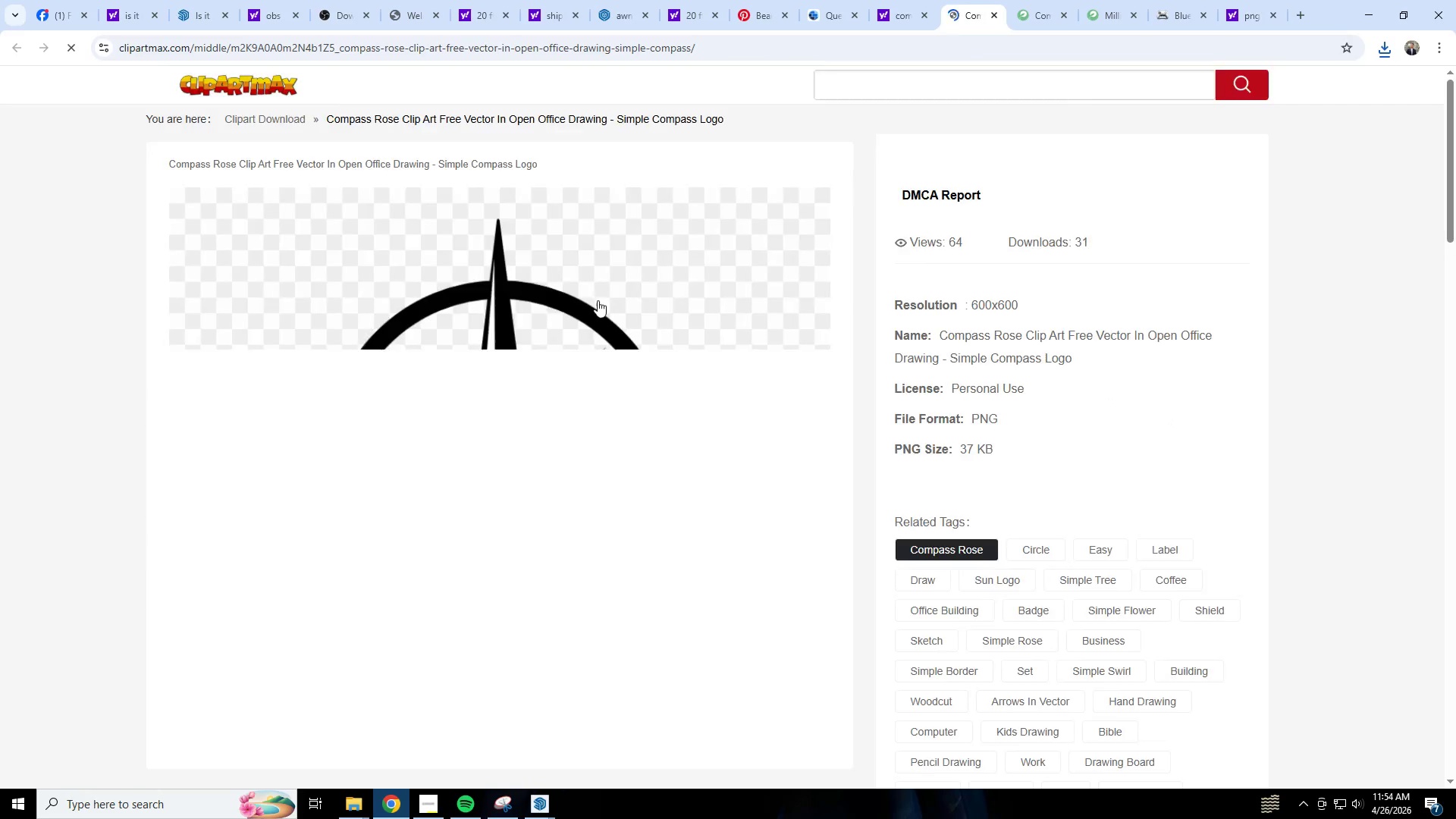 
right_click([558, 330])
 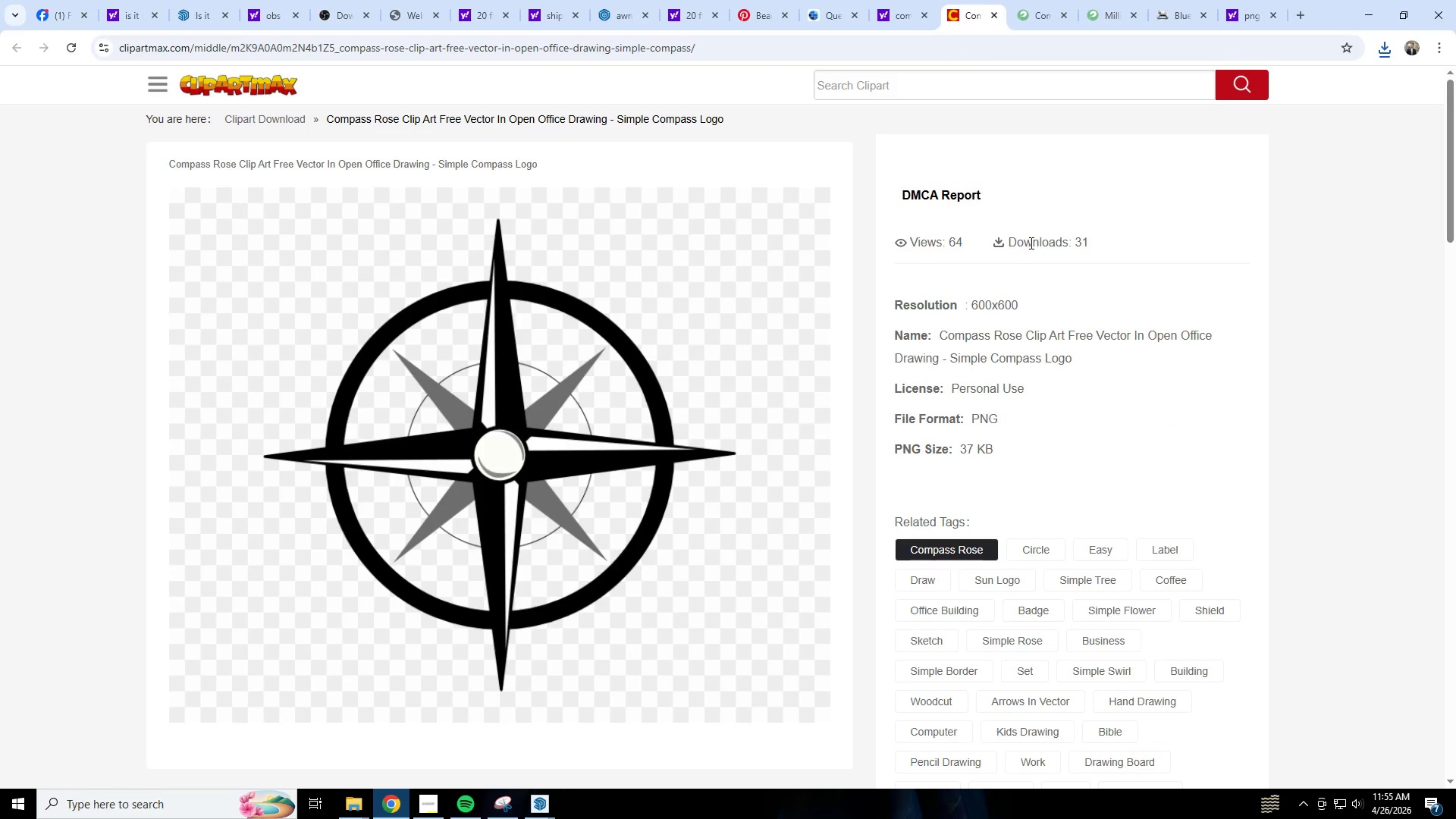 
scroll: coordinate [1082, 294], scroll_direction: down, amount: 3.0
 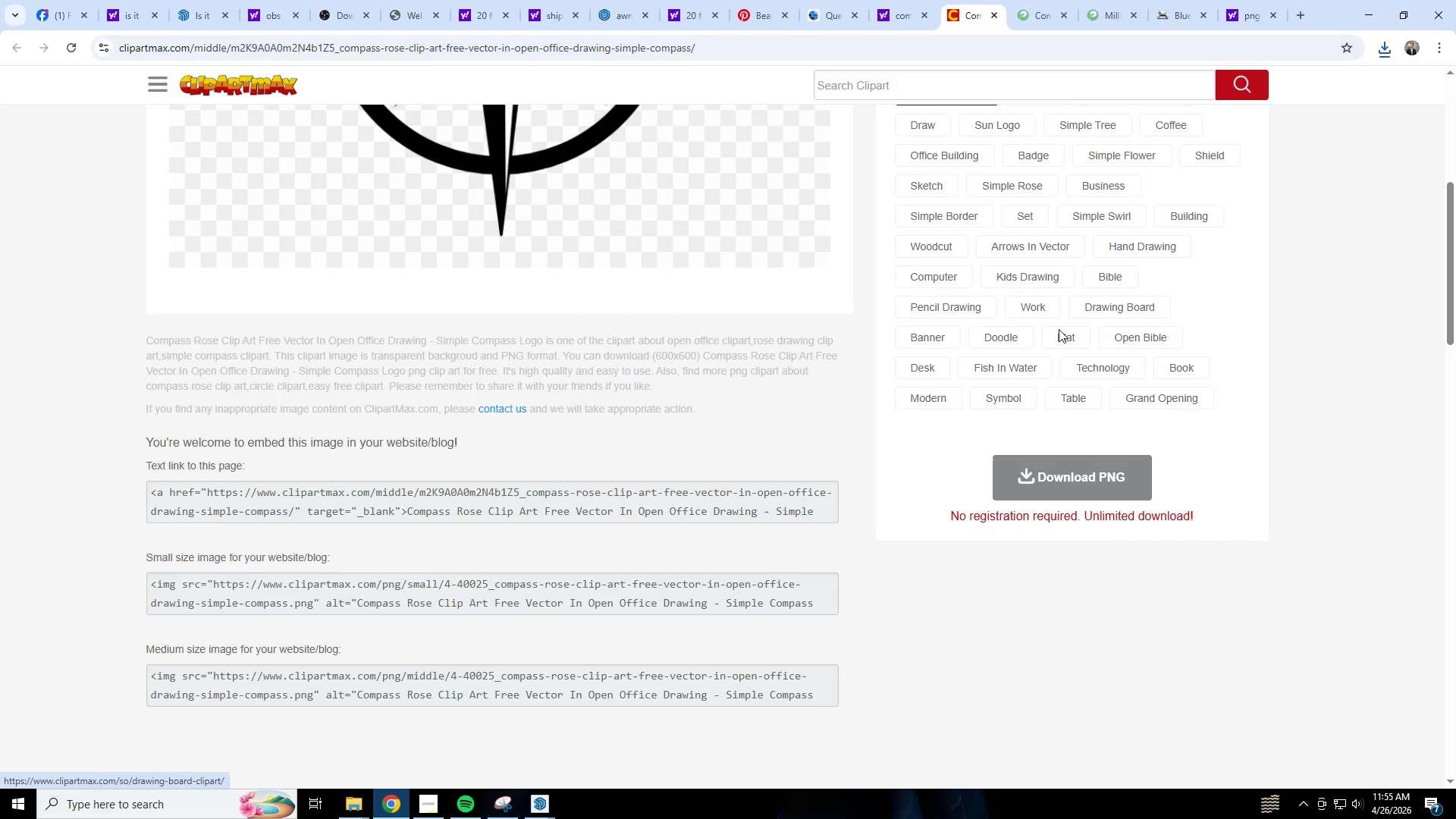 
left_click([1043, 460])
 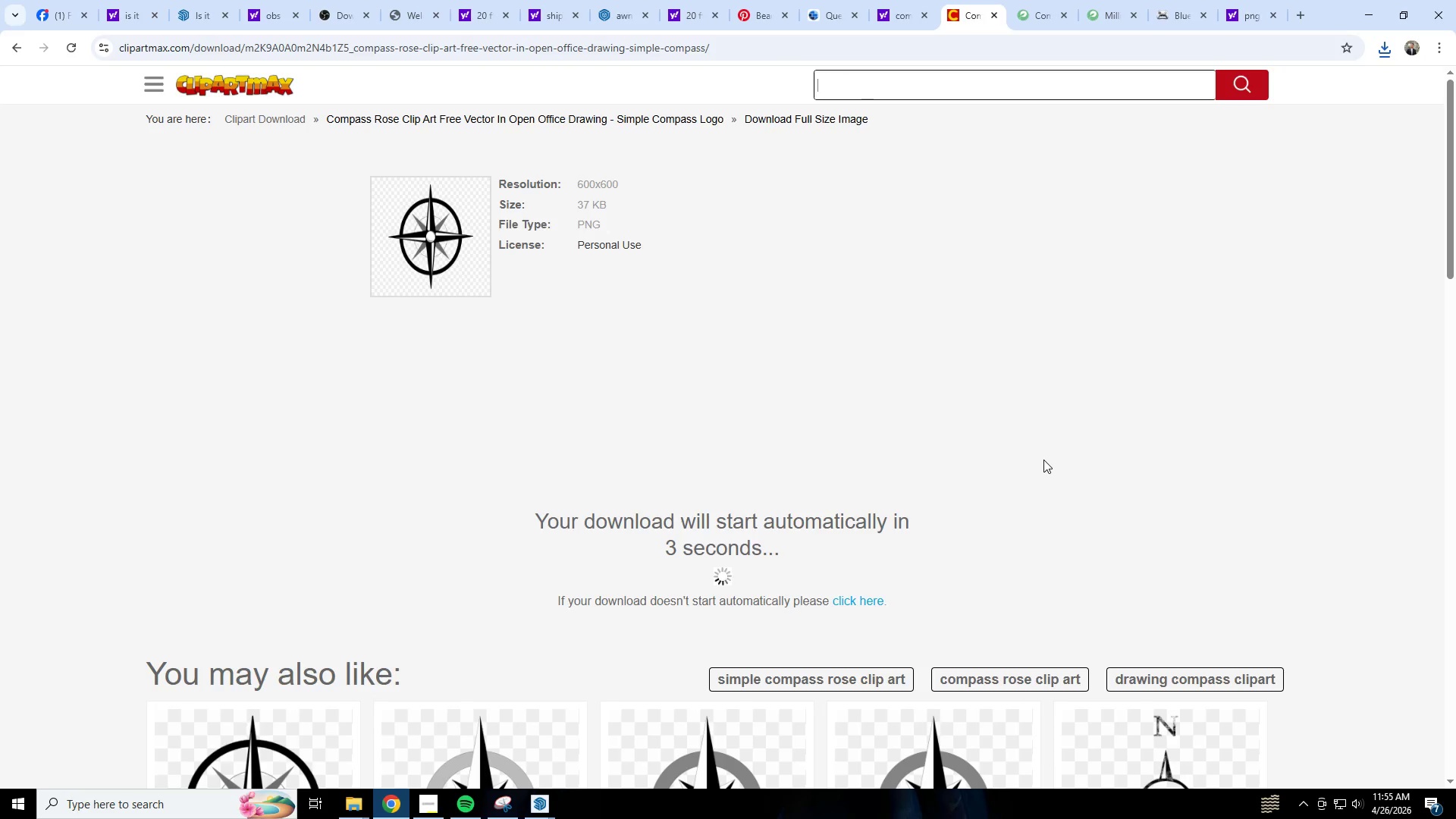 
wait(12.45)
 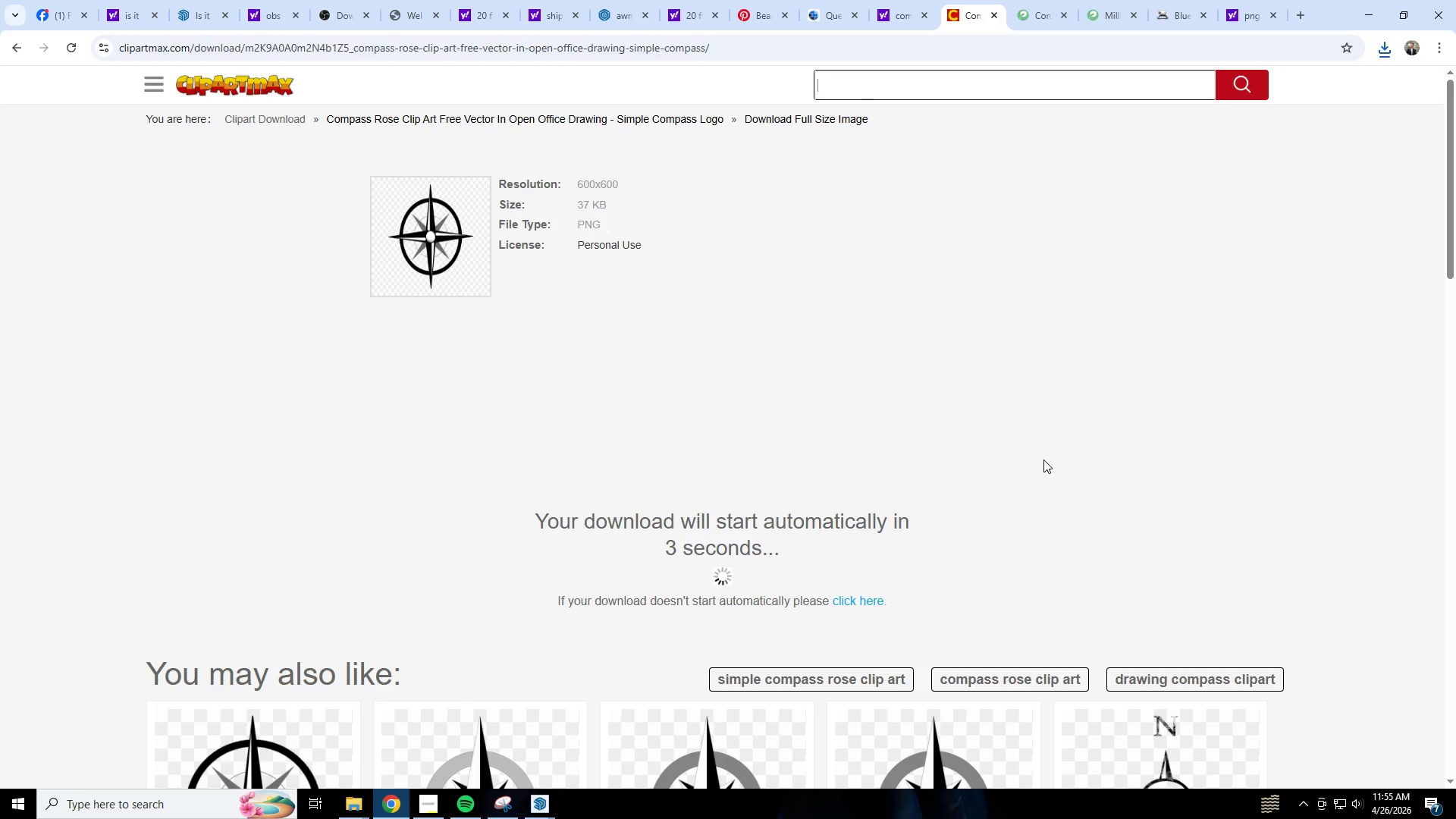 
left_click([1245, 92])
 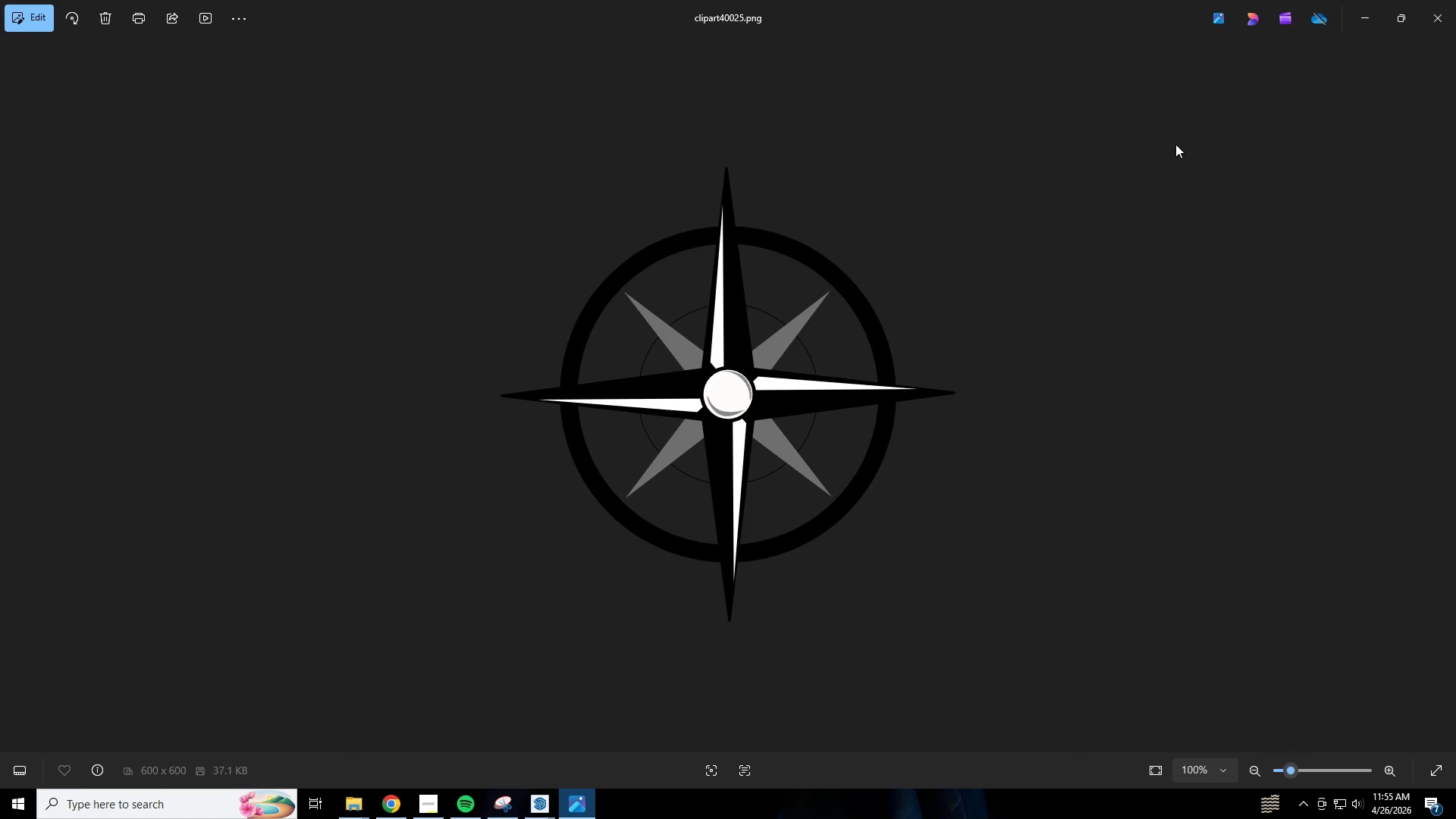 
left_click([1367, 24])
 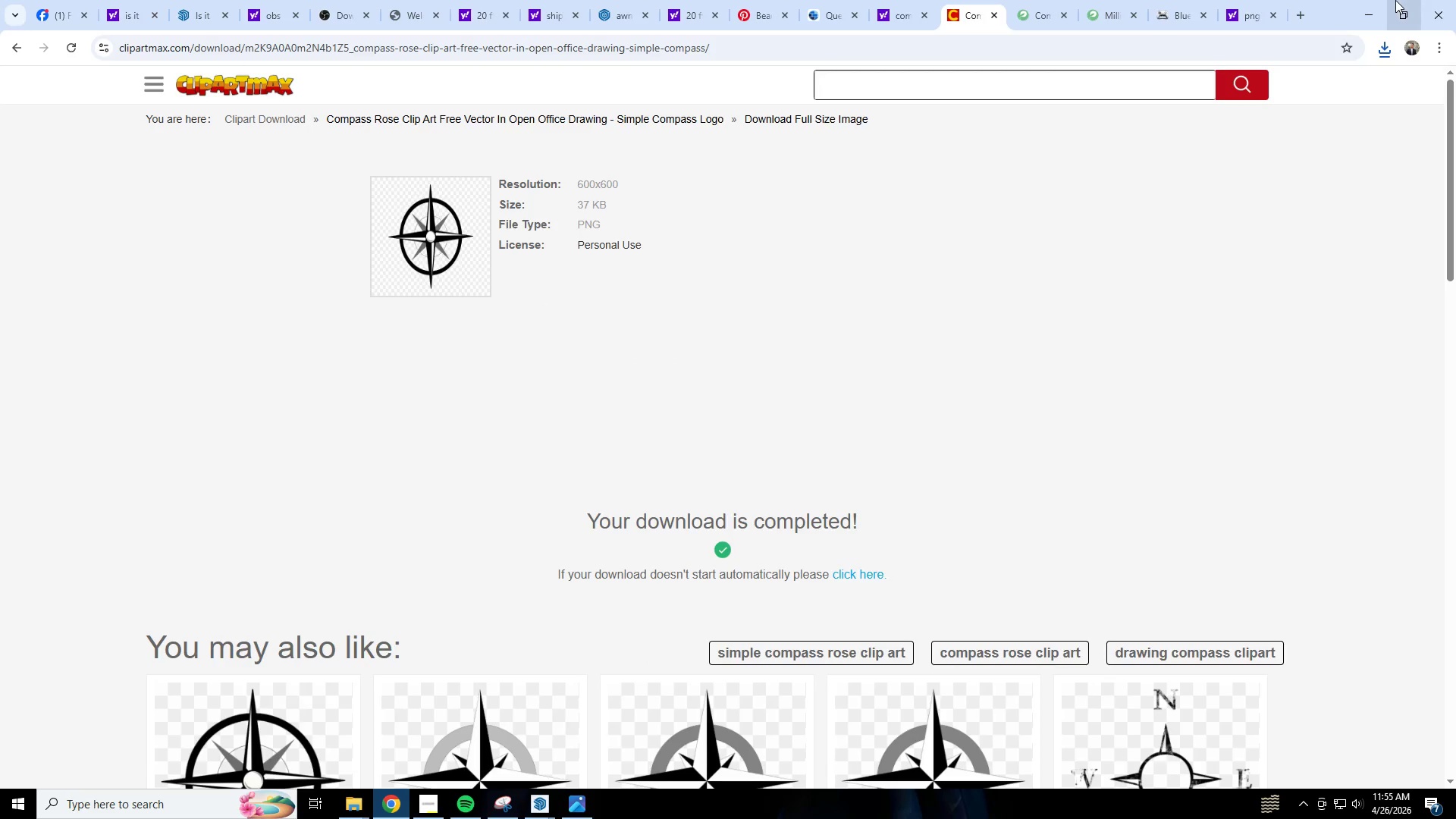 
left_click([1367, 8])
 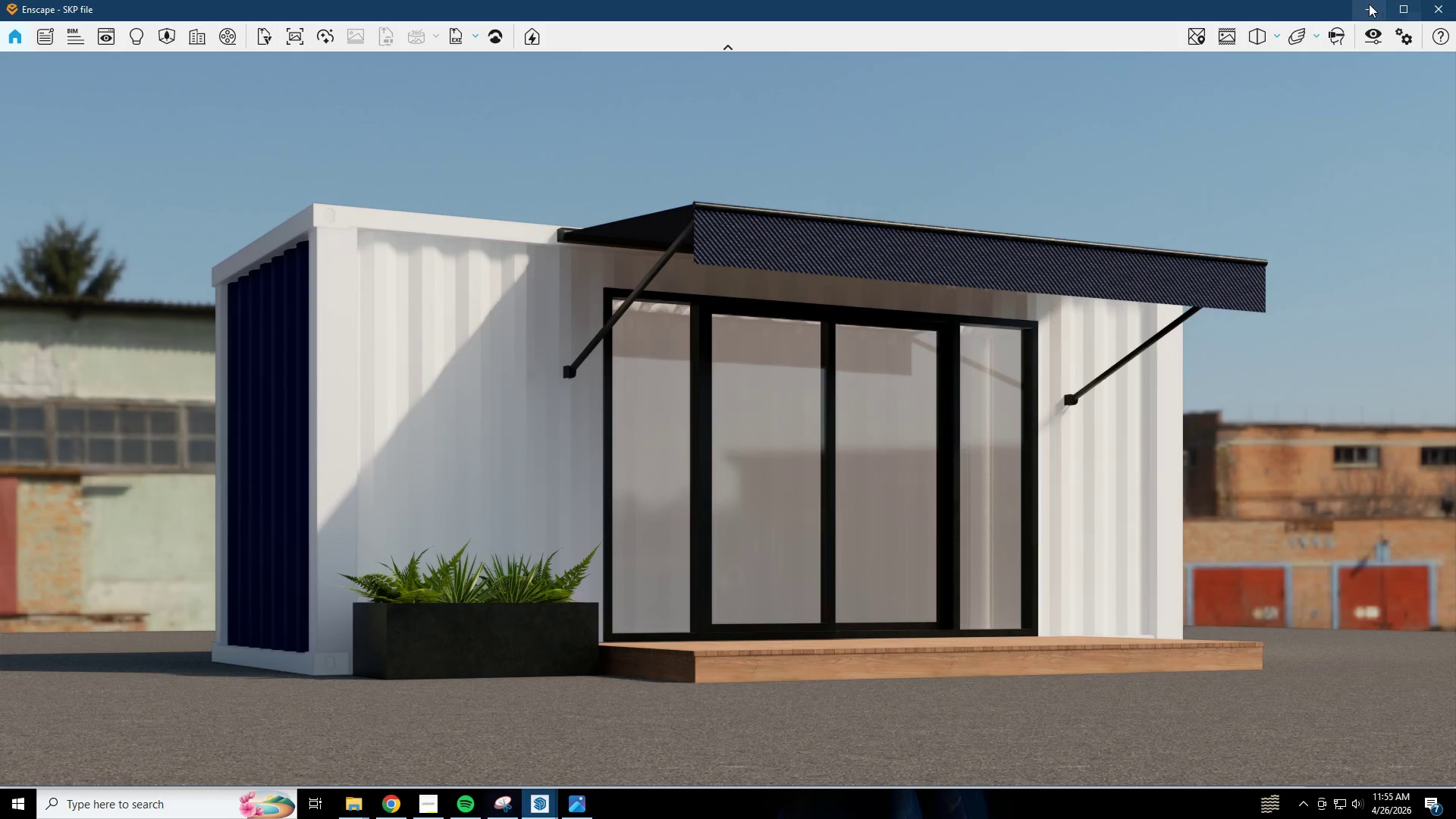 
scroll: coordinate [430, 340], scroll_direction: down, amount: 9.0
 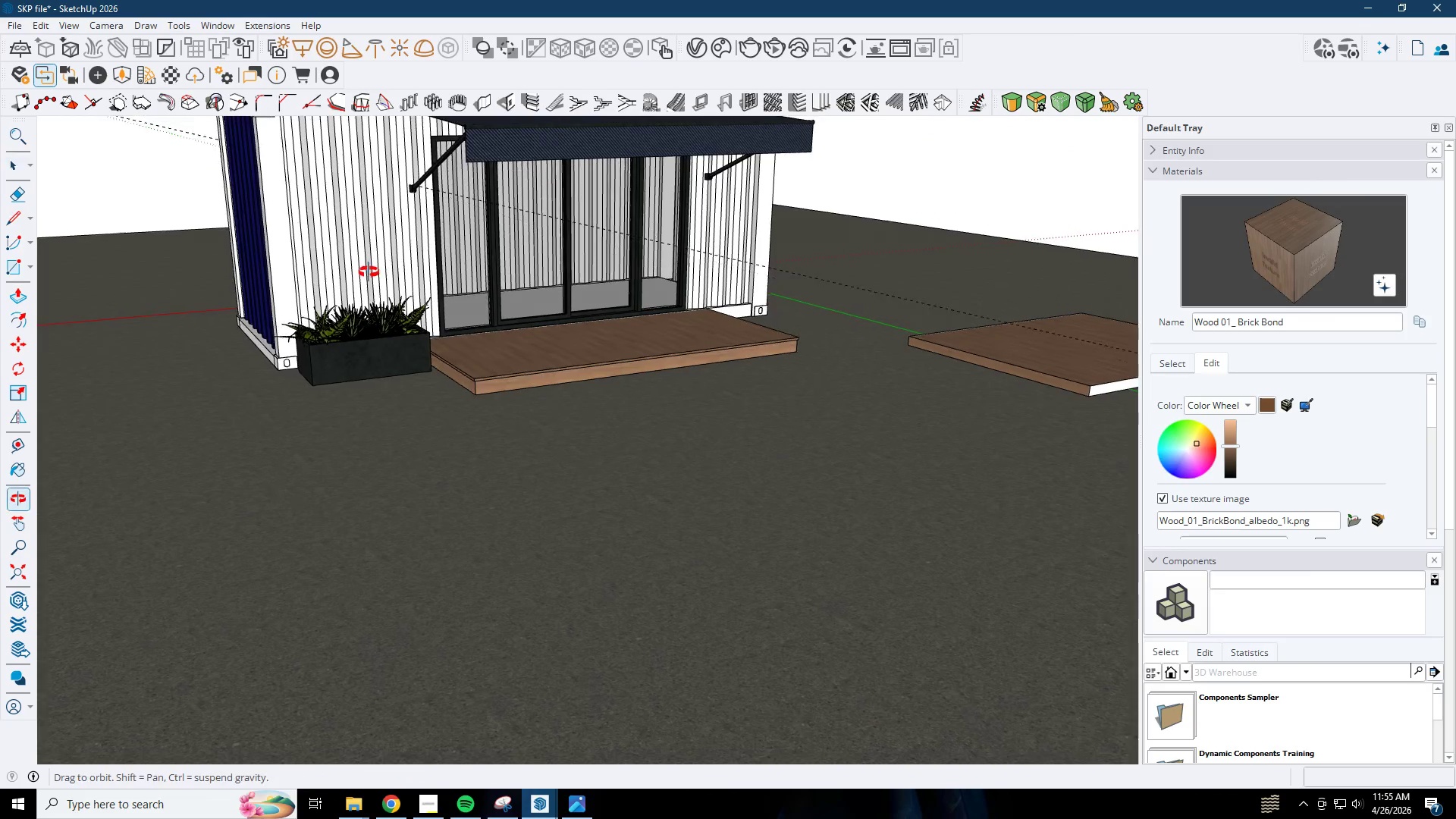 
key(R)
 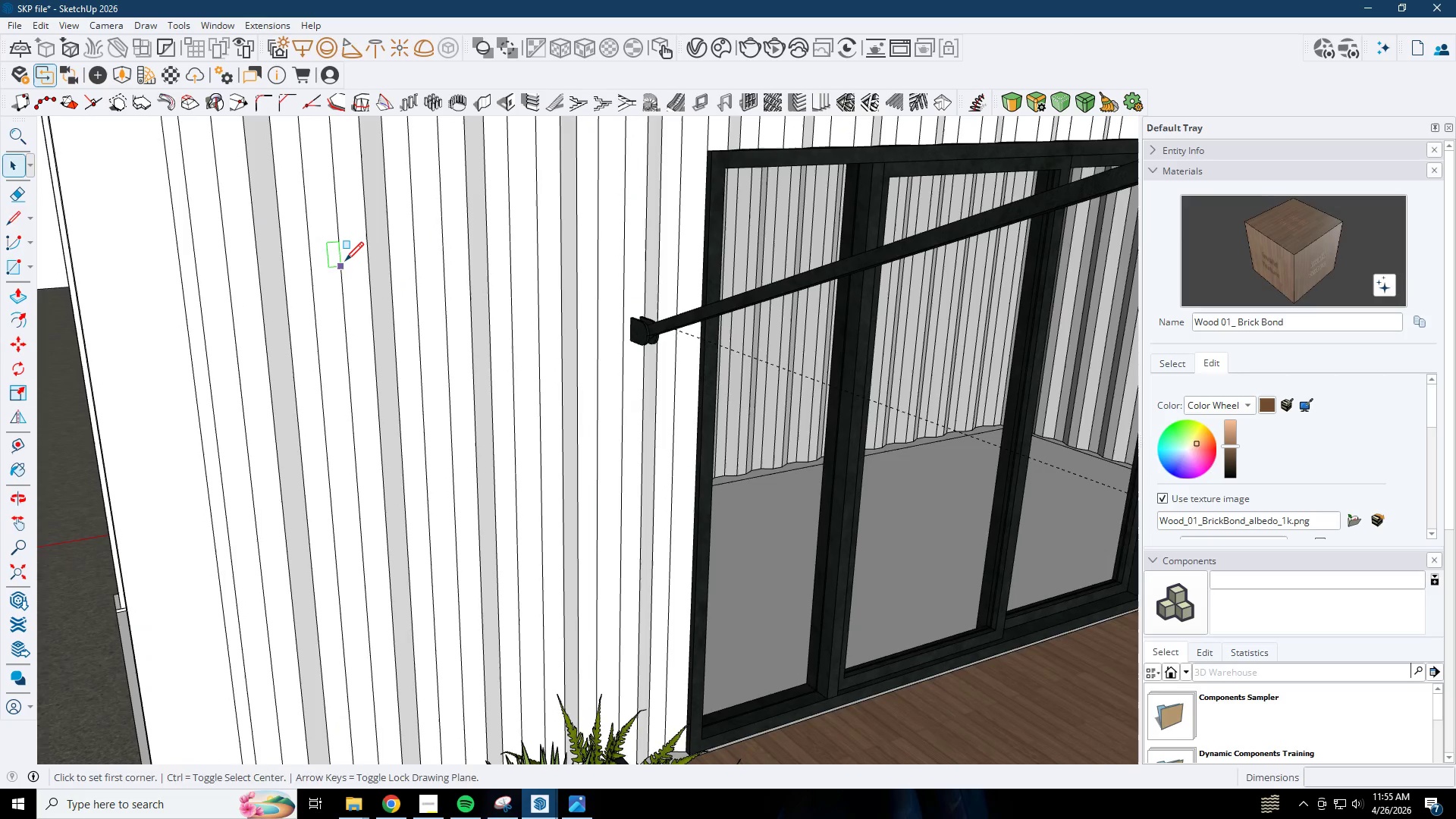 
scroll: coordinate [407, 276], scroll_direction: up, amount: 13.0
 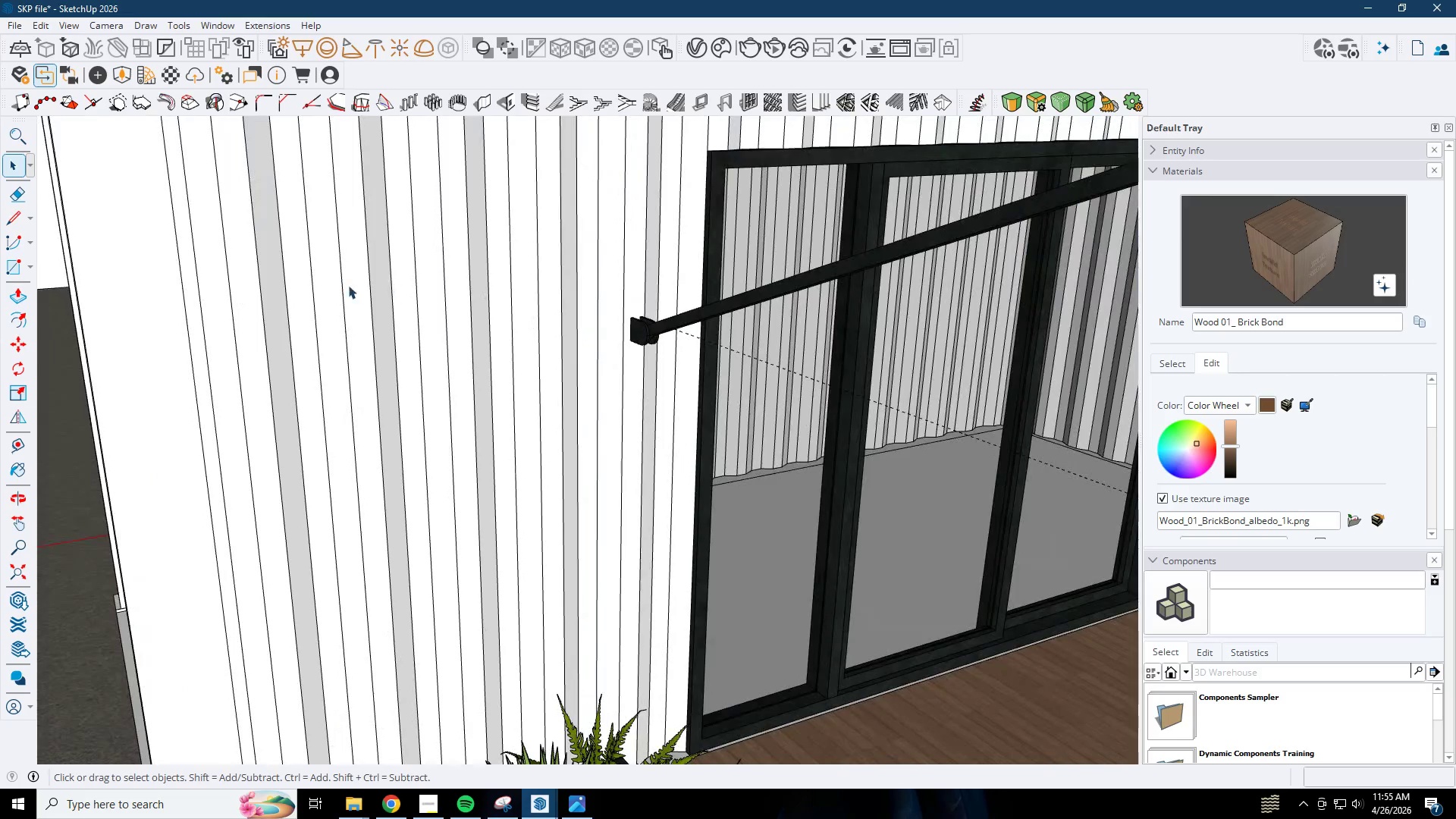 
left_click([345, 262])
 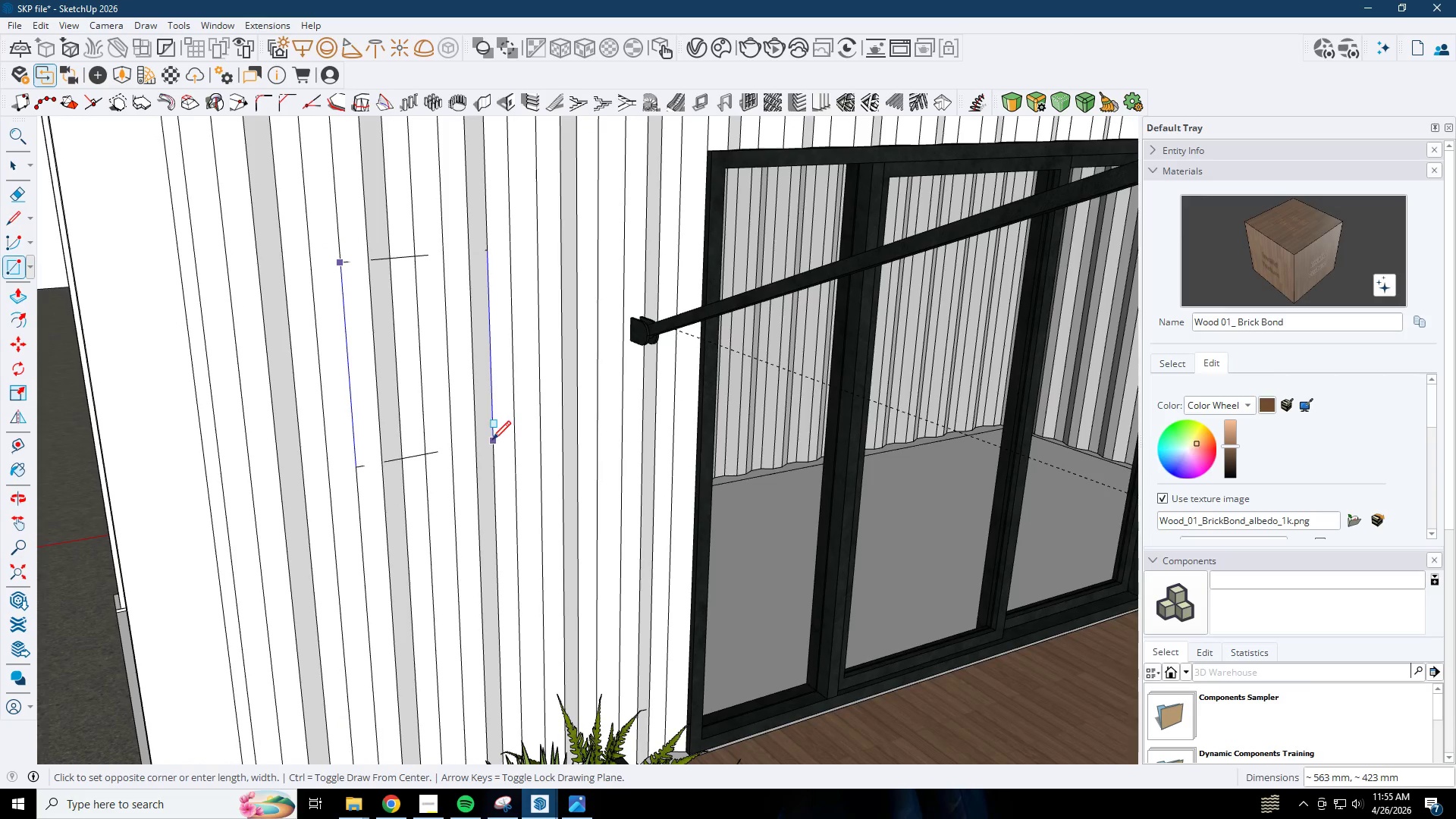 
key(Space)
 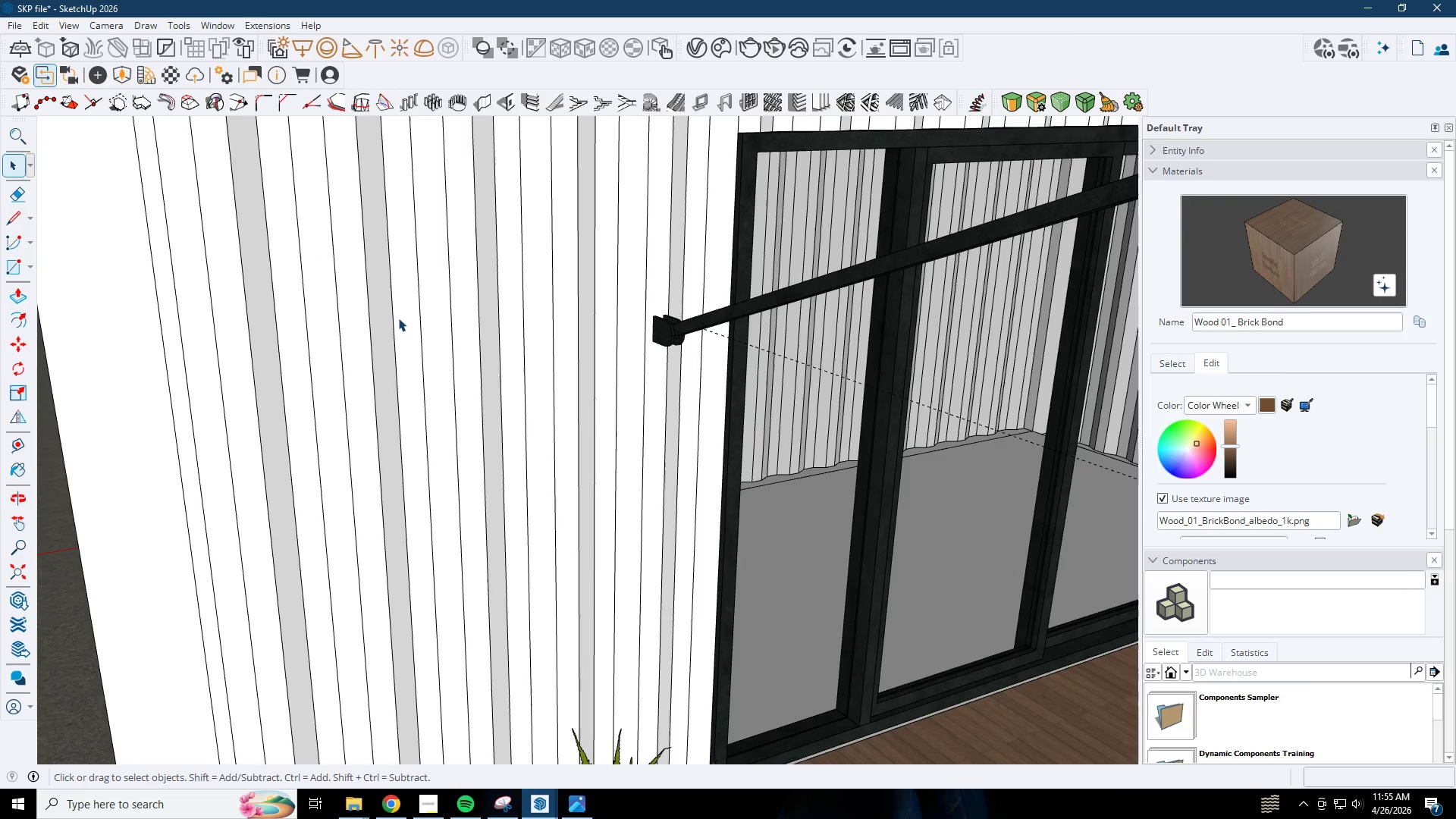 
double_click([398, 317])
 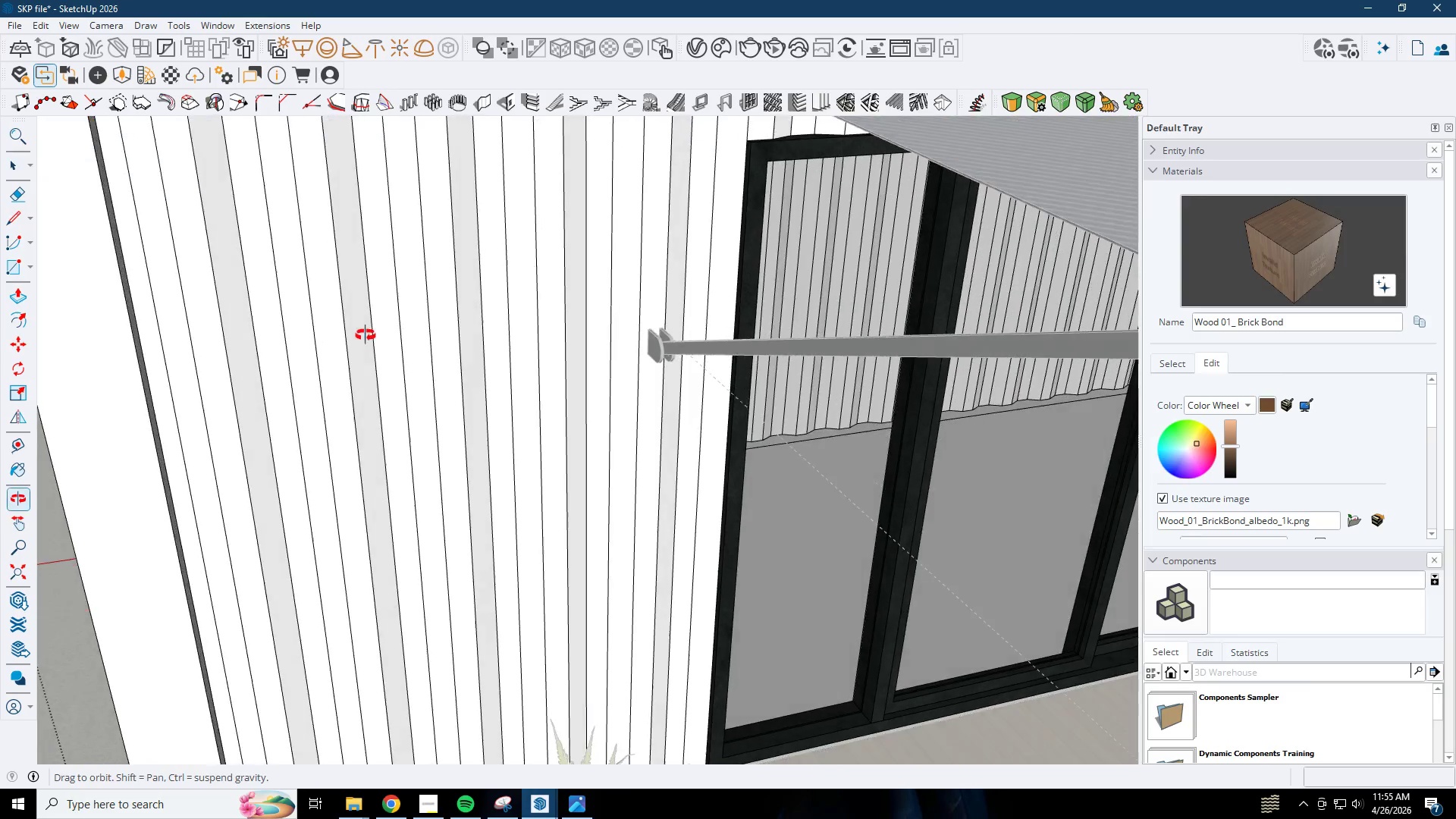 
key(Space)
 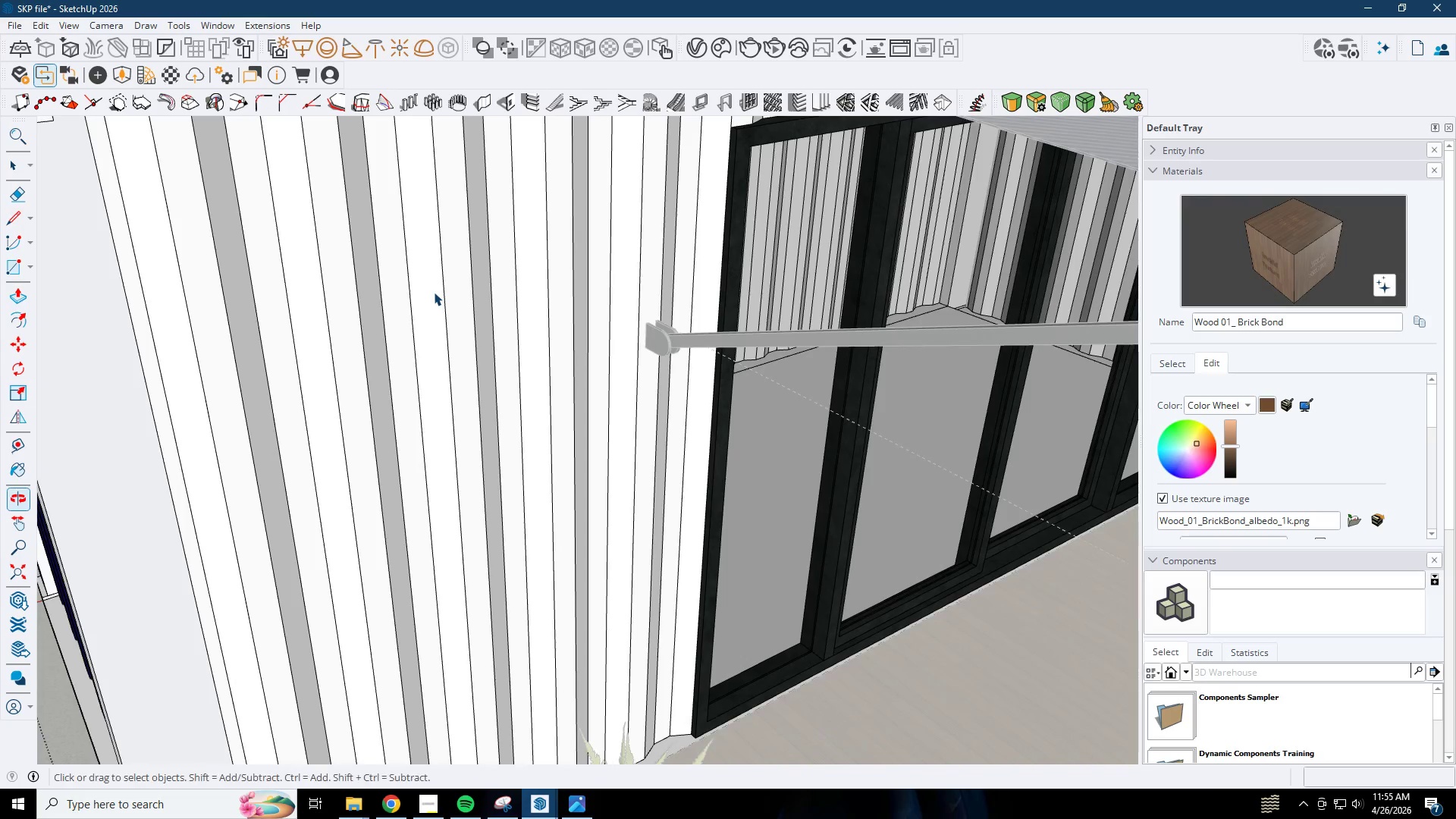 
scroll: coordinate [312, 270], scroll_direction: none, amount: 0.0
 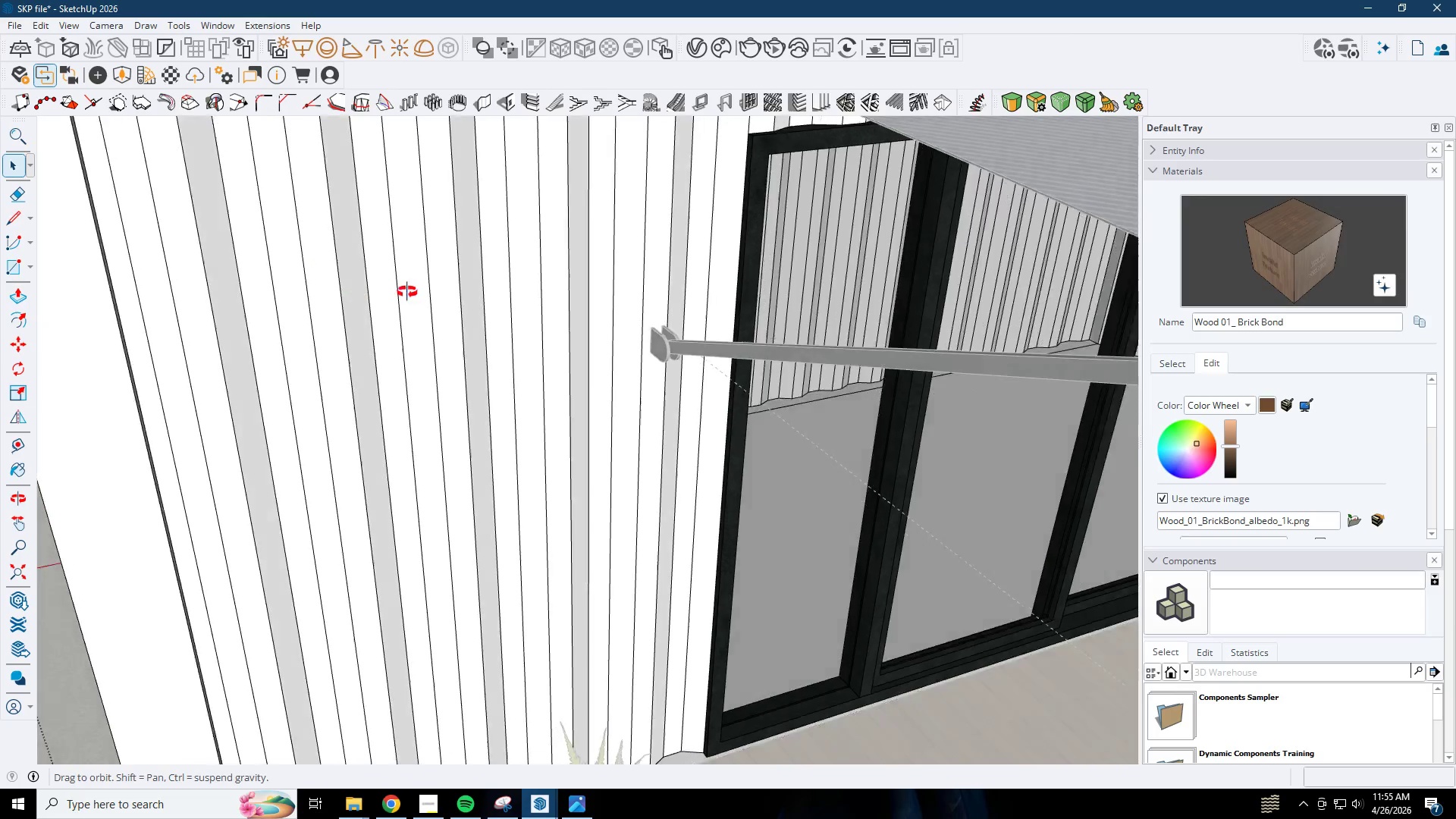 
key(Escape)
 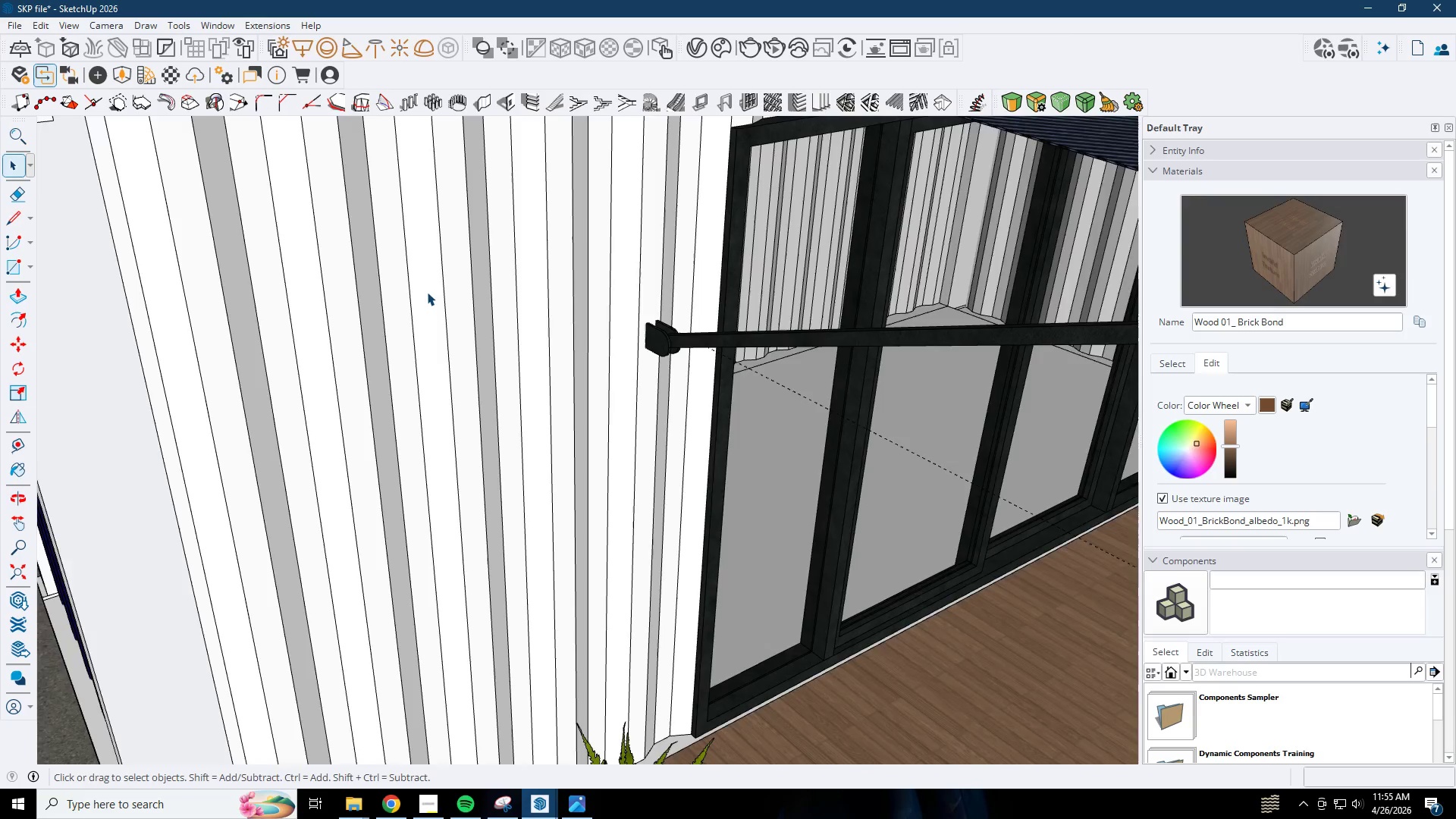 
double_click([421, 300])
 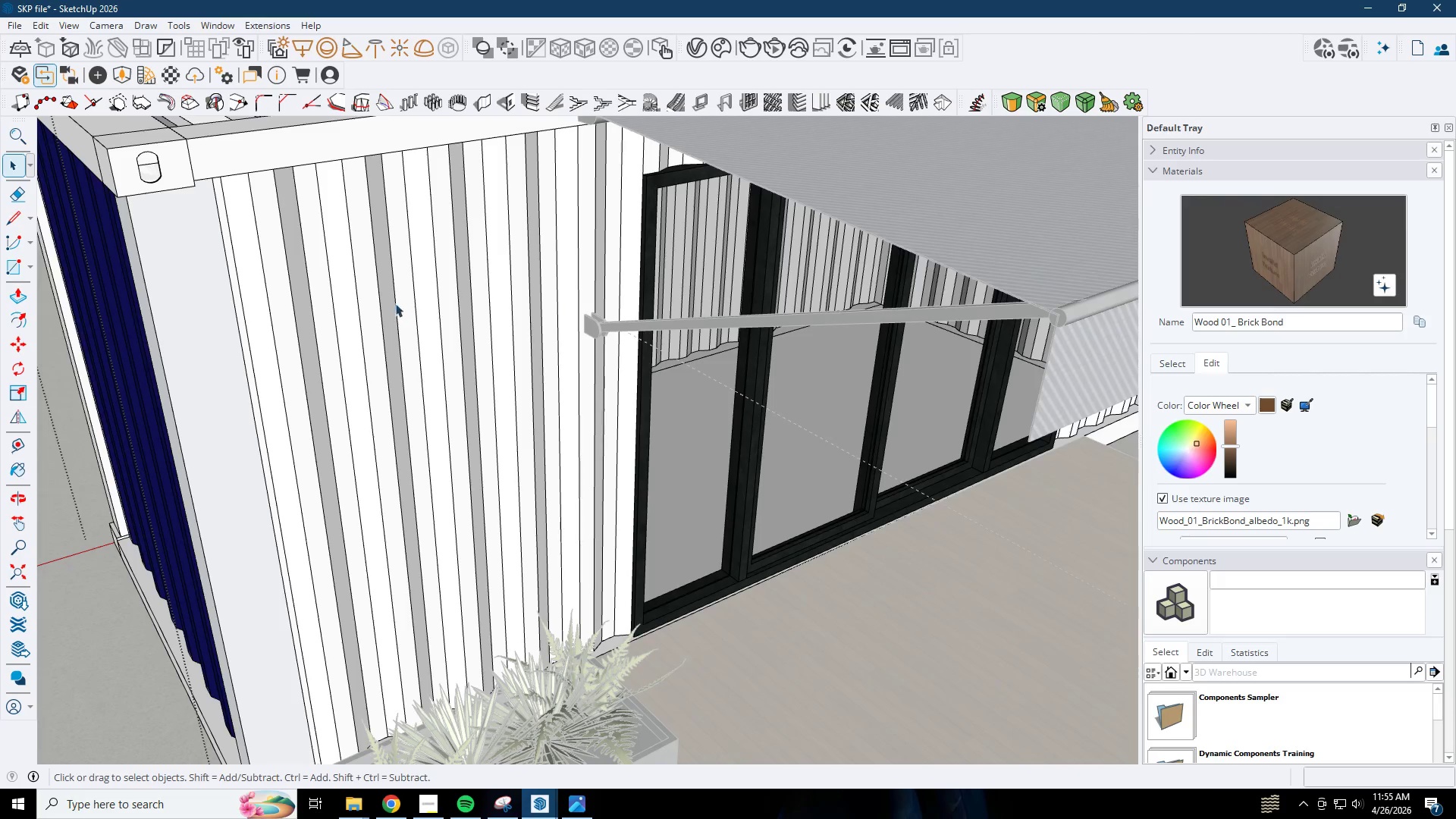 
scroll: coordinate [424, 293], scroll_direction: down, amount: 4.0
 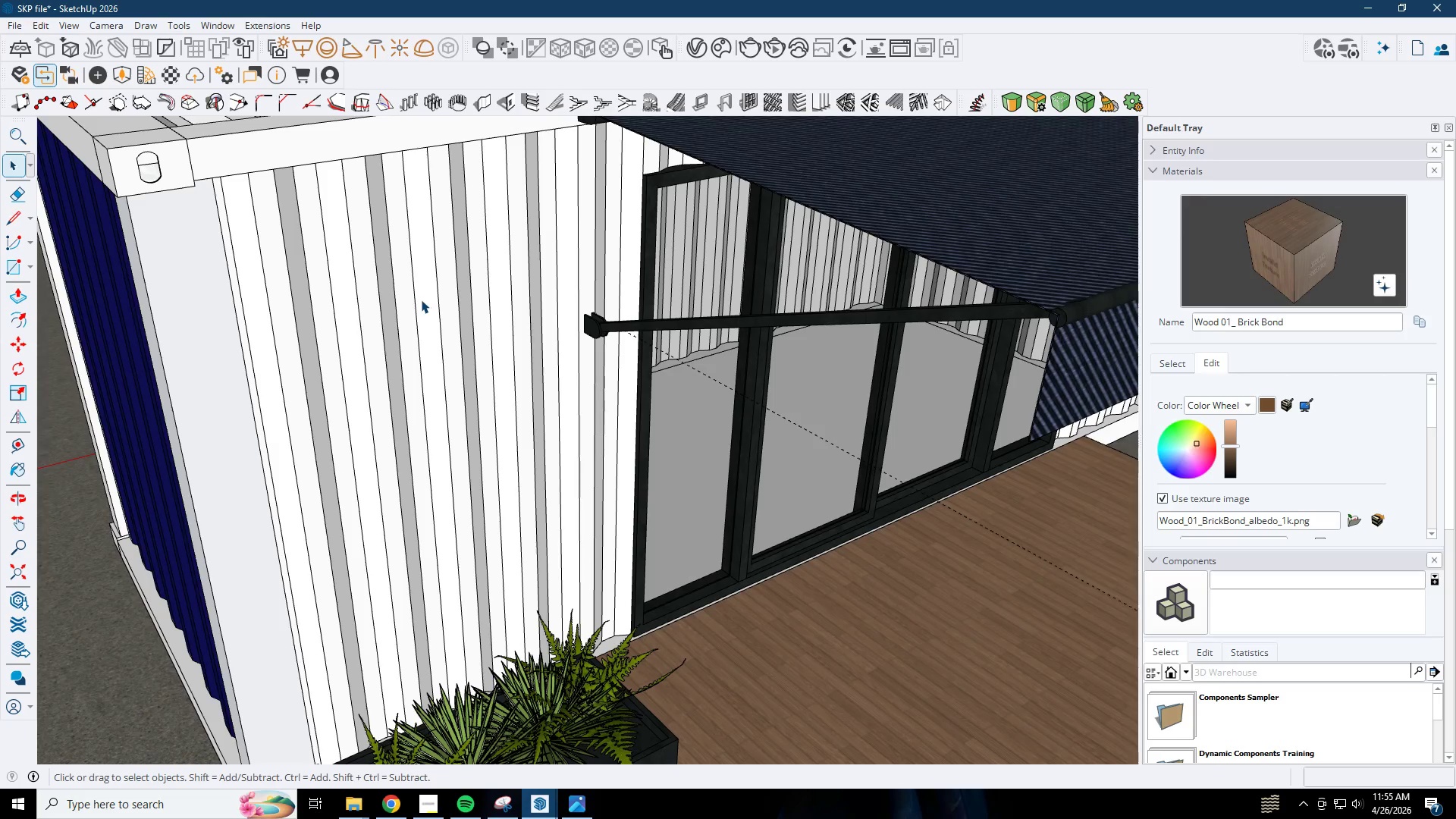 
key(R)
 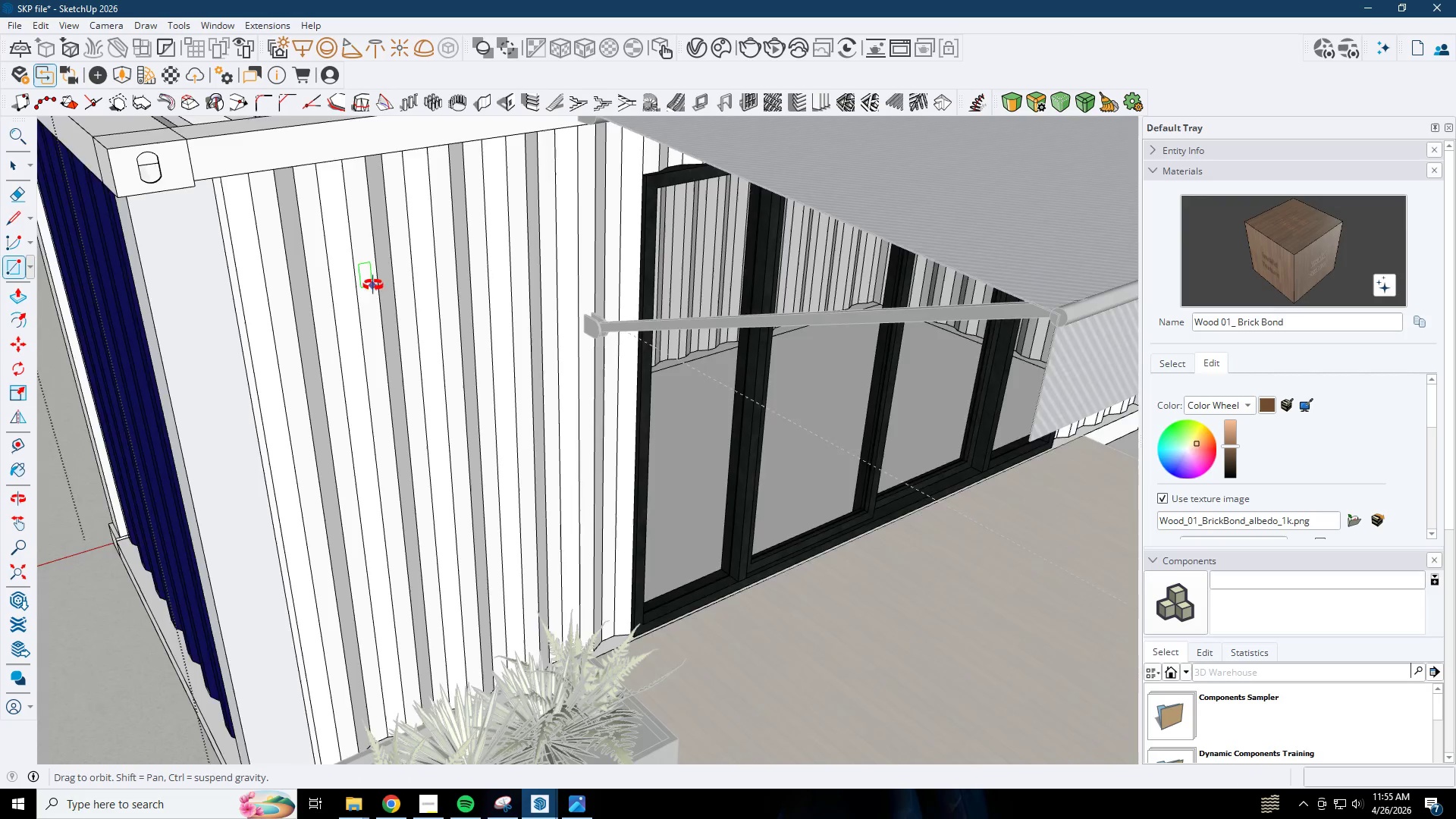 
key(Space)
 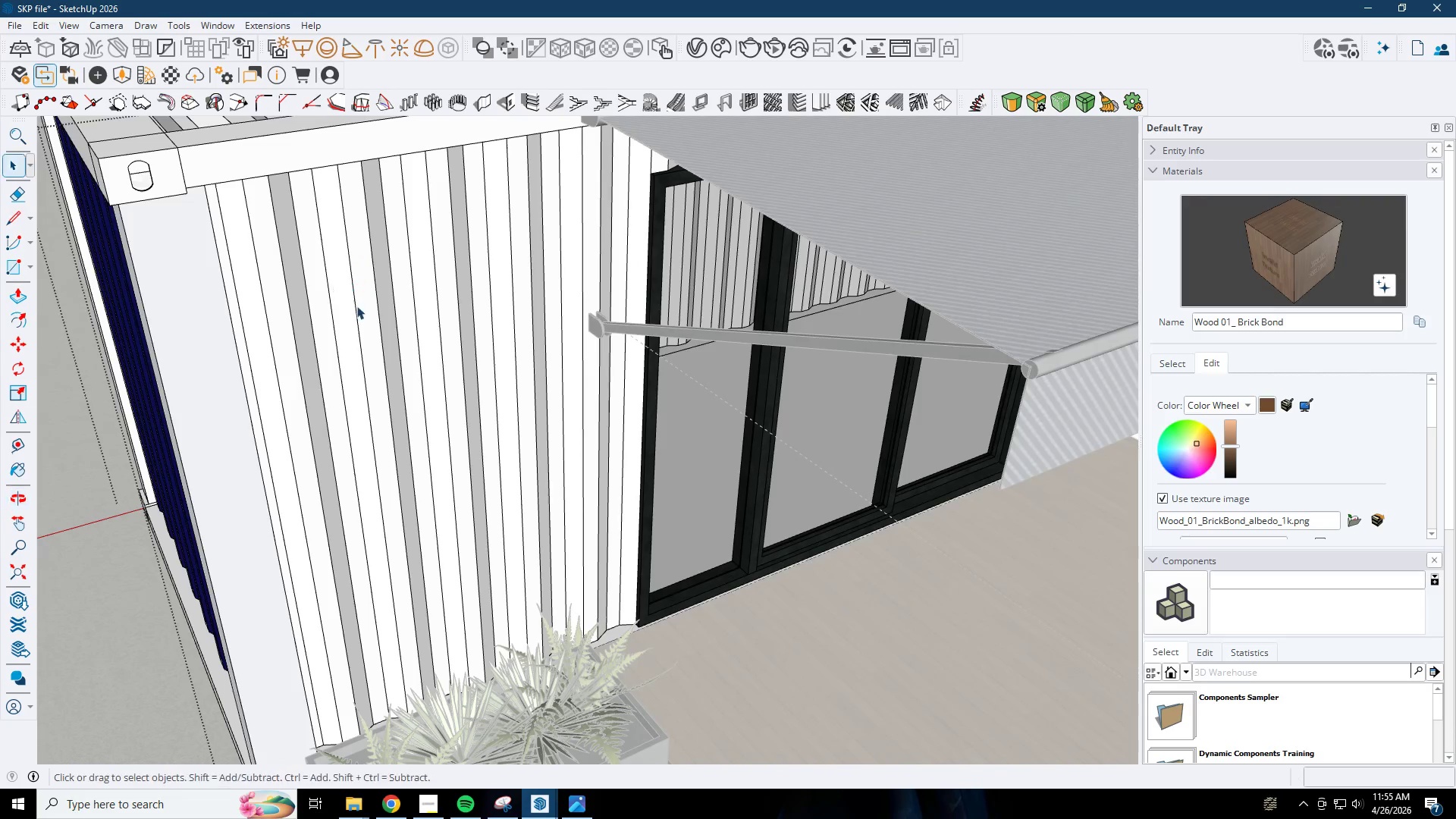 
left_click([362, 306])
 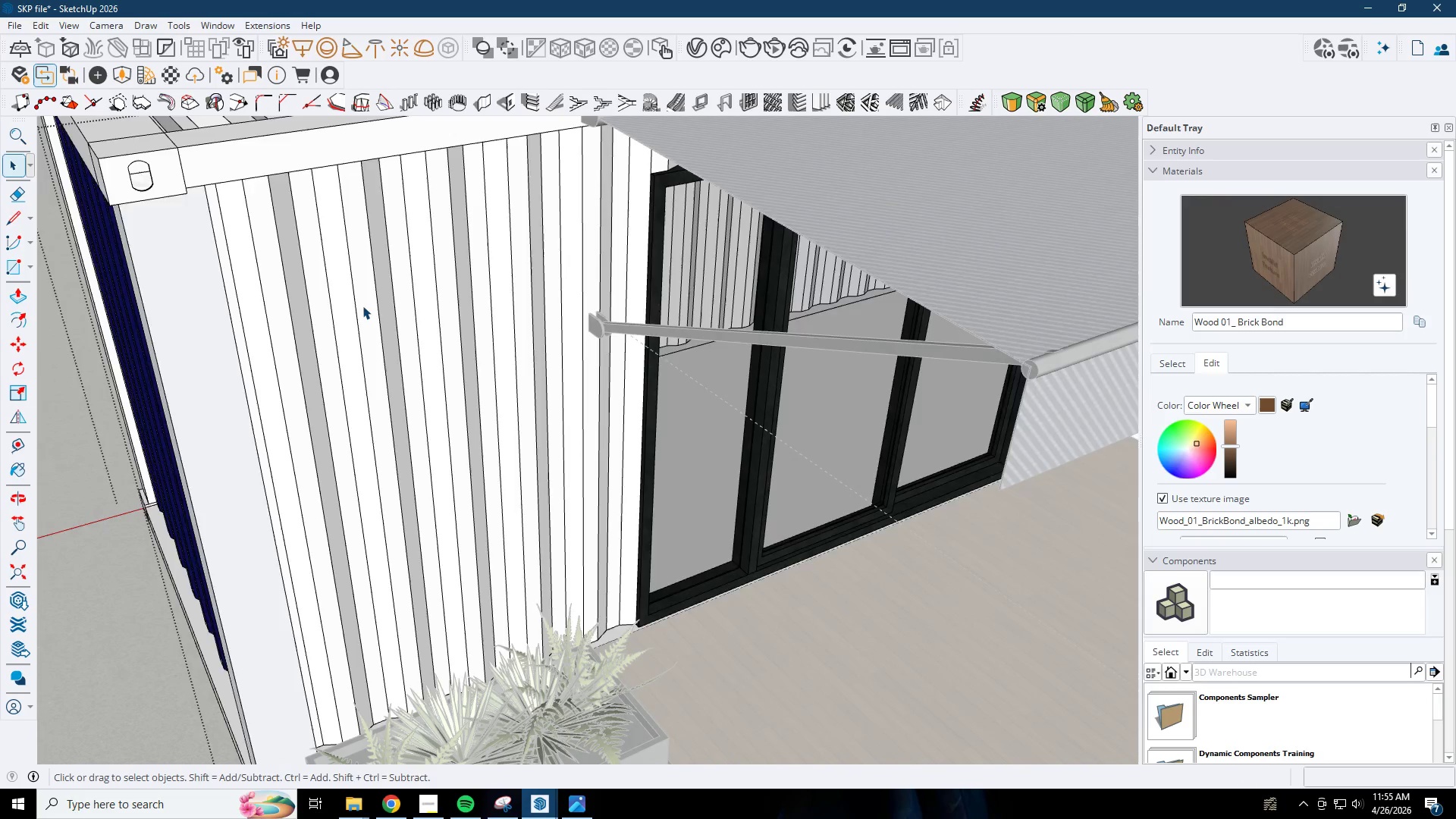 
double_click([362, 306])
 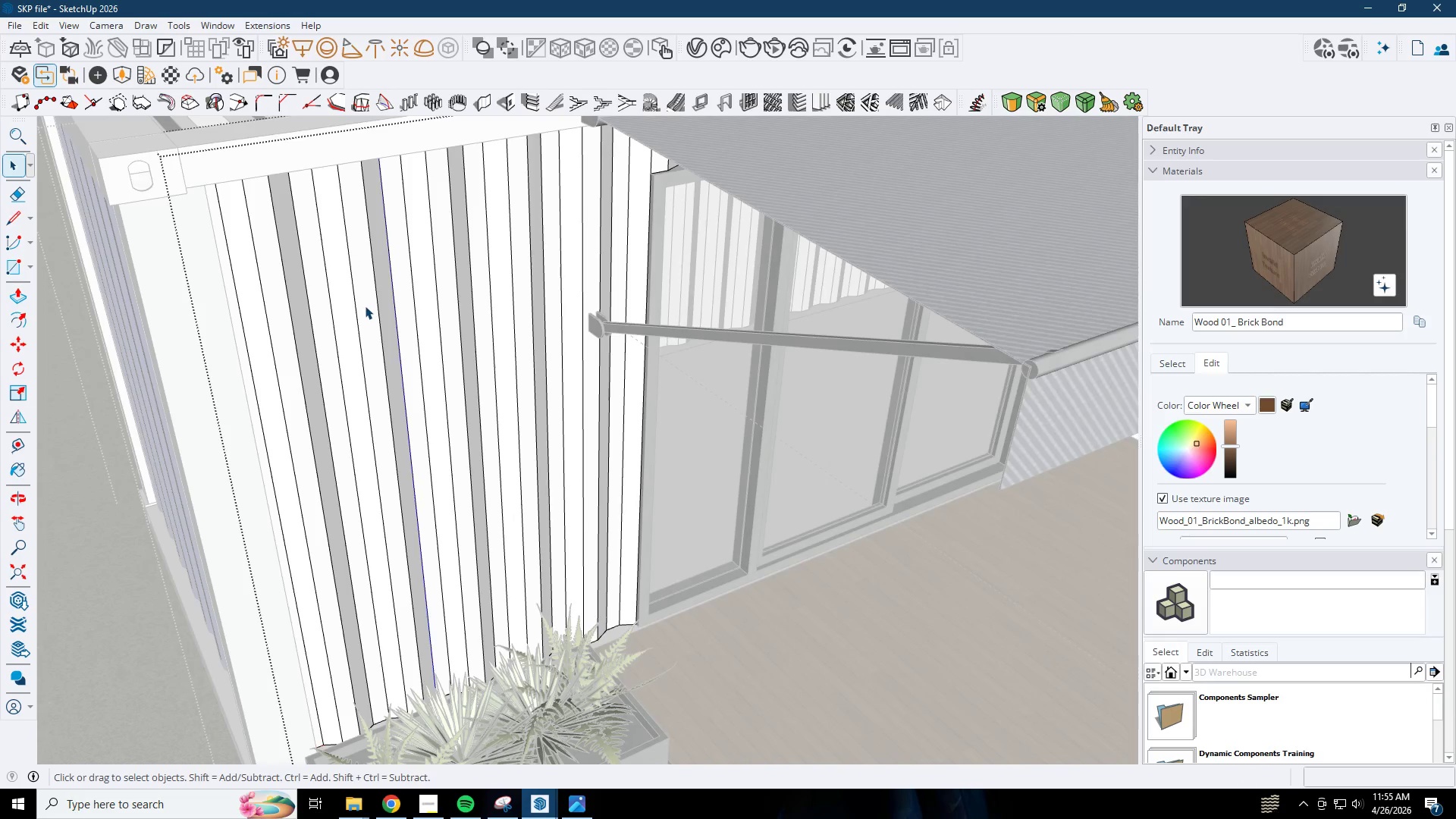 
key(R)
 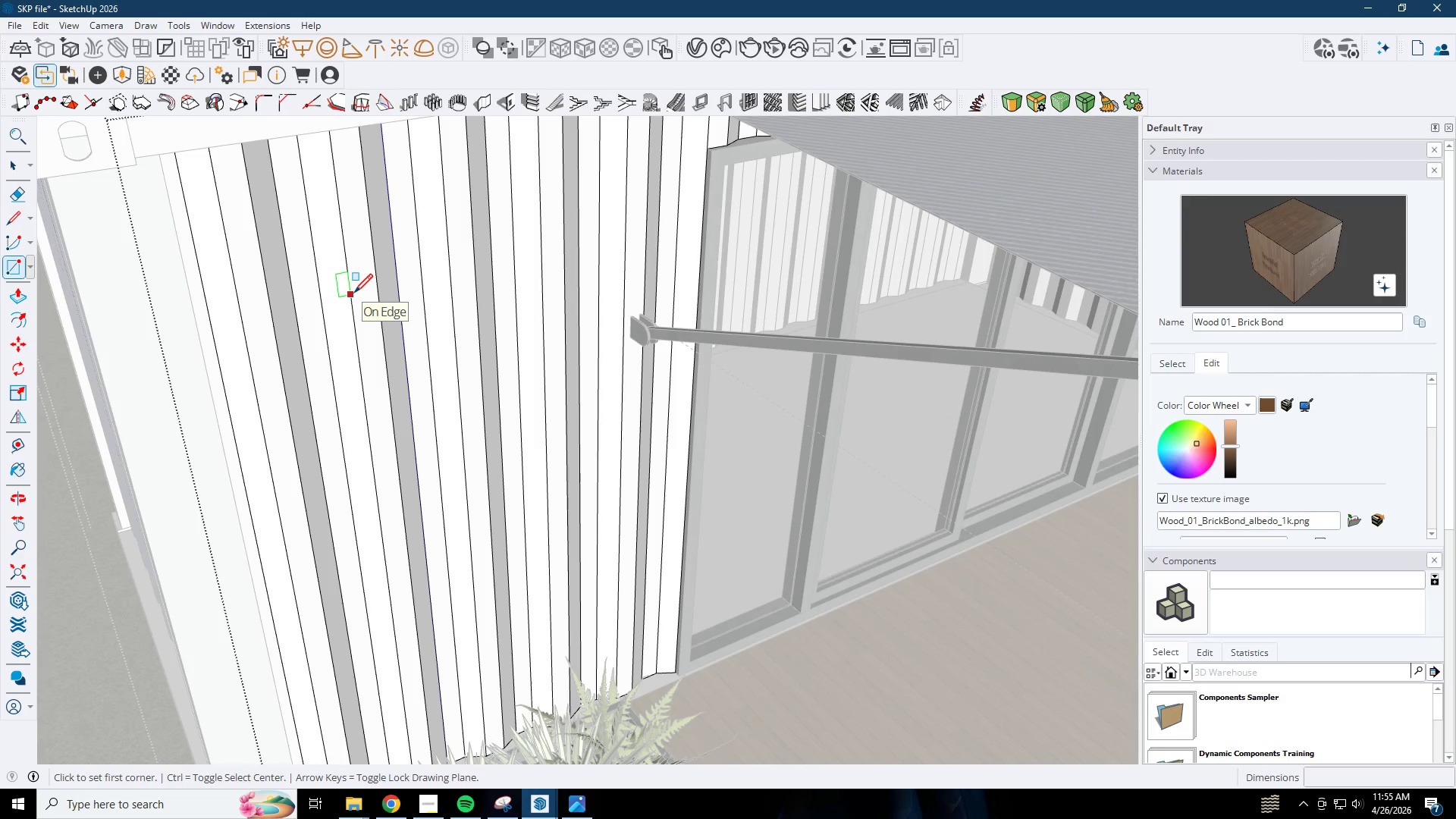 
scroll: coordinate [369, 297], scroll_direction: up, amount: 2.0
 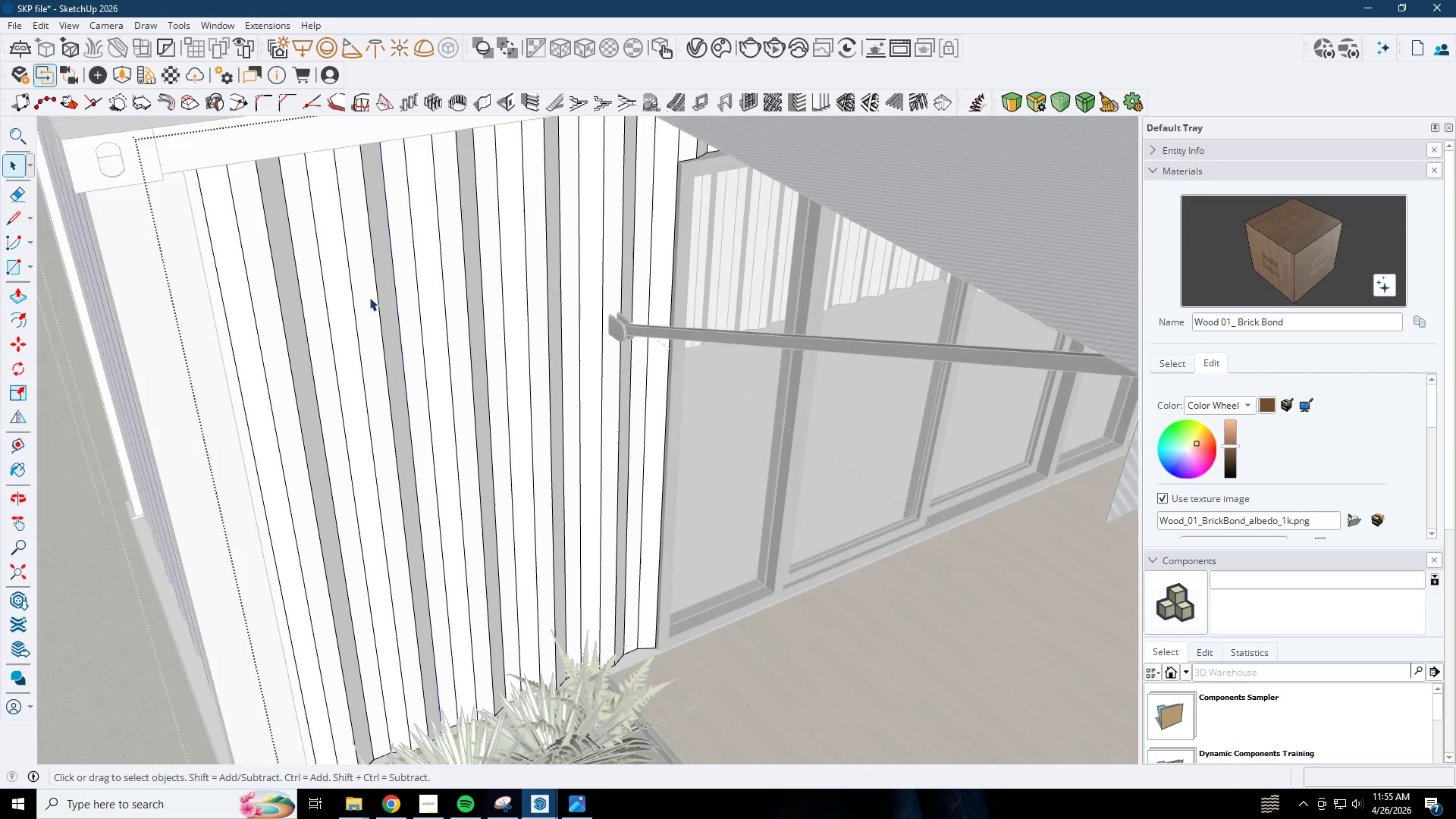 
key(Space)
 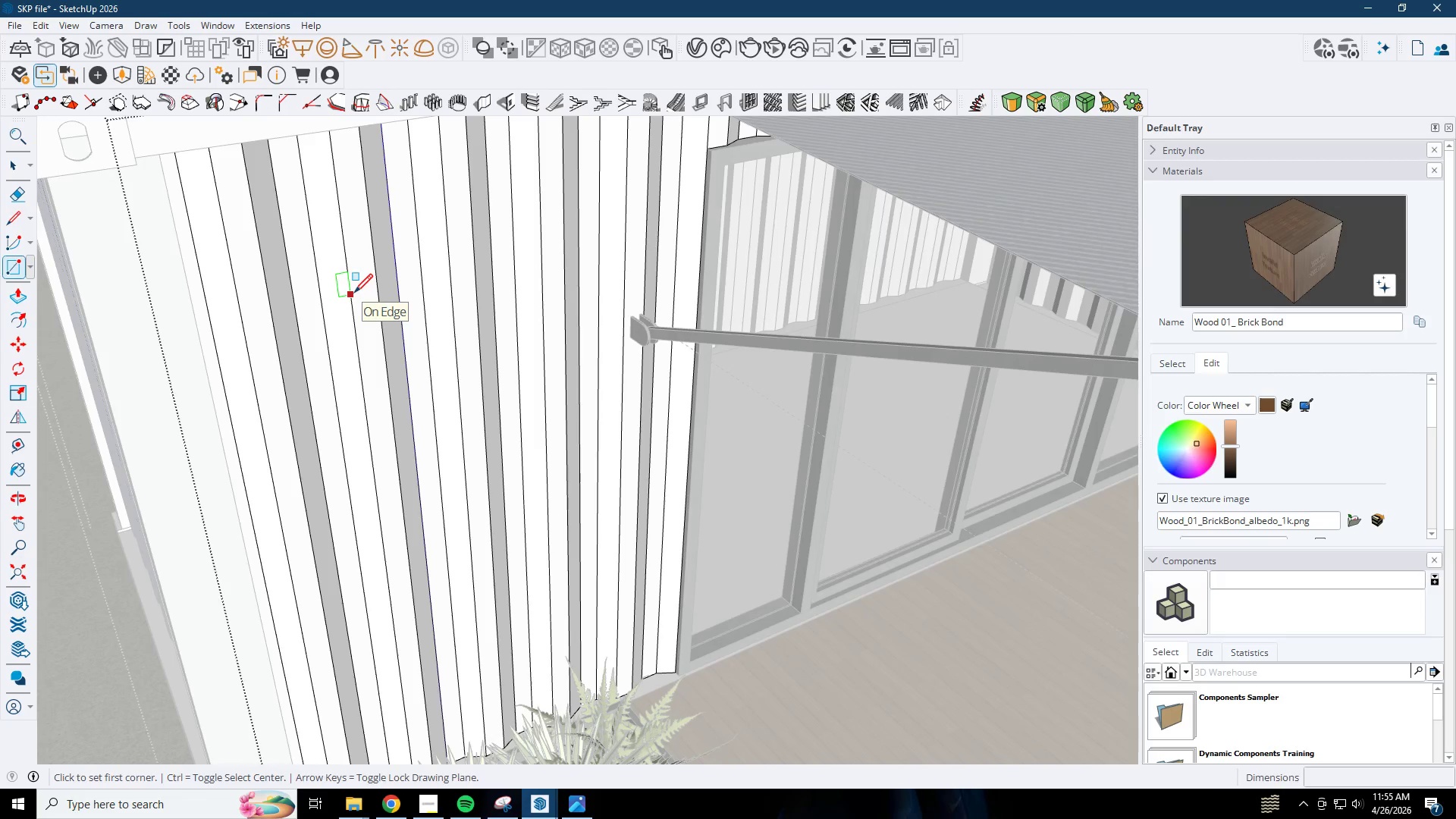 
key(Escape)
 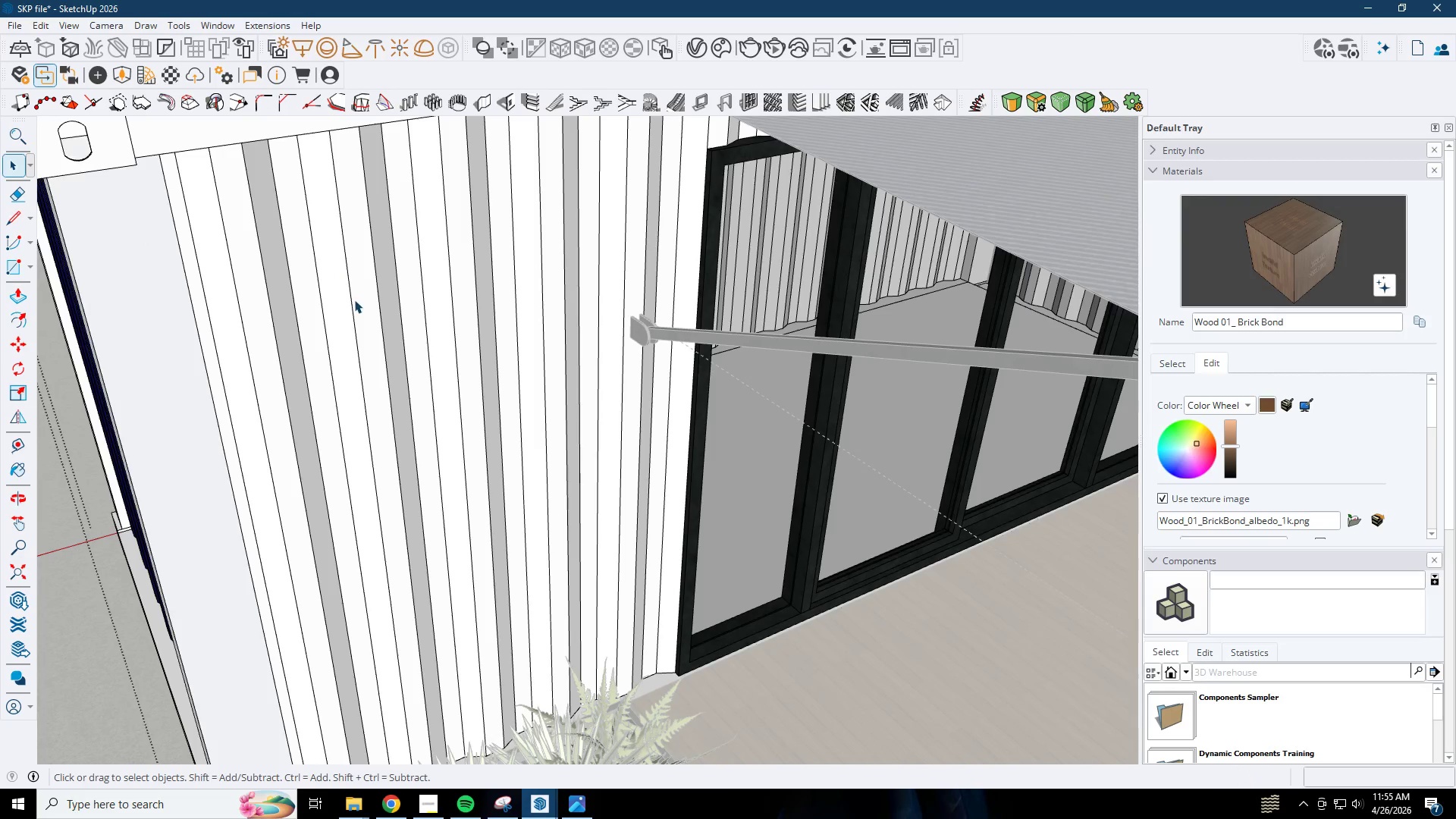 
key(R)
 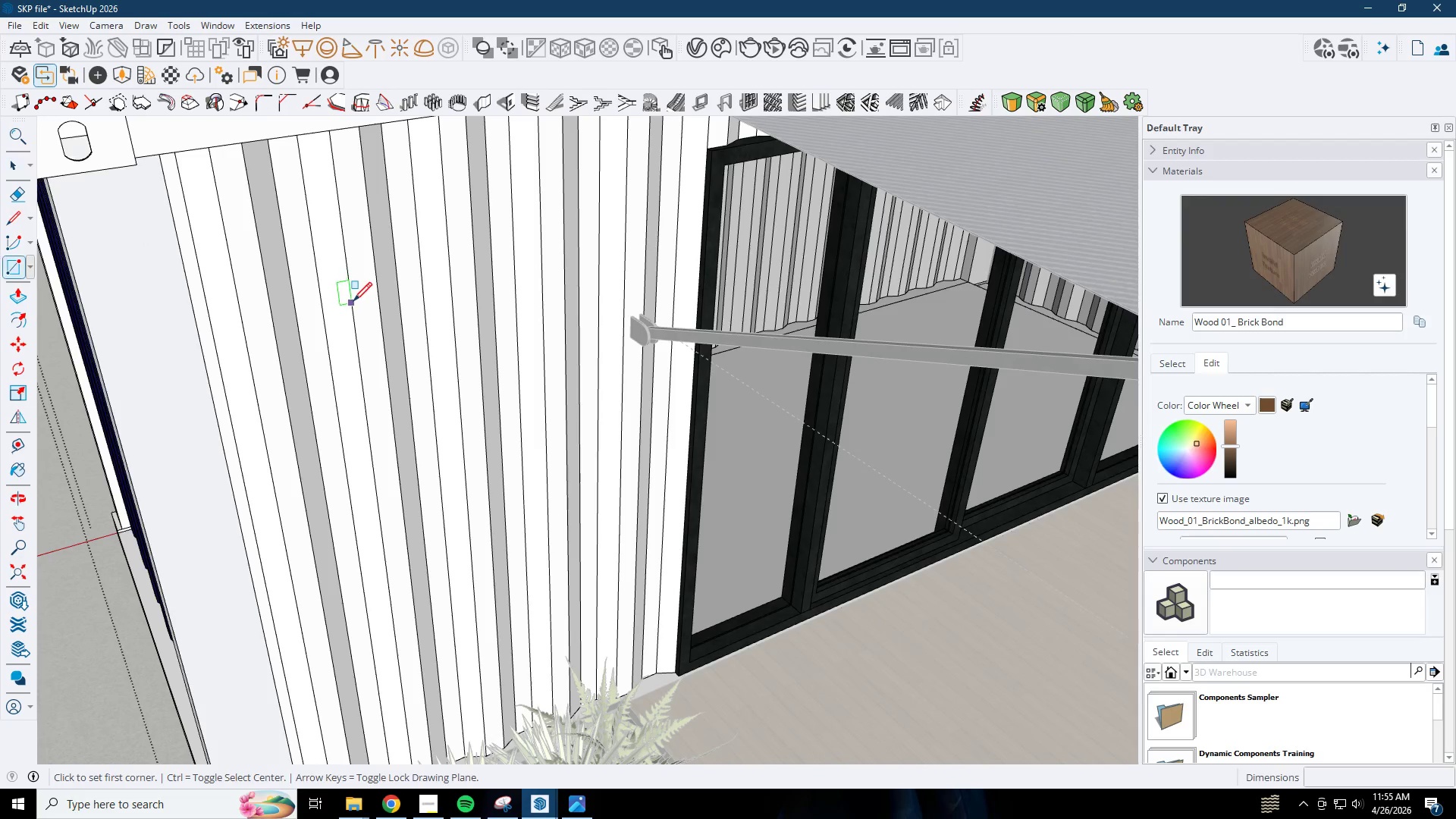 
key(Space)
 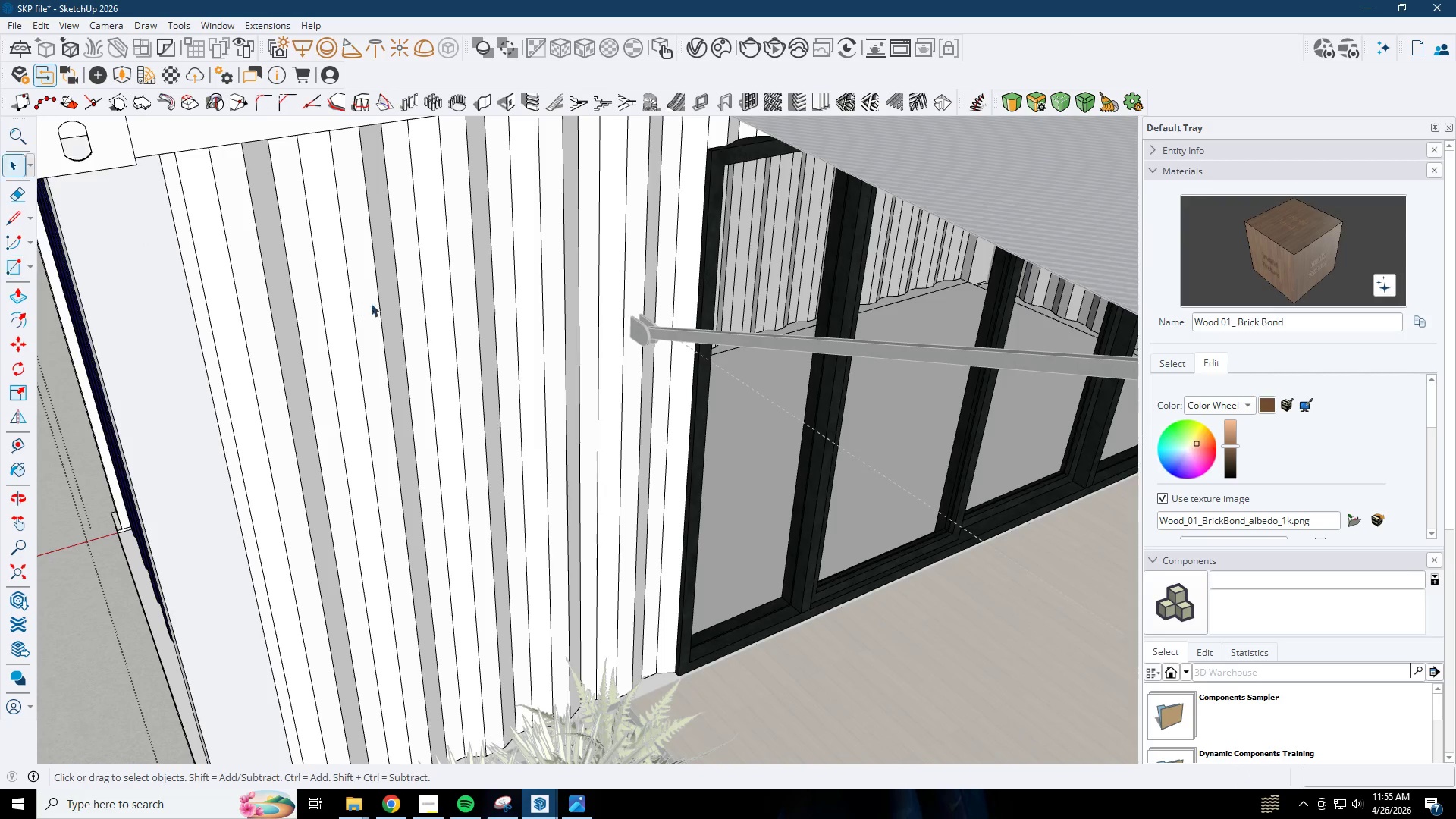 
double_click([371, 303])
 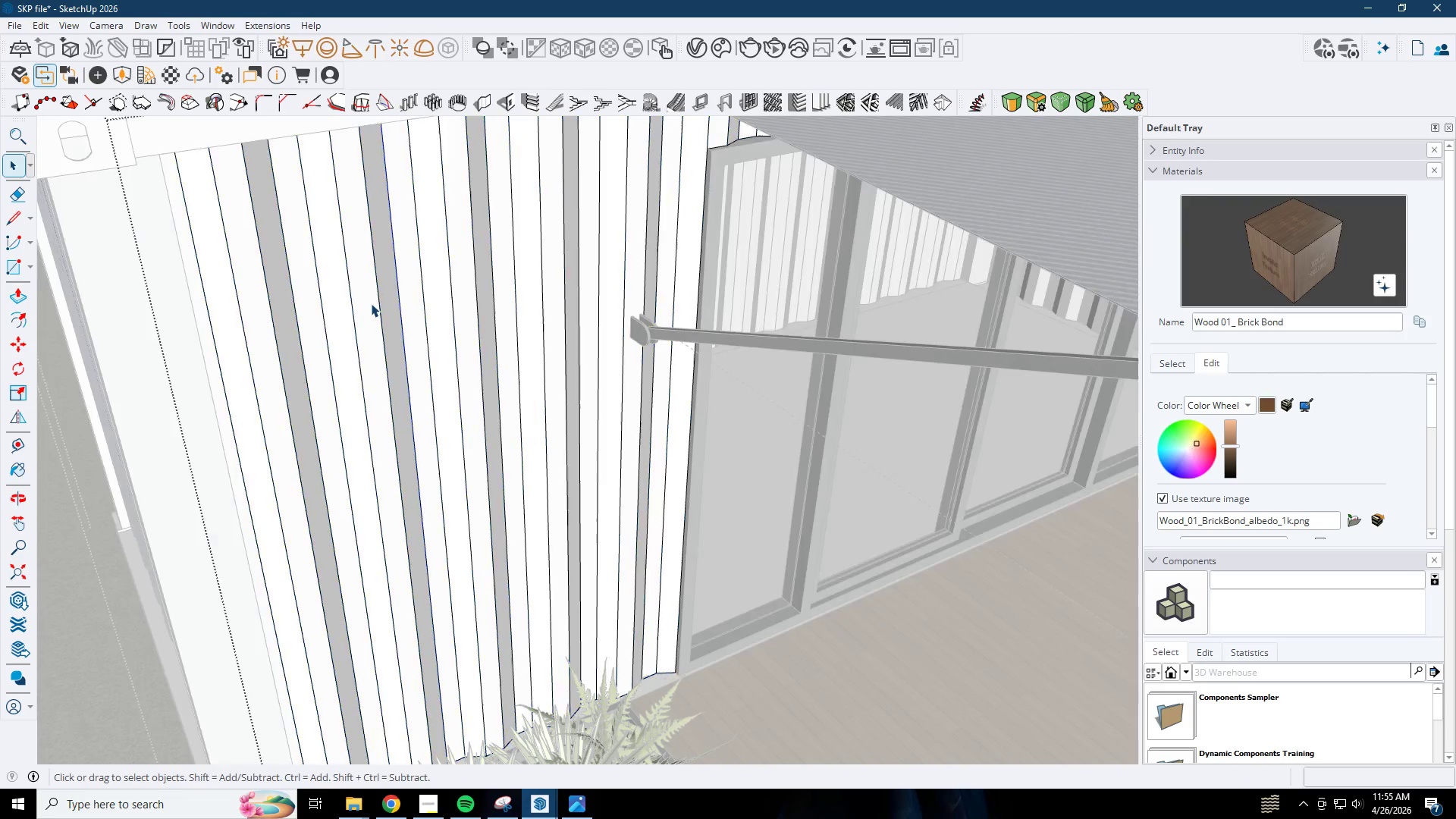 
key(R)
 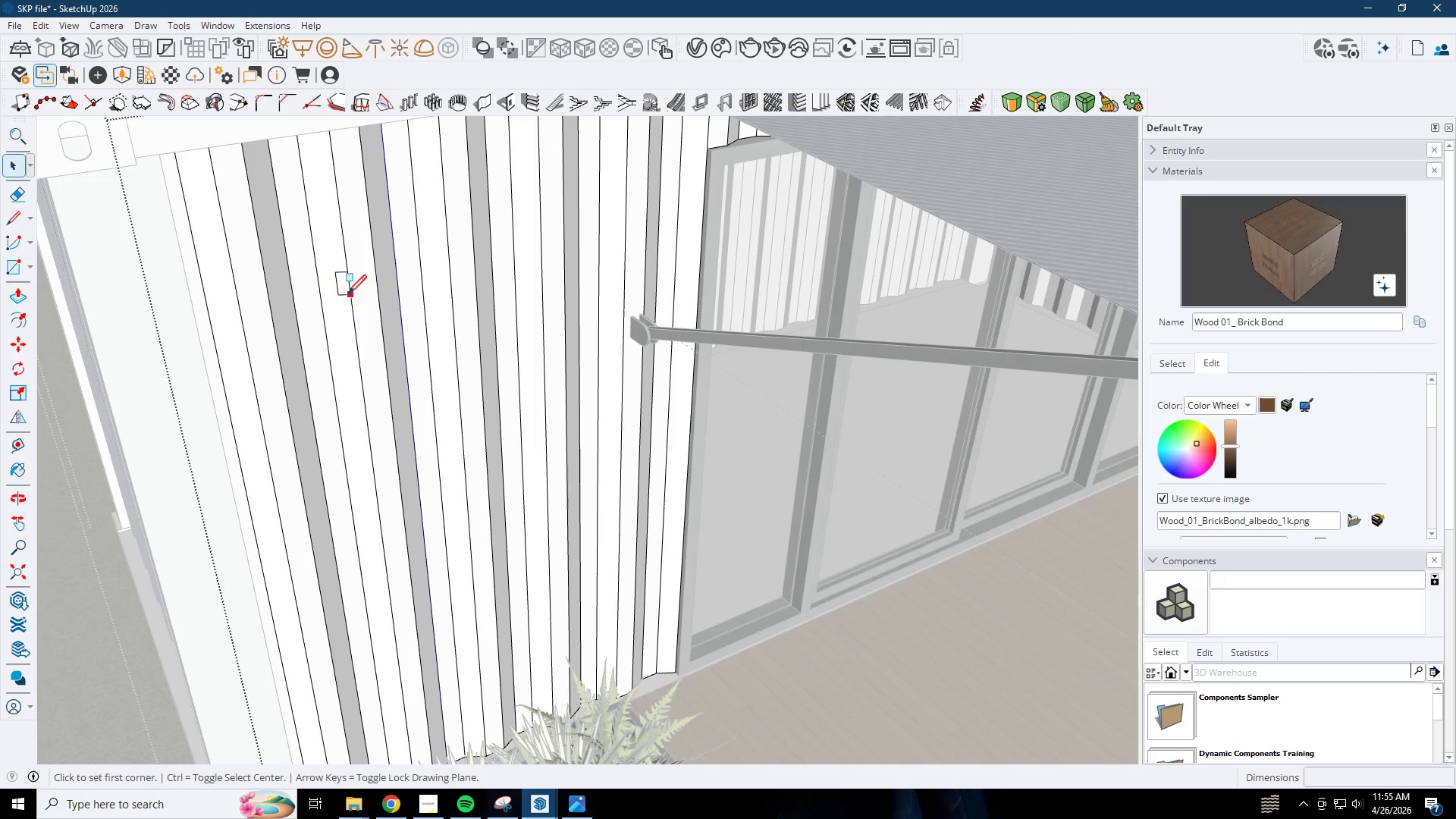 
triple_click([348, 294])
 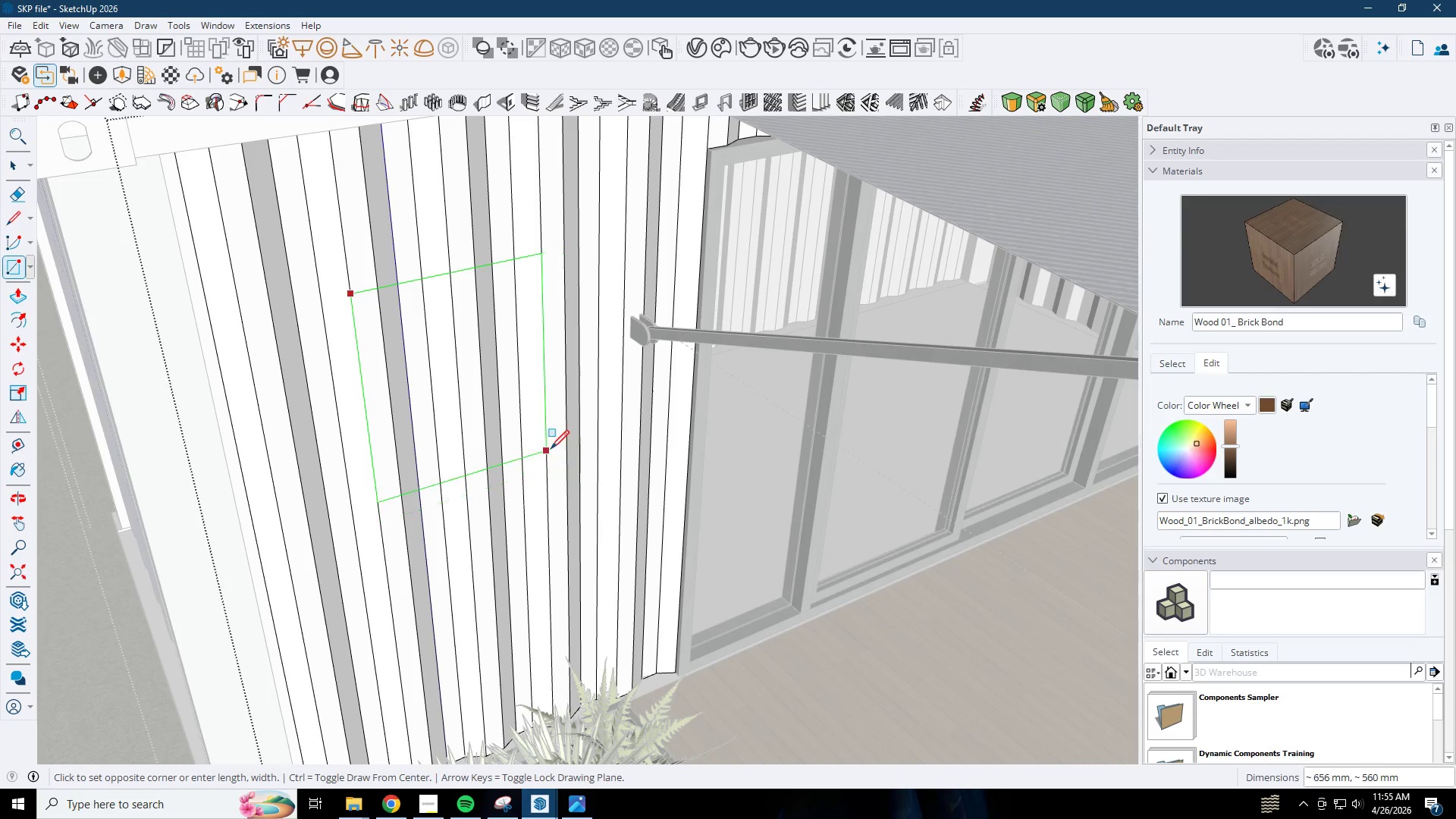 
scroll: coordinate [387, 383], scroll_direction: down, amount: 3.0
 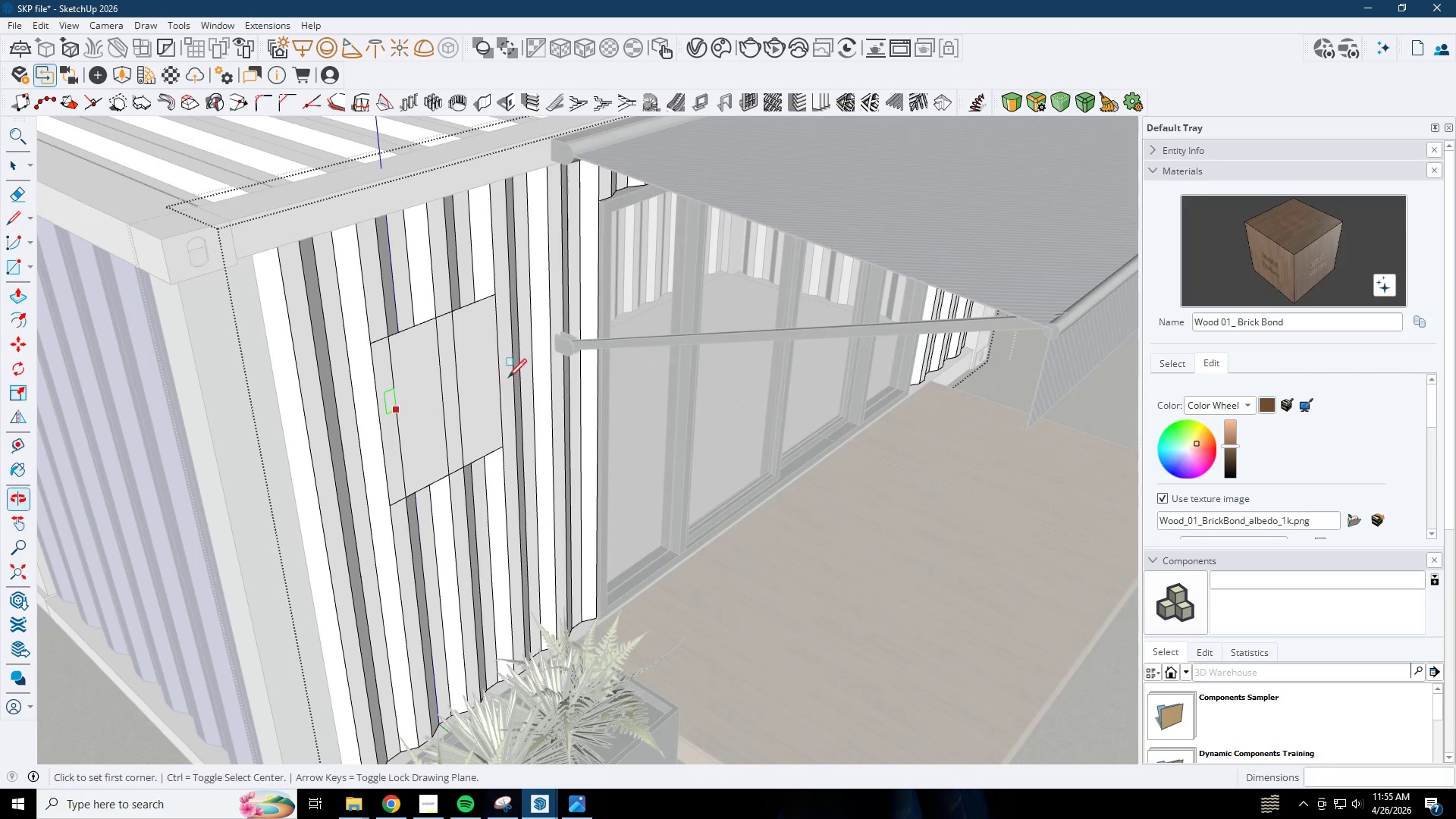 
key(P)
 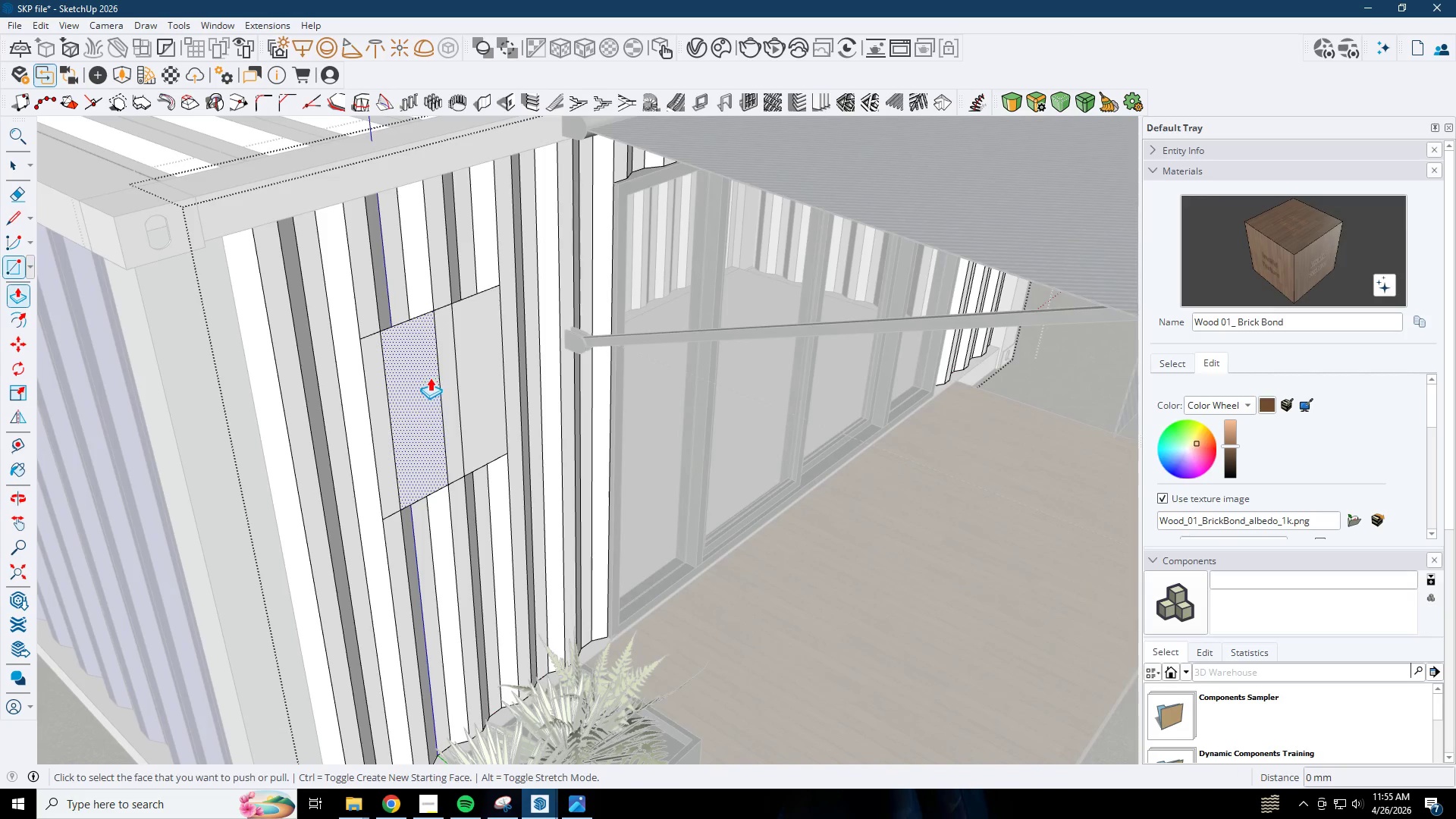 
left_click([428, 378])
 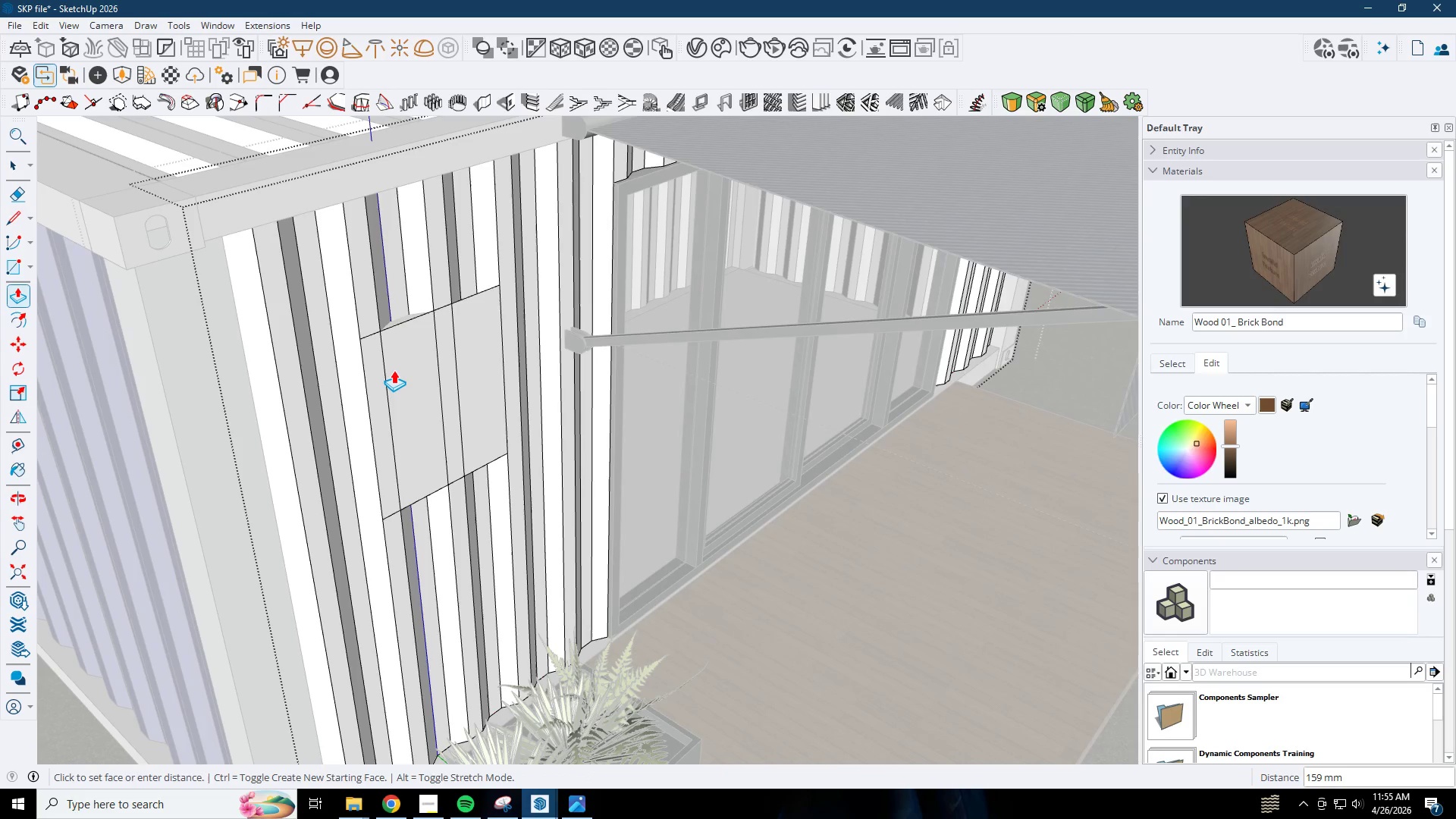 
scroll: coordinate [455, 379], scroll_direction: up, amount: 1.0
 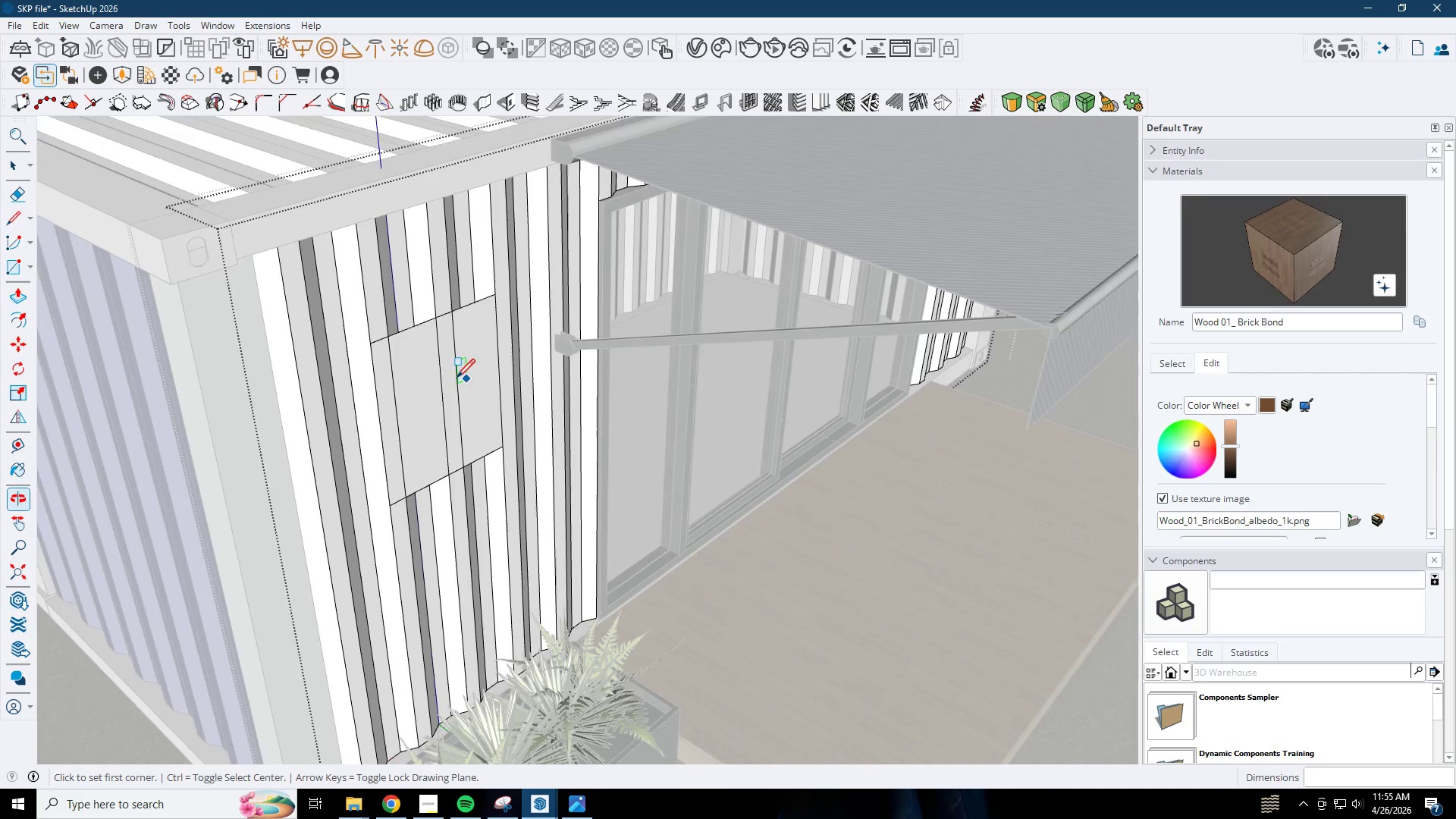 
left_click([394, 370])
 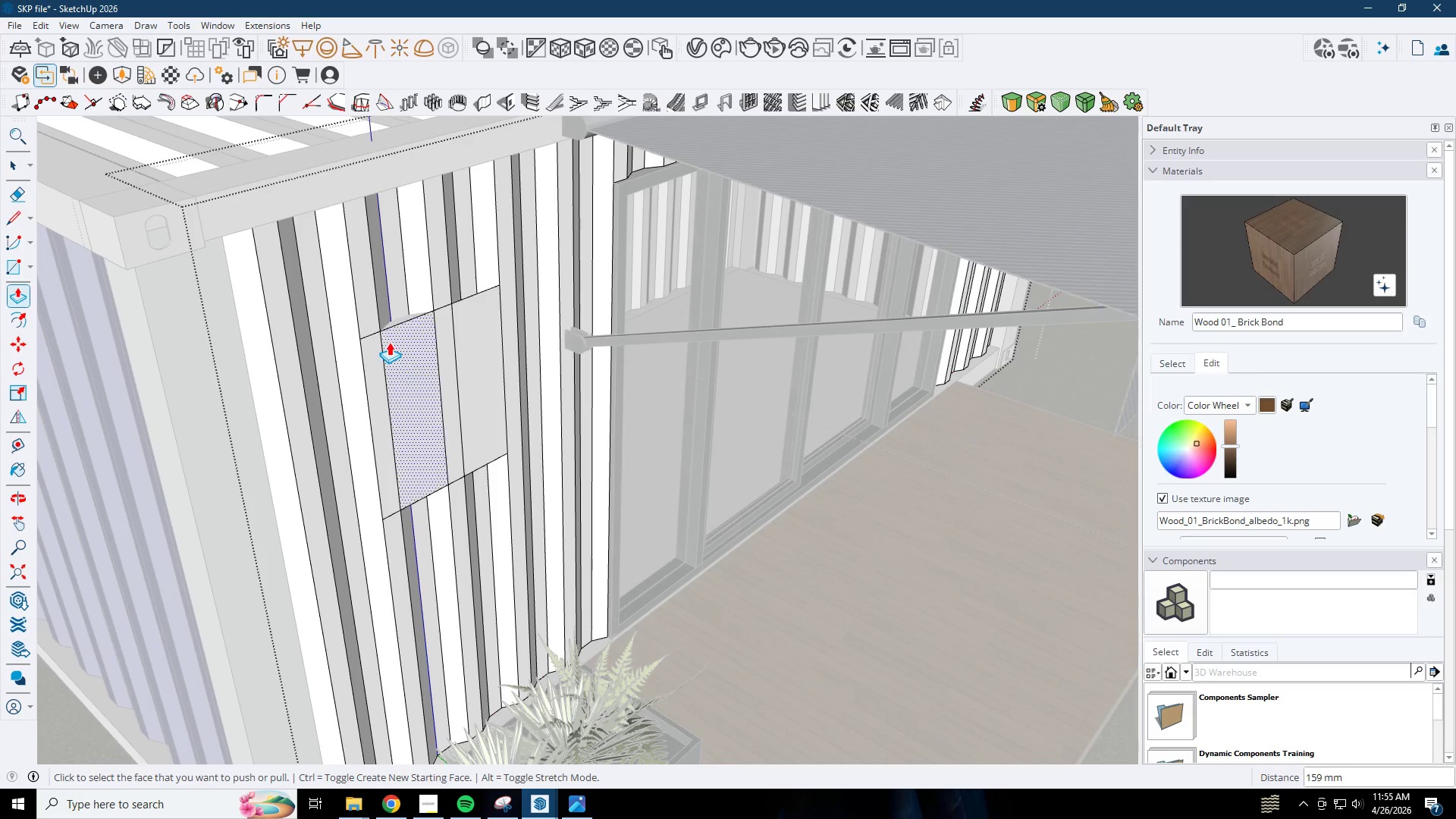 
left_click_drag(start_coordinate=[414, 341], to_coordinate=[418, 343])
 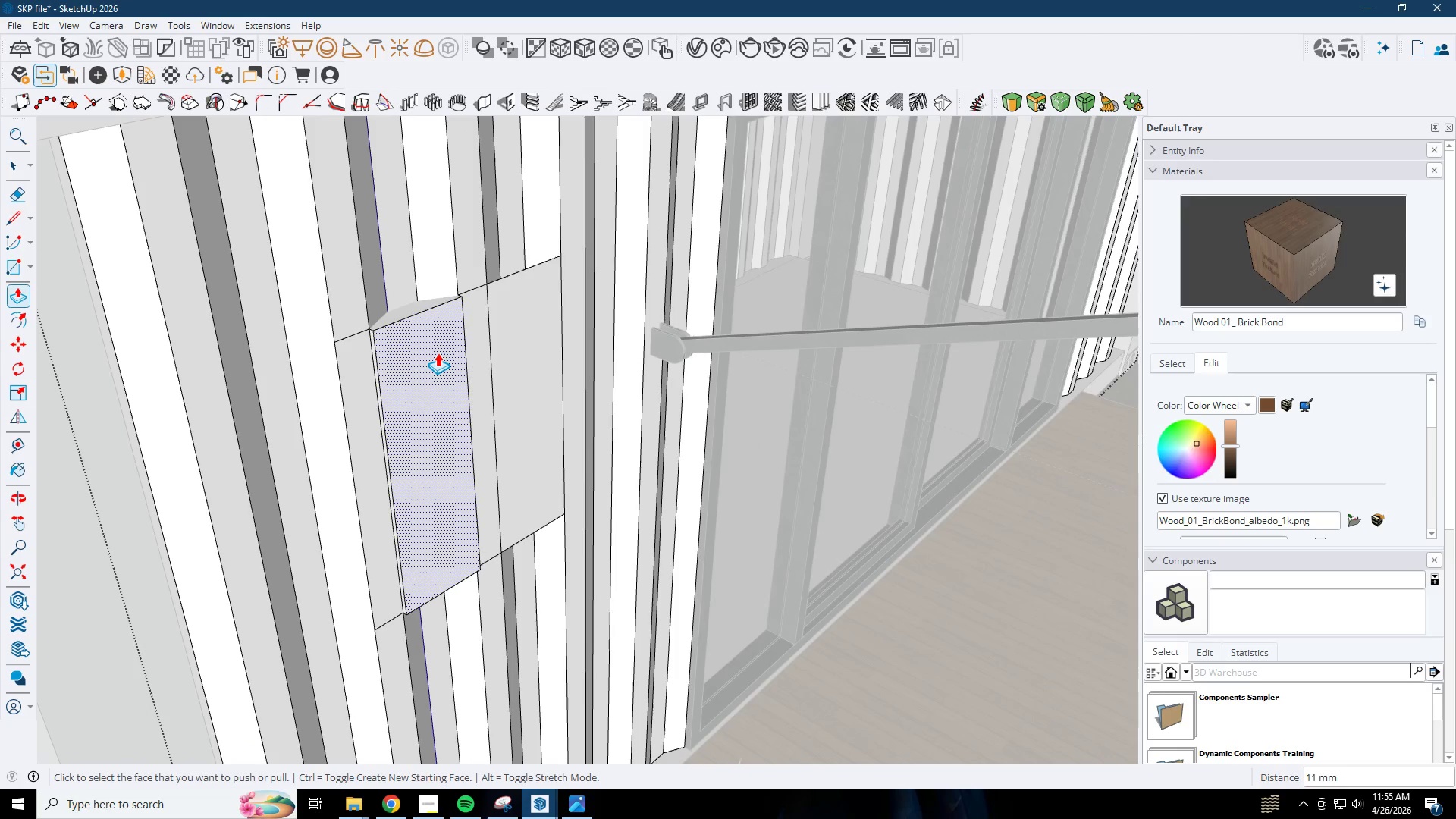 
scroll: coordinate [402, 330], scroll_direction: up, amount: 5.0
 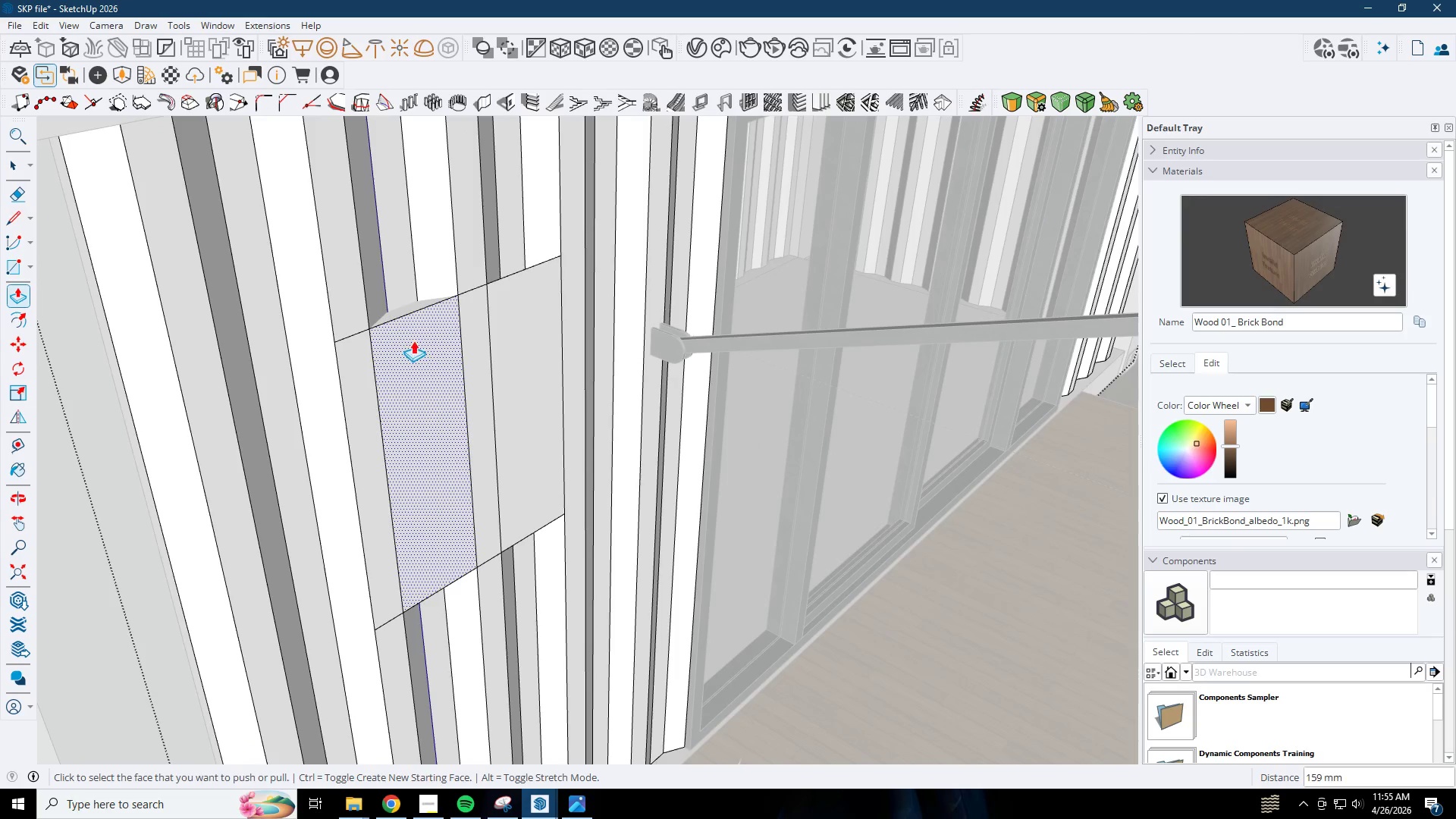 
key(Control+Z)
 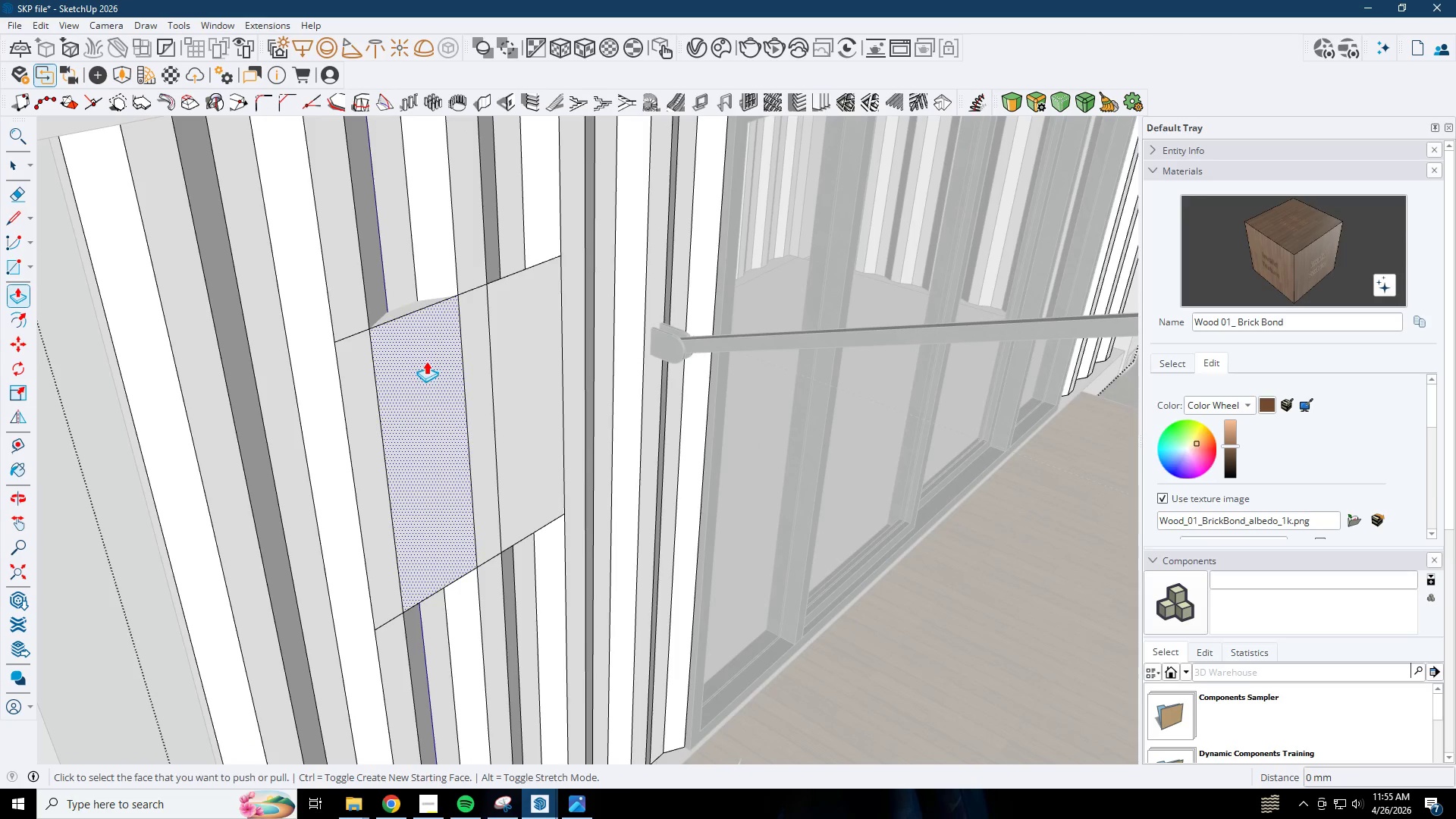 
left_click([426, 362])
 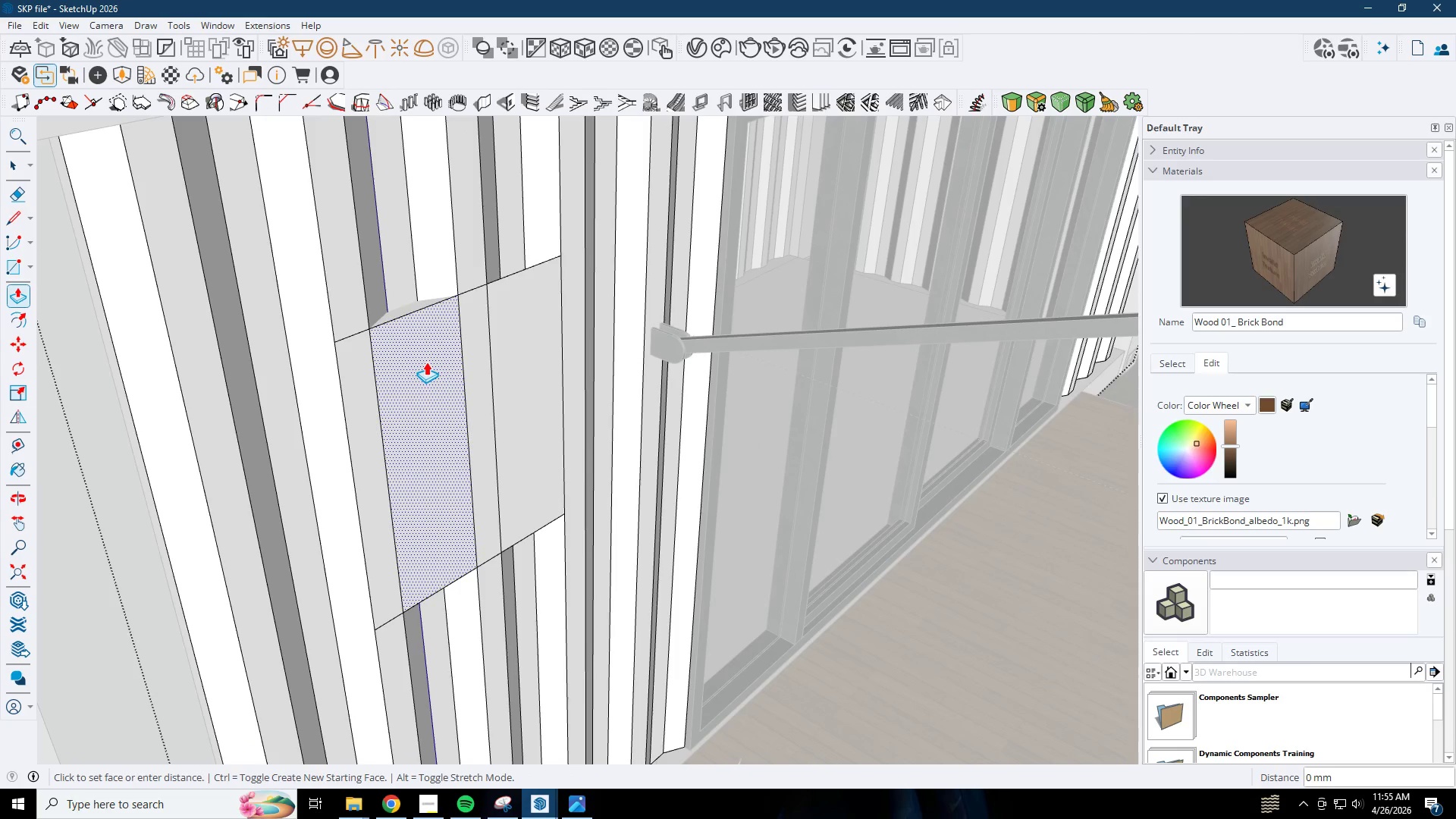 
key(Control+Z)
 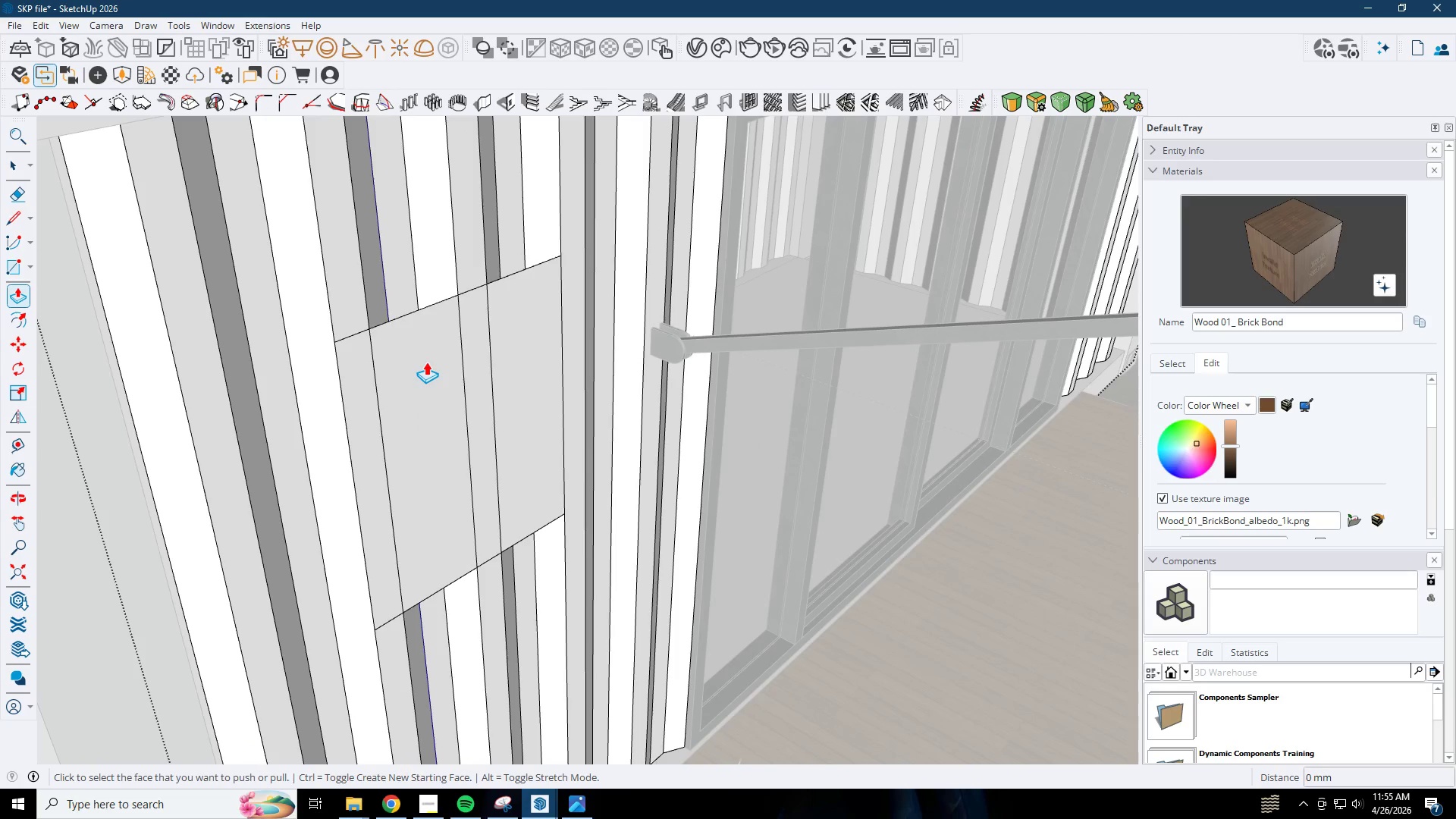 
key(Control+Z)
 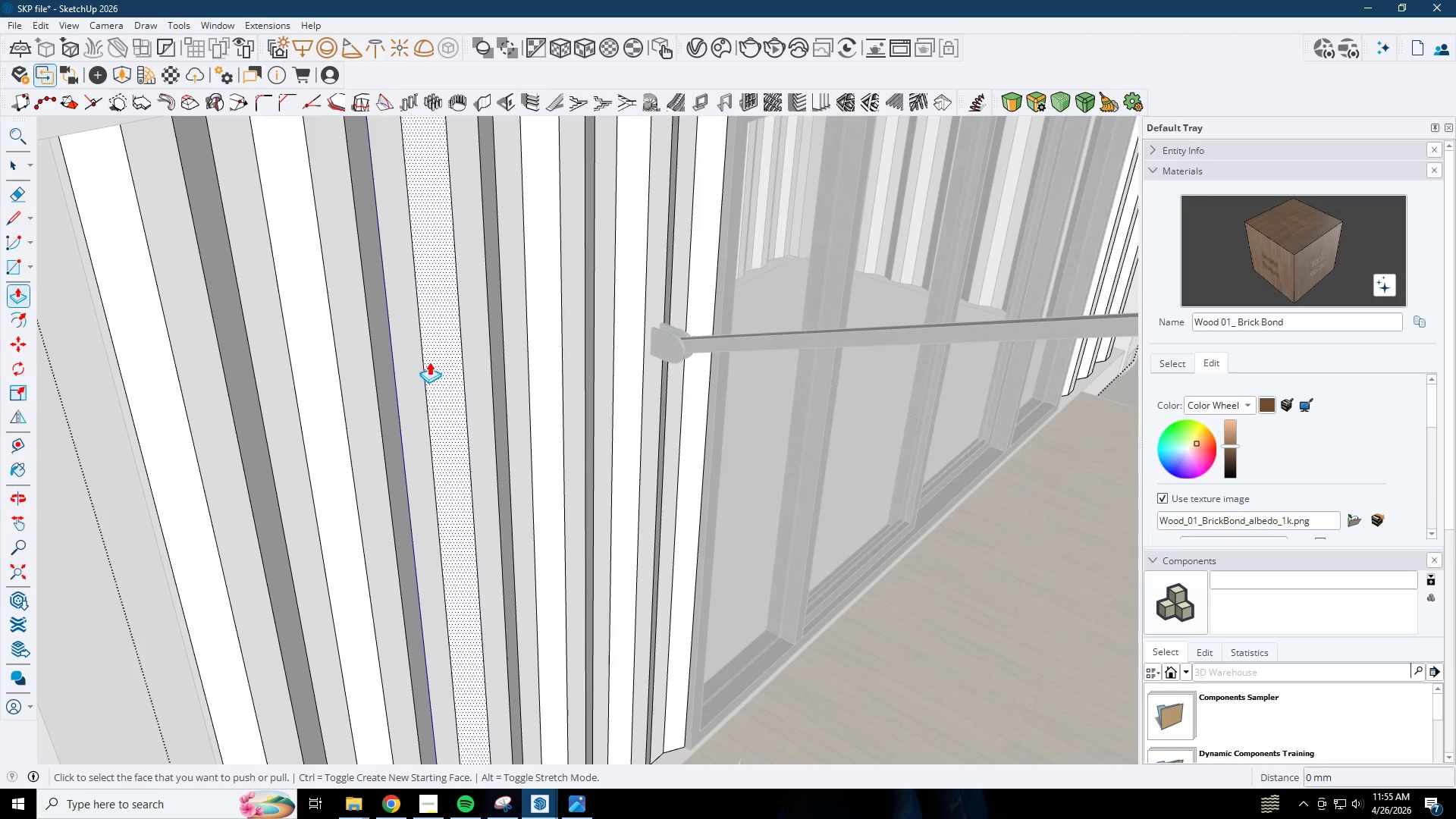 
key(Space)
 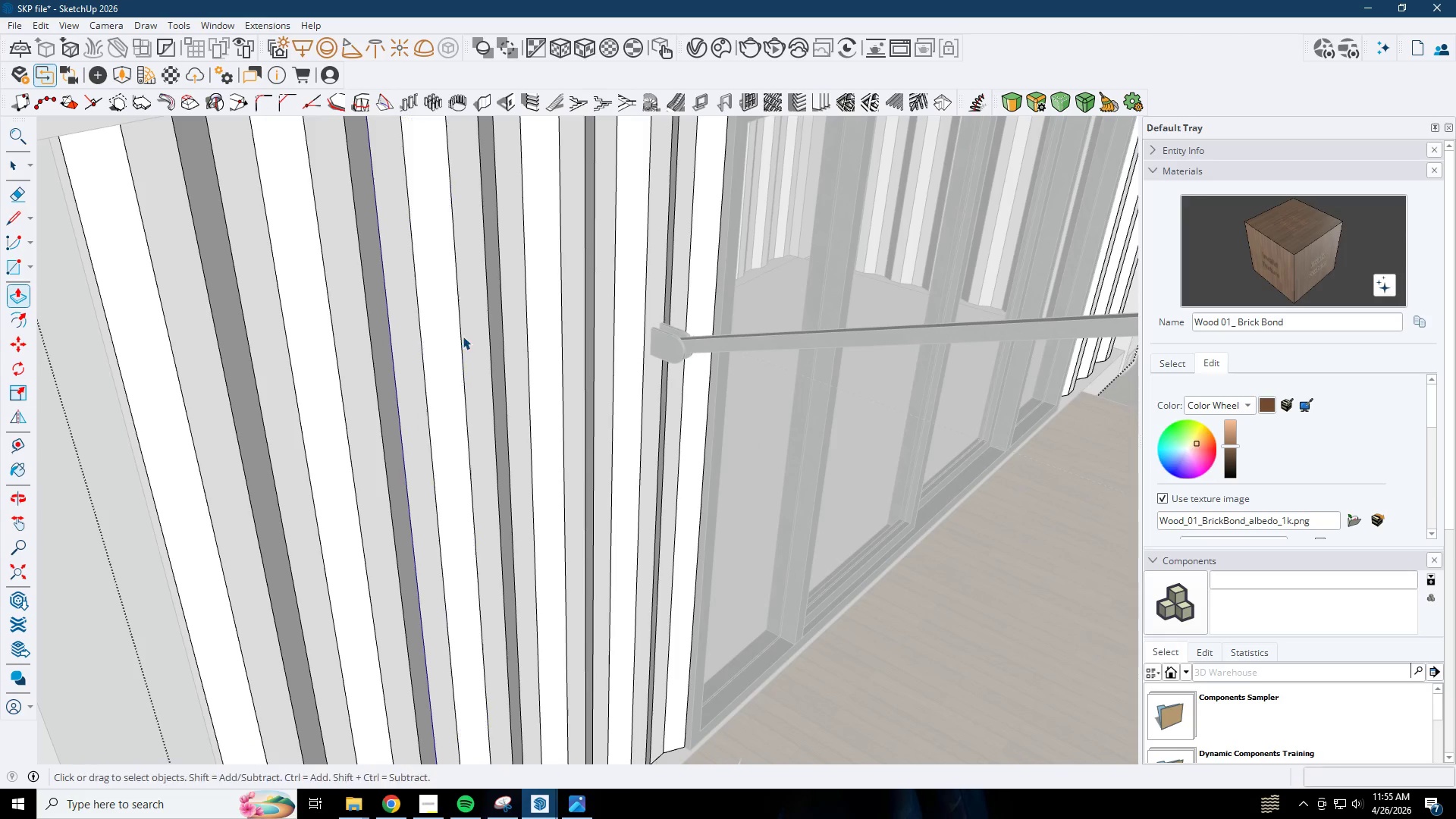 
left_click([463, 336])
 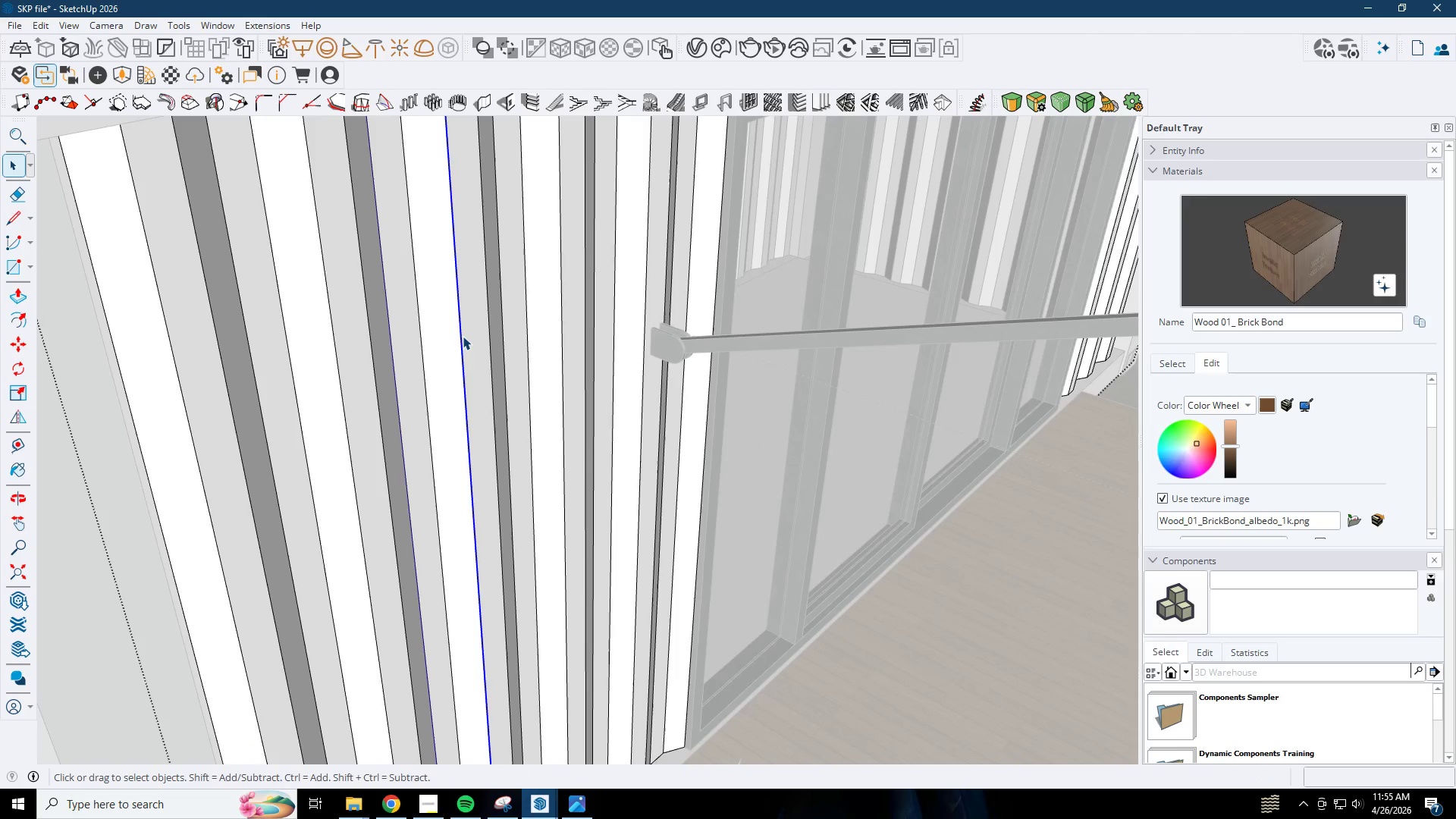 
key(Escape)
 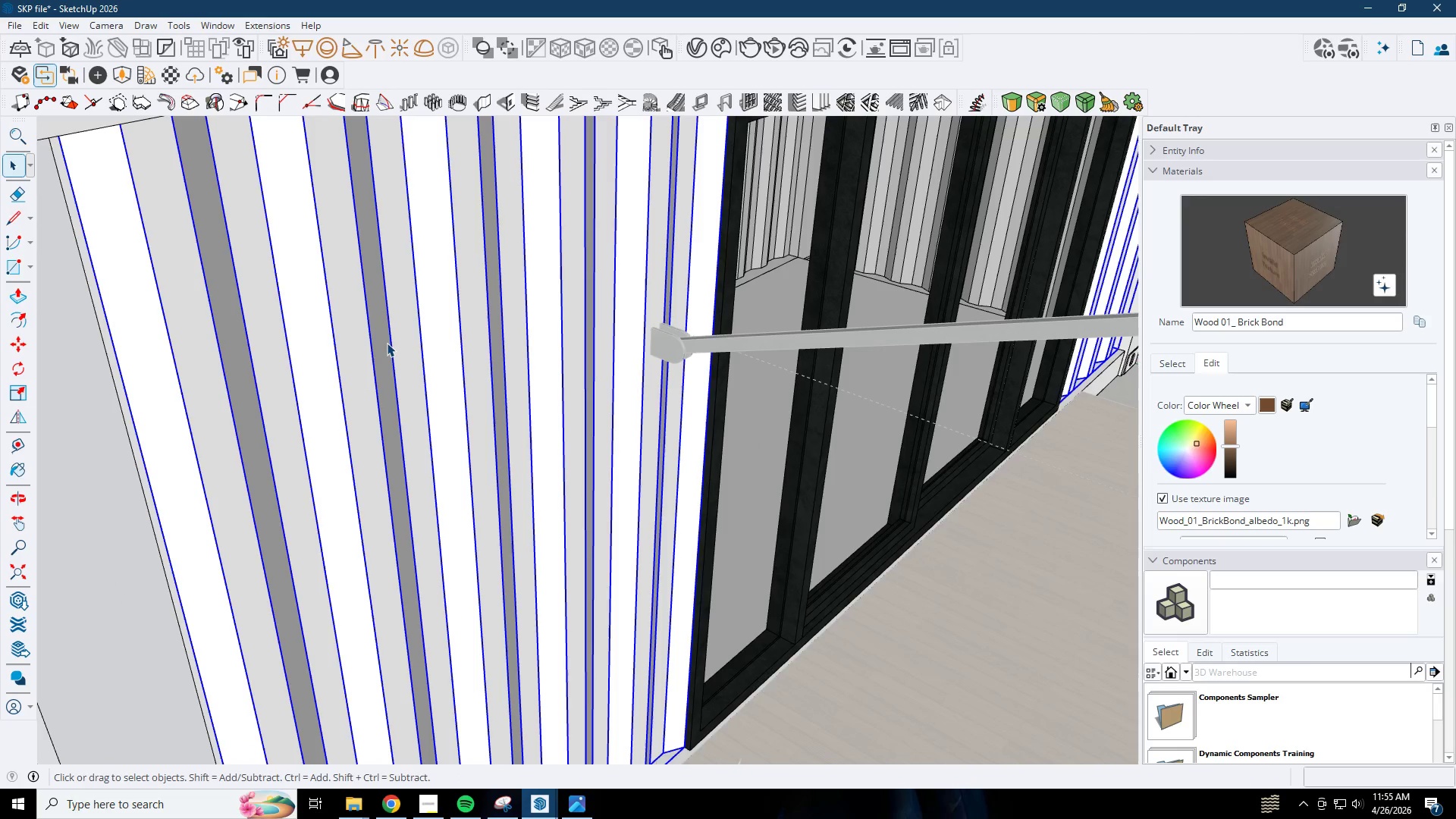 
double_click([387, 343])
 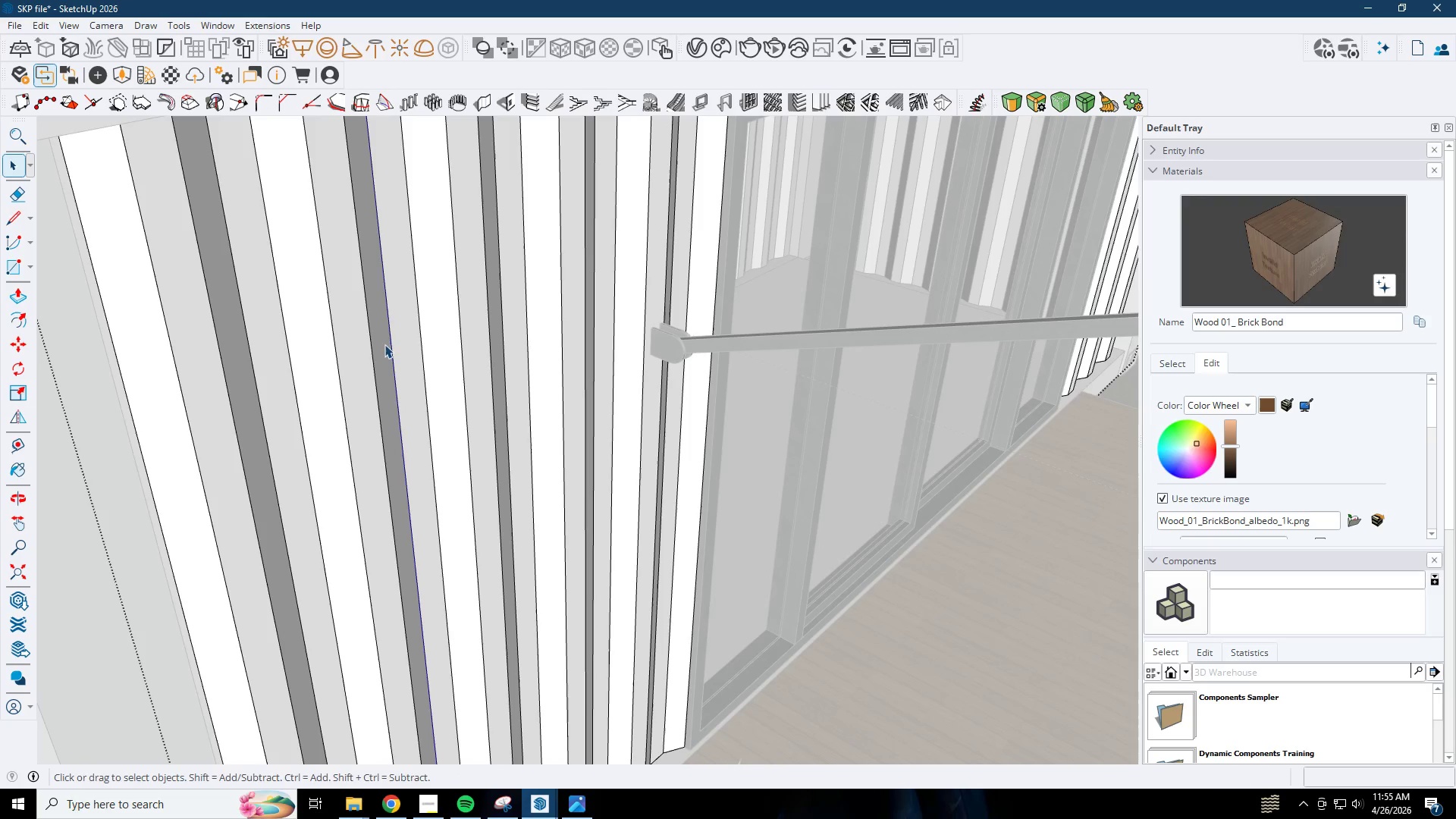 
key(R)
 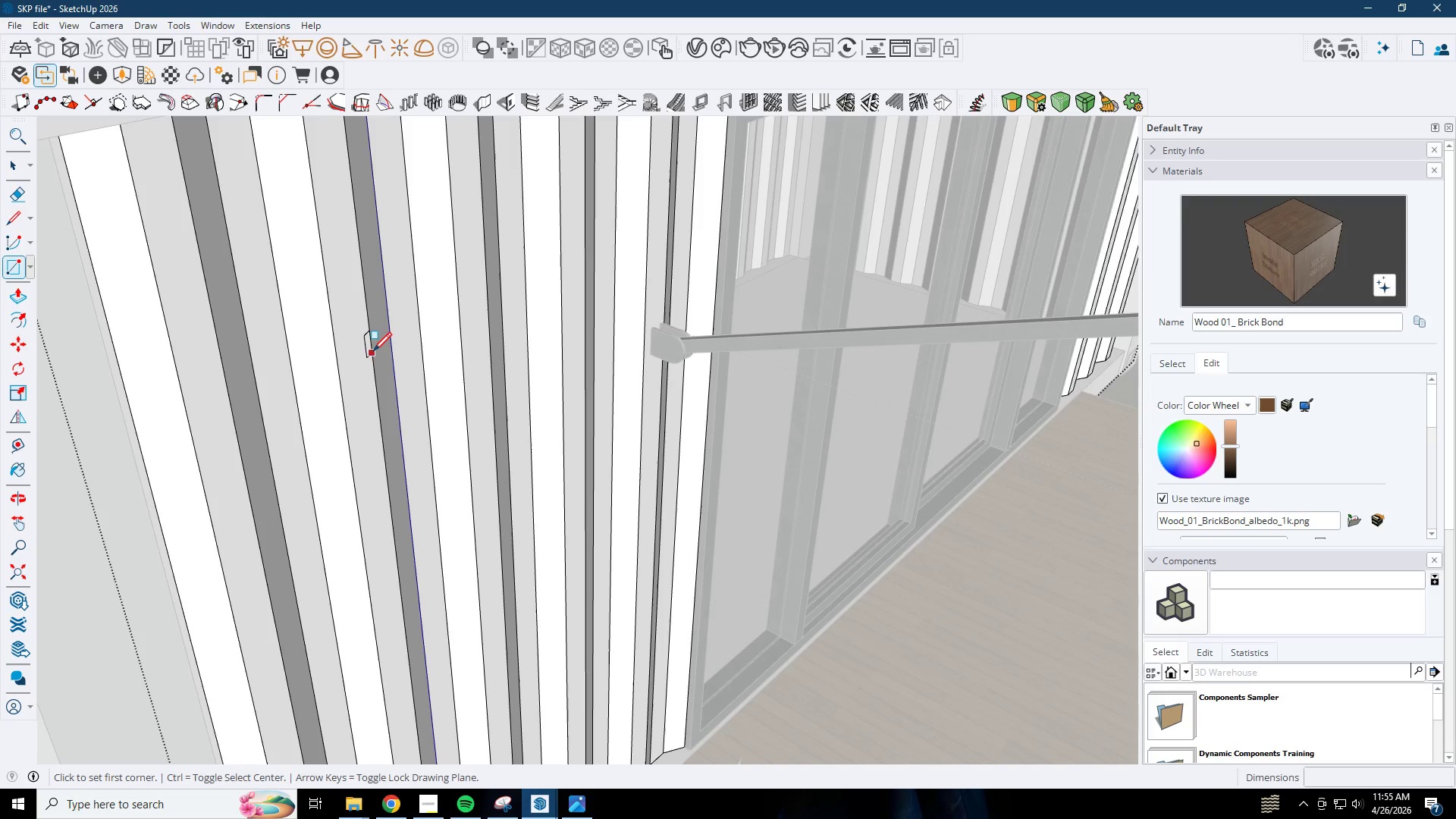 
key(Space)
 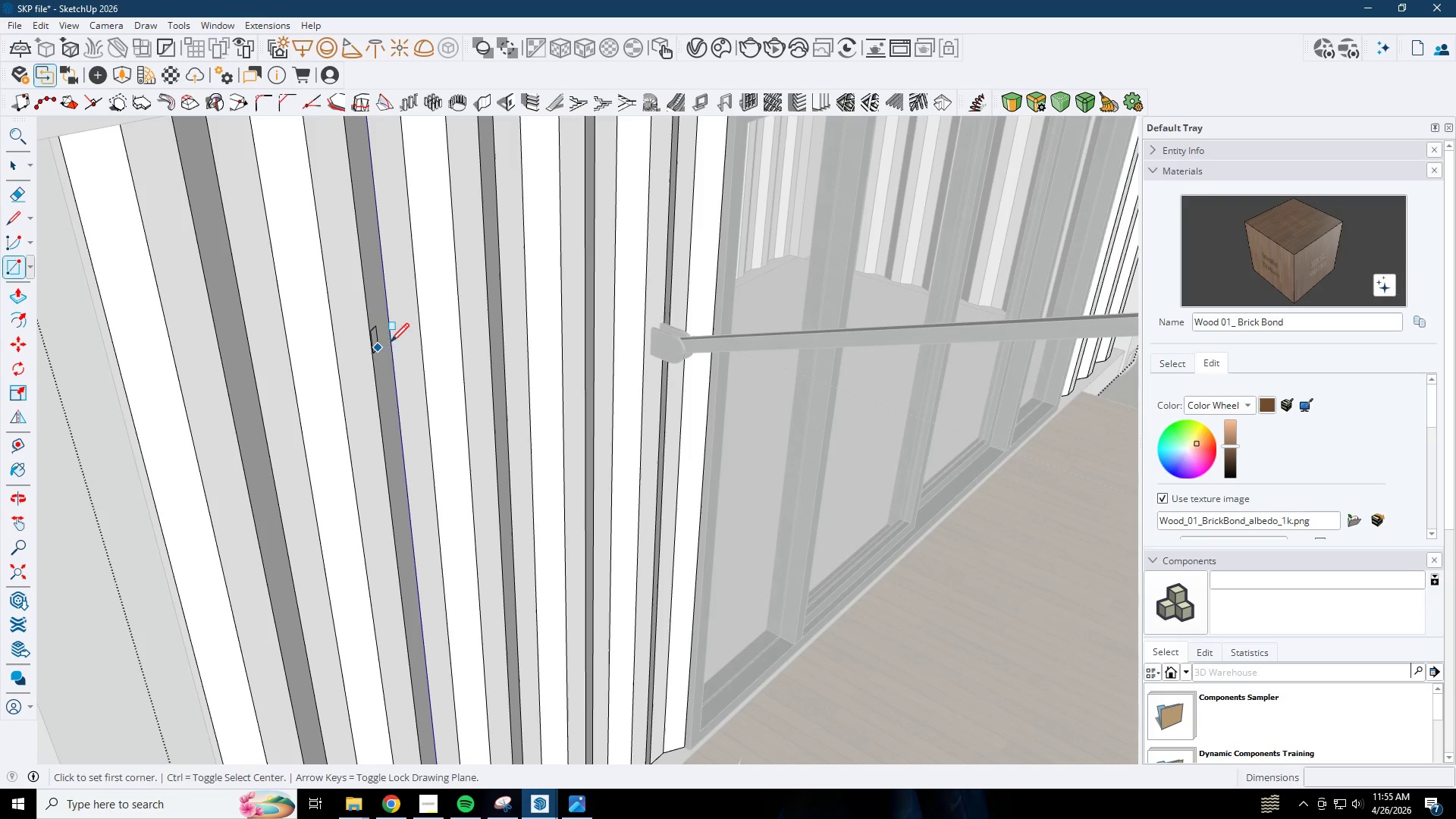 
left_click([412, 331])
 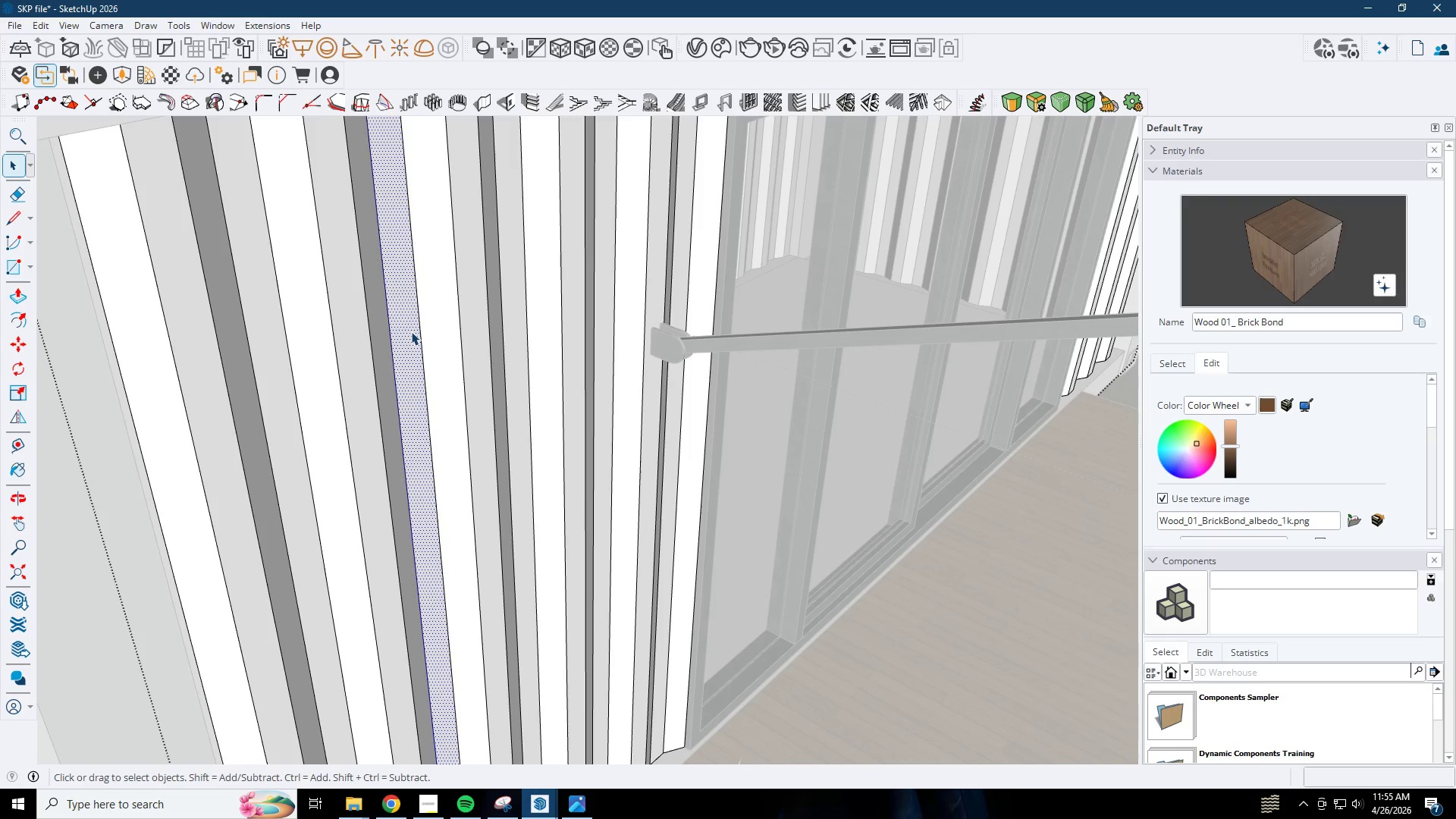 
key(Escape)
 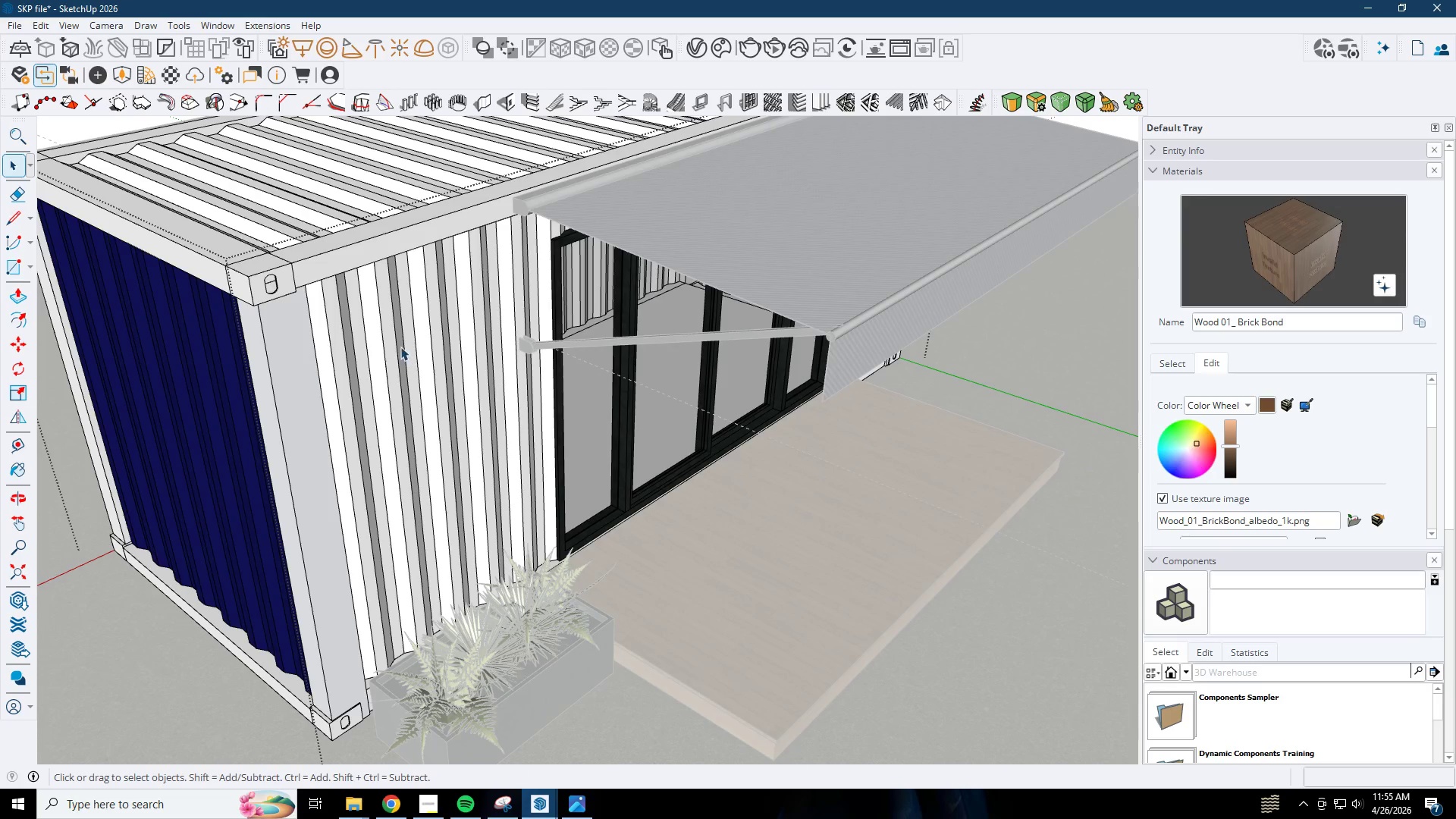 
scroll: coordinate [414, 353], scroll_direction: down, amount: 10.0
 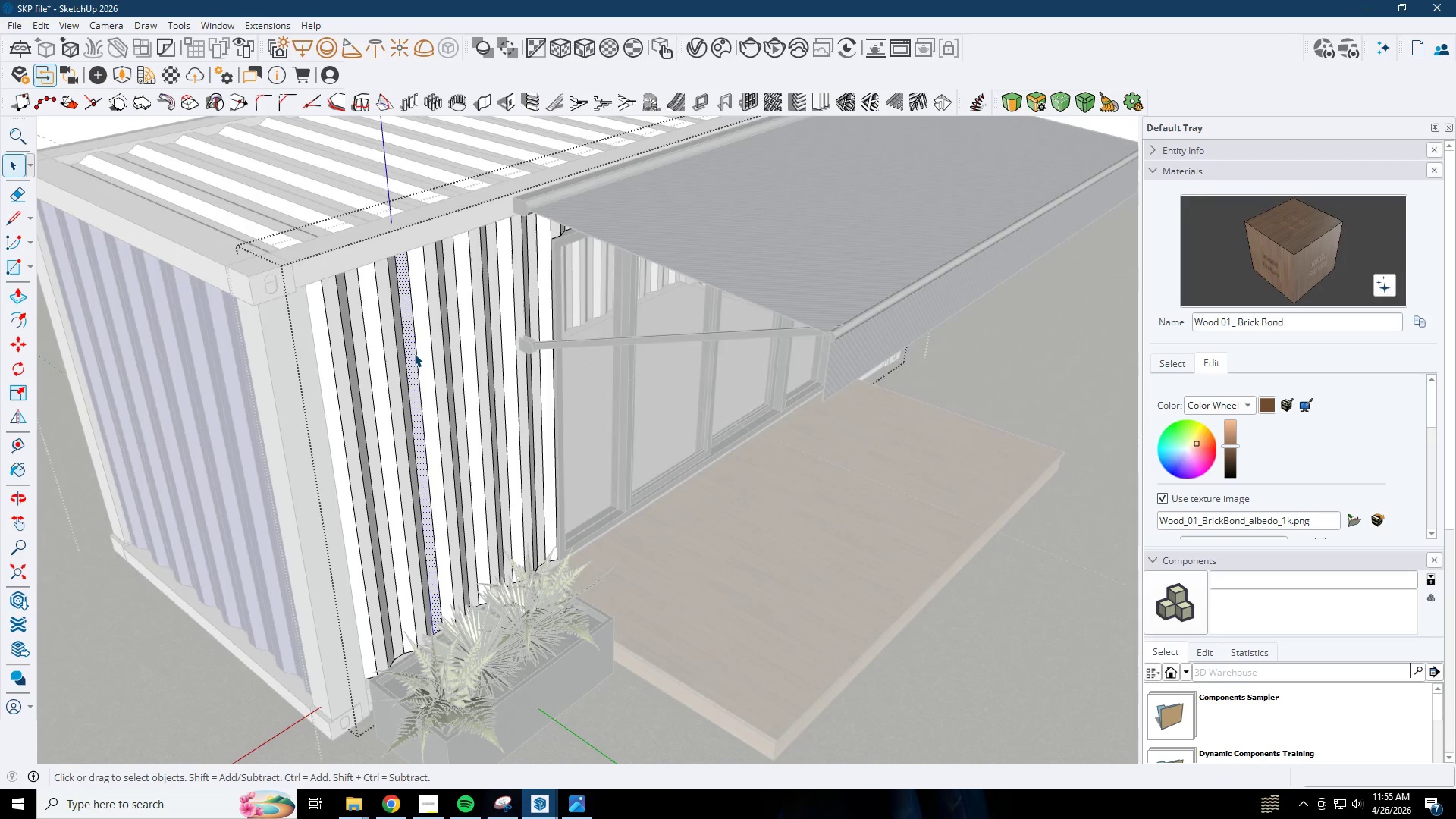 
left_click([400, 347])
 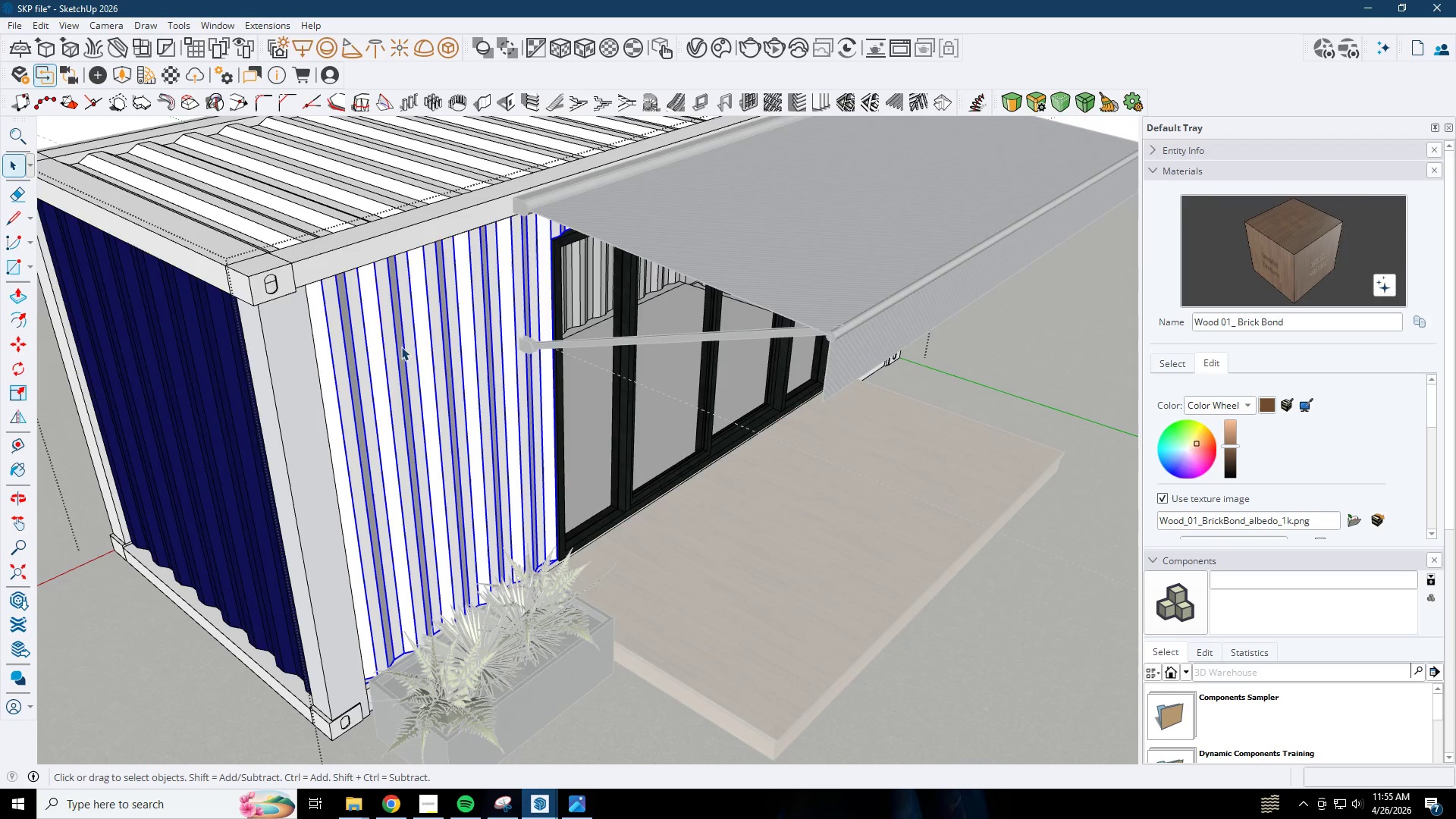 
key(R)
 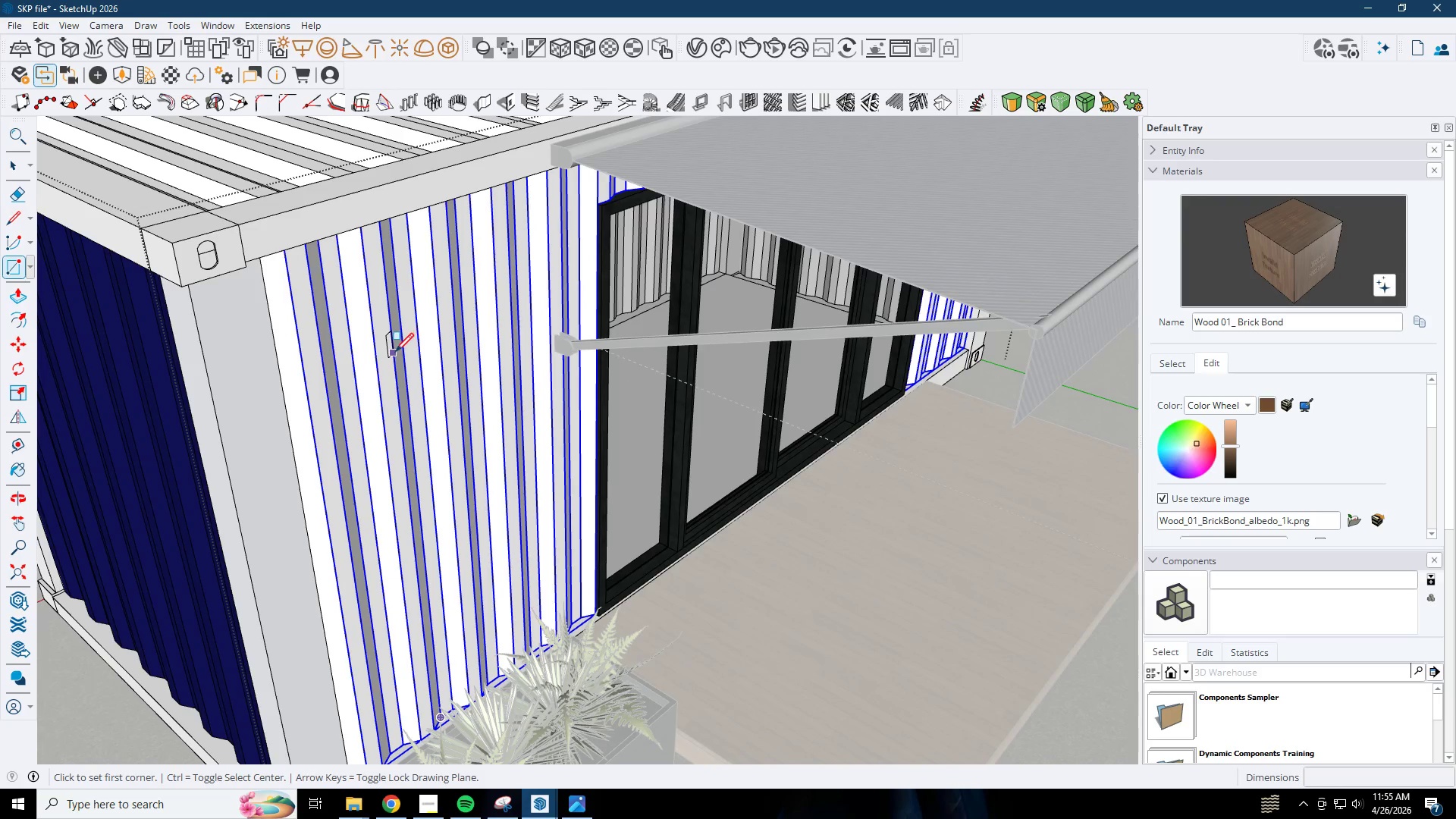 
scroll: coordinate [407, 347], scroll_direction: up, amount: 3.0
 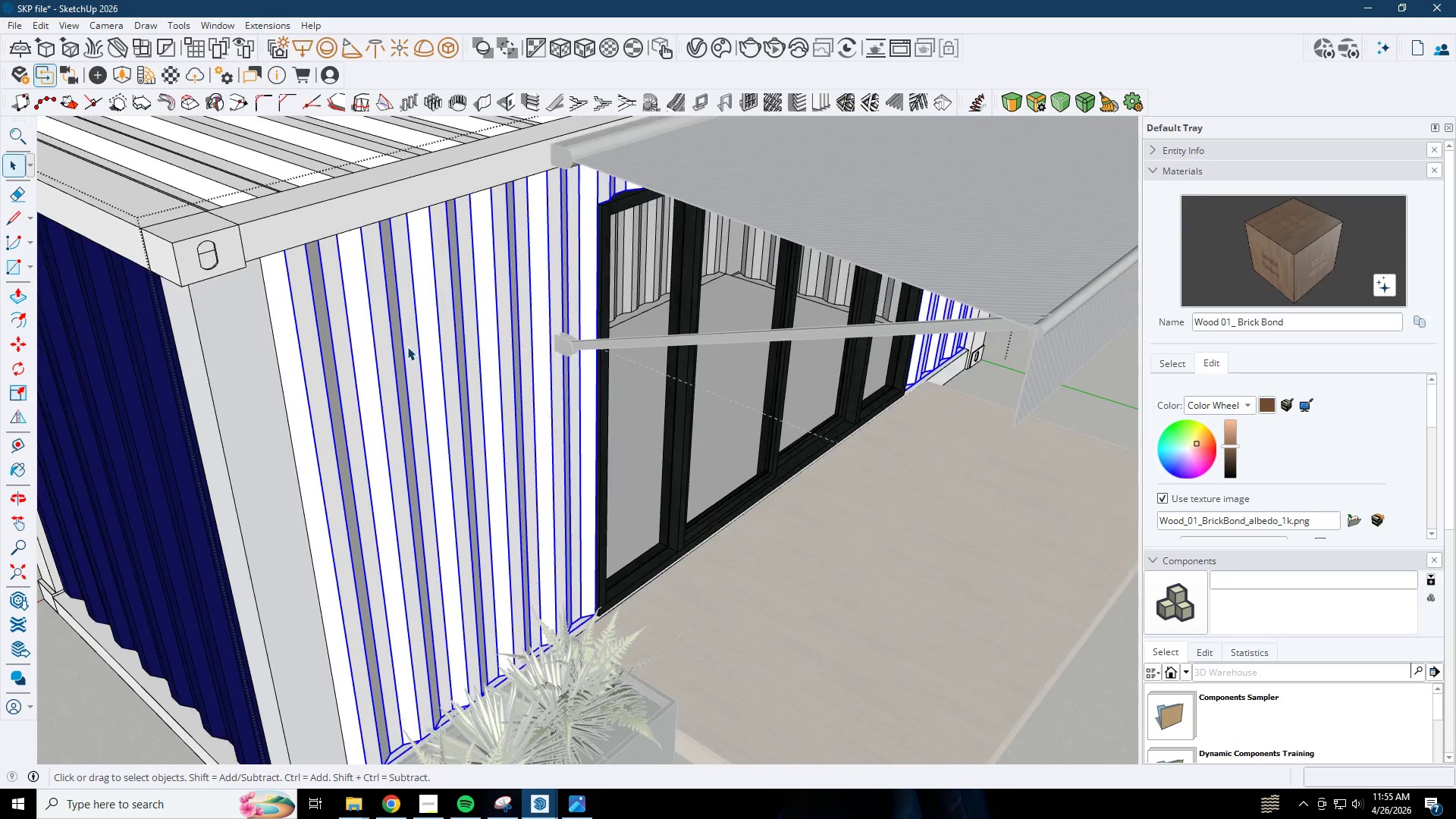 
left_click([395, 353])
 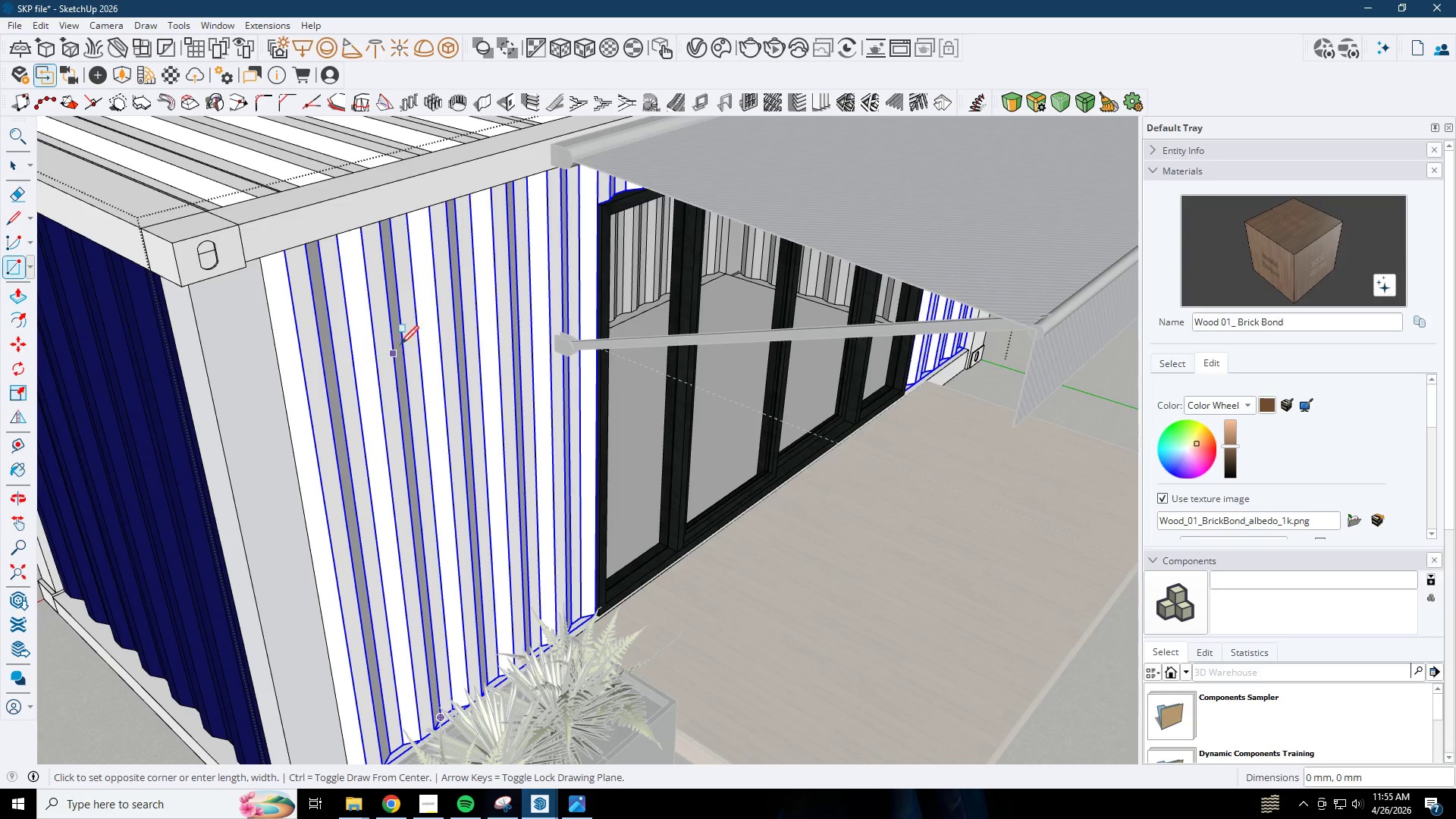 
scroll: coordinate [465, 375], scroll_direction: up, amount: 3.0
 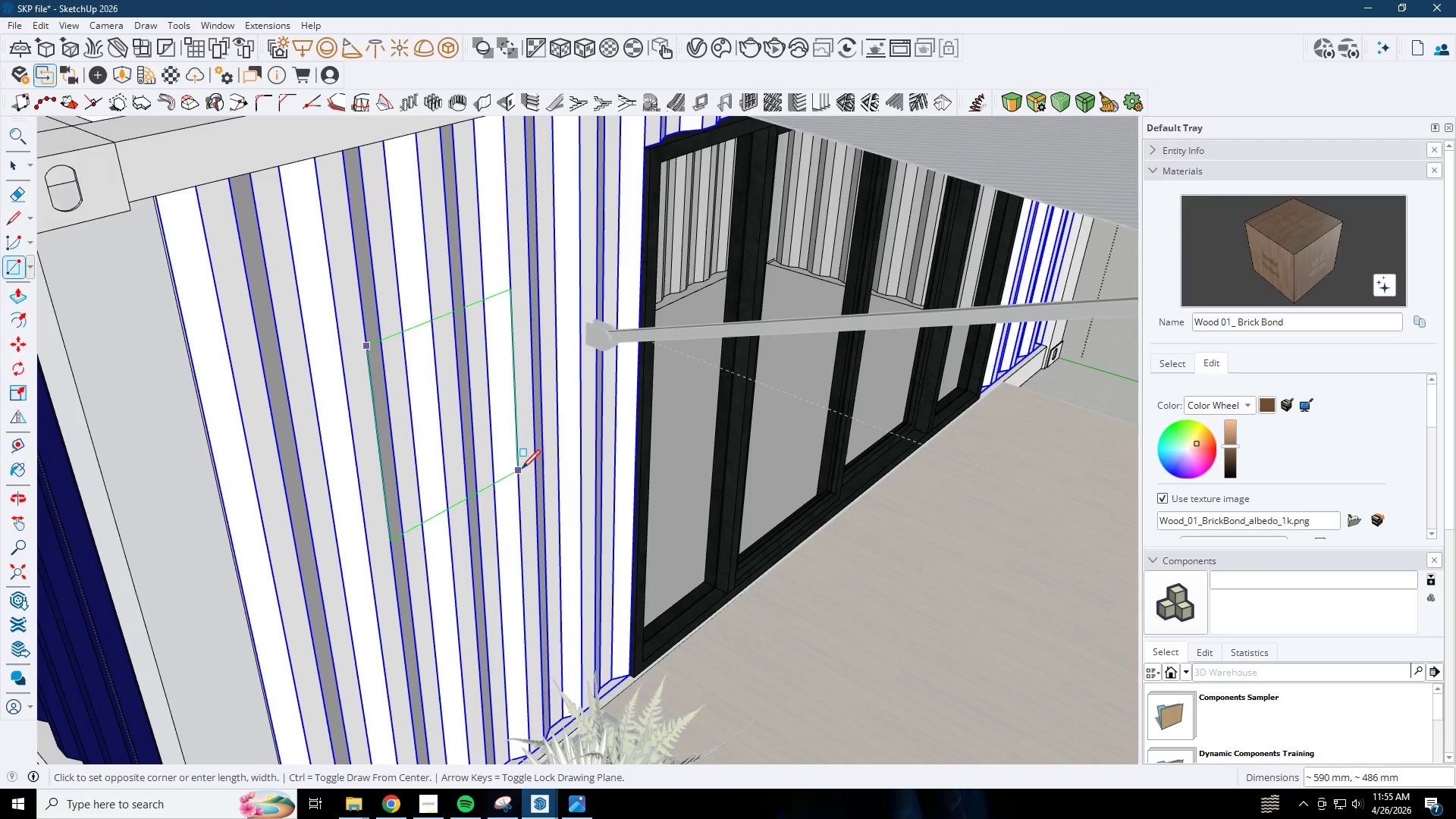 
left_click([522, 470])
 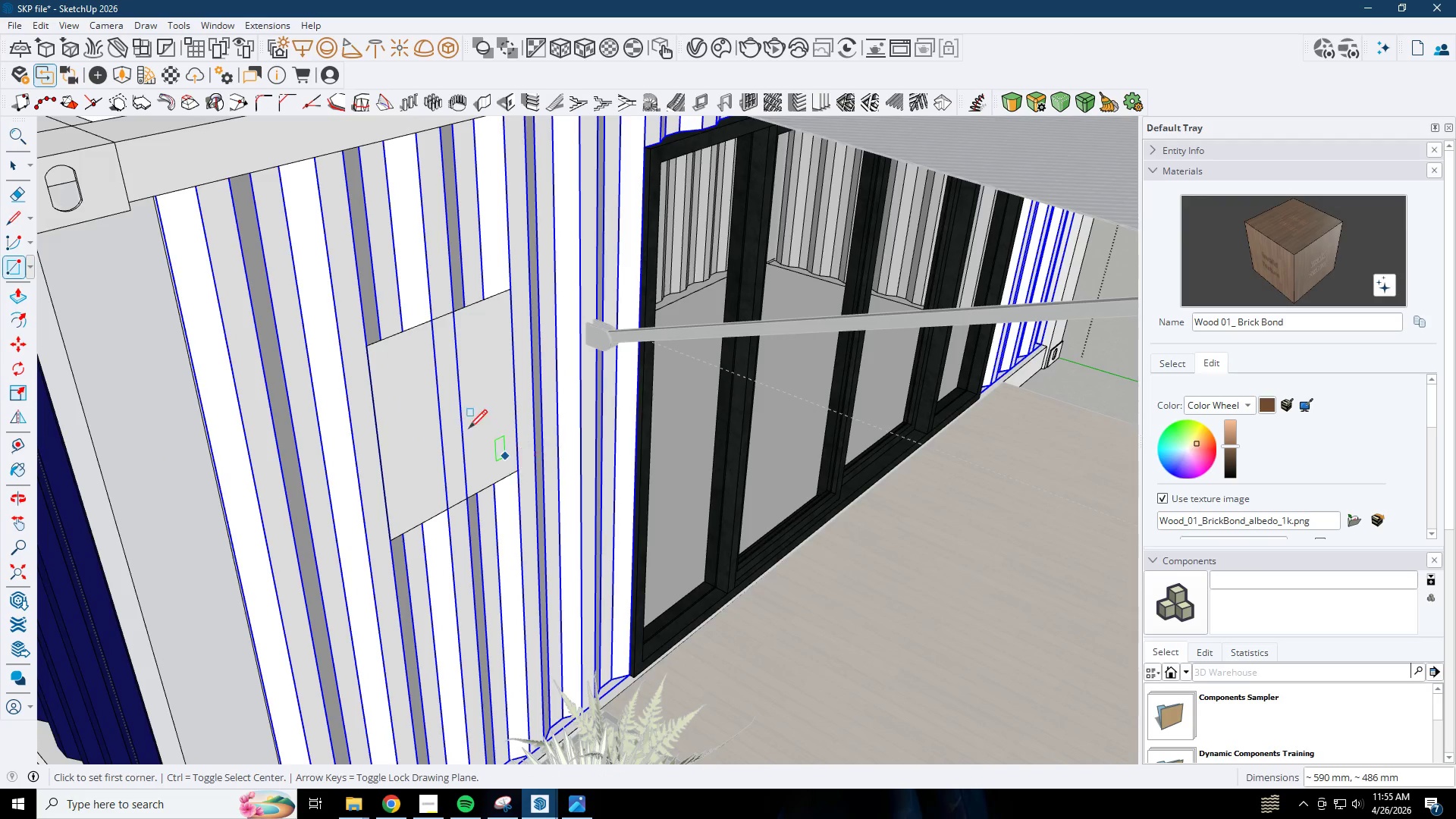 
key(P)
 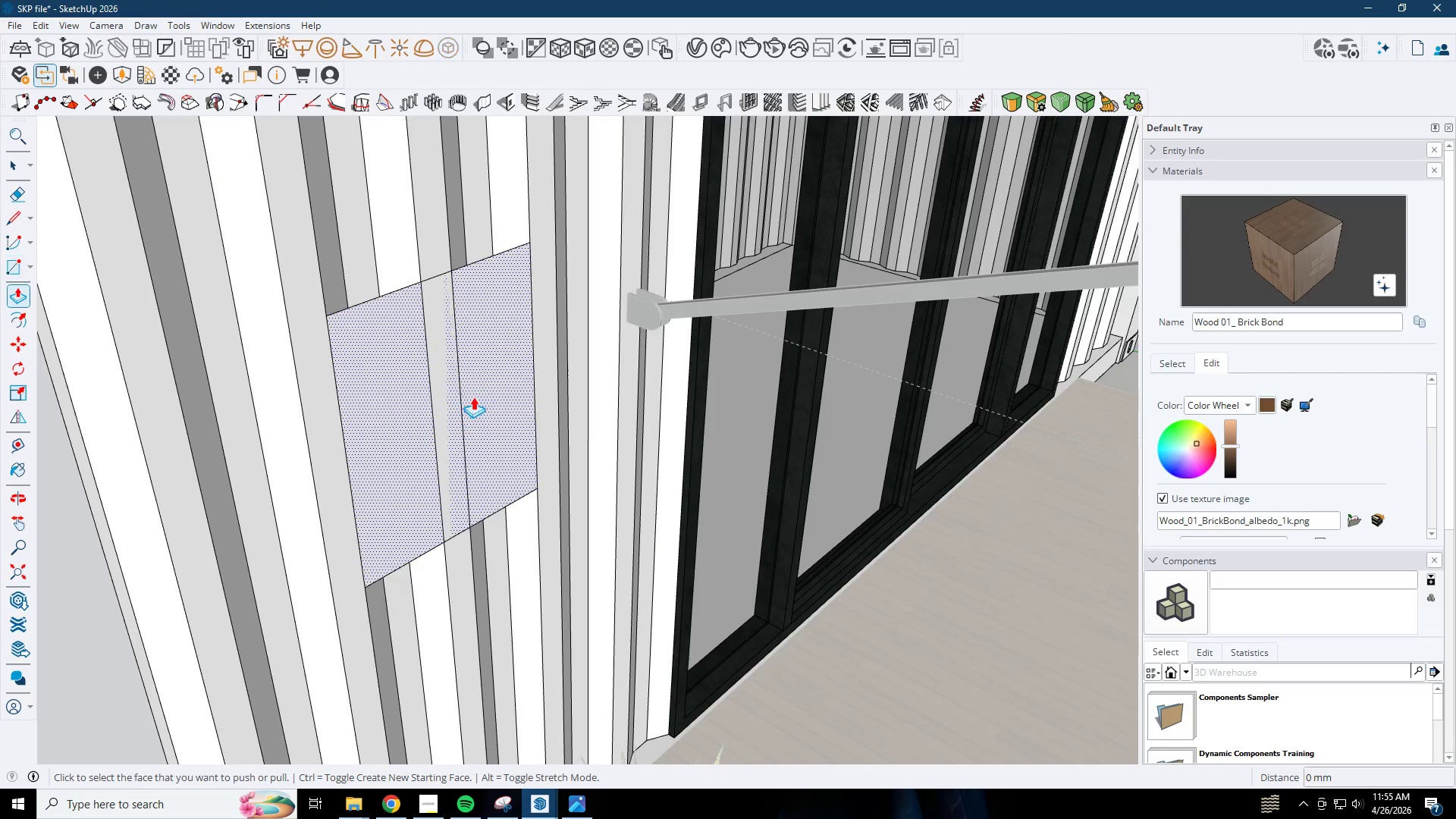 
left_click([479, 391])
 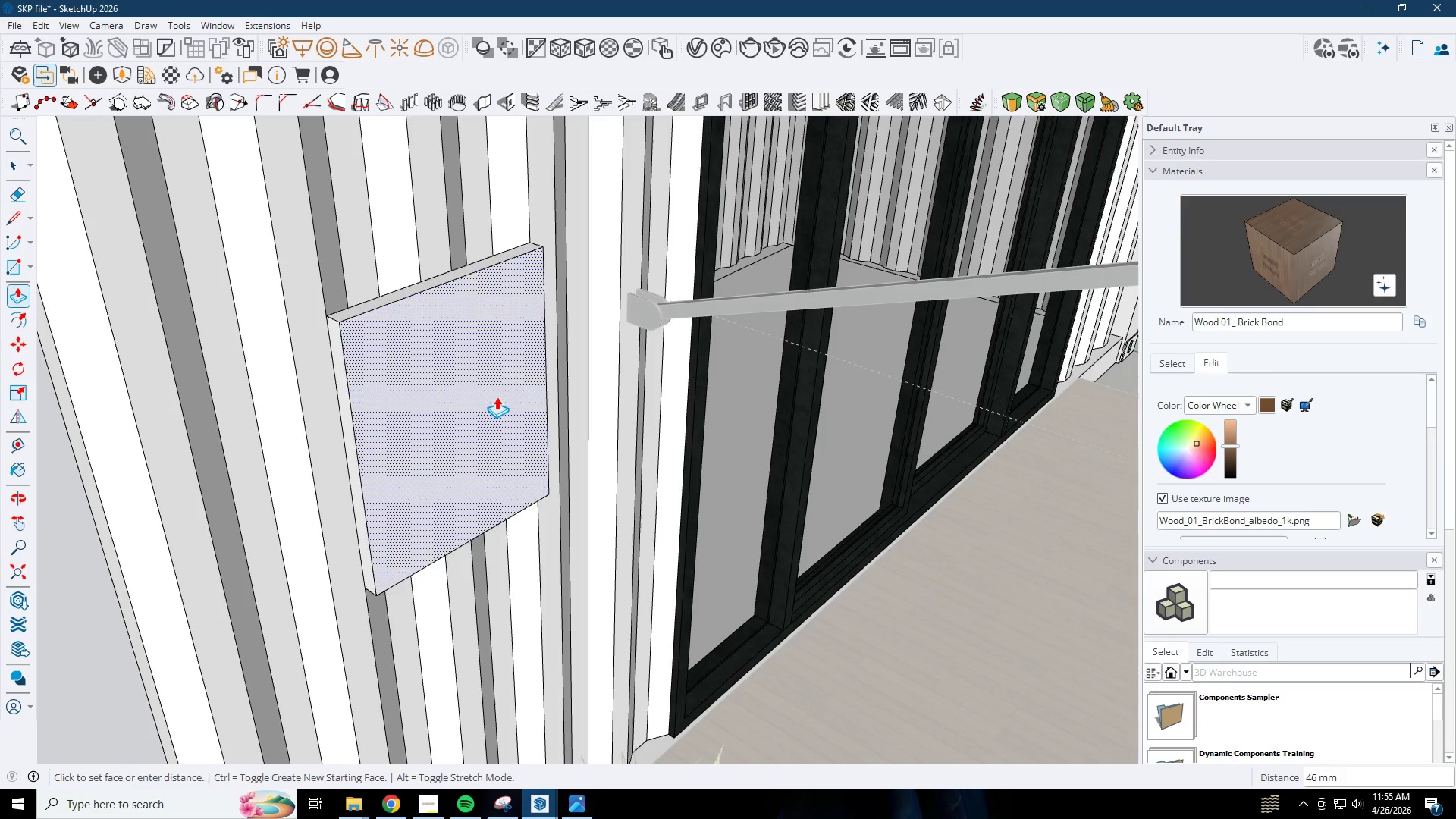 
scroll: coordinate [461, 406], scroll_direction: up, amount: 3.0
 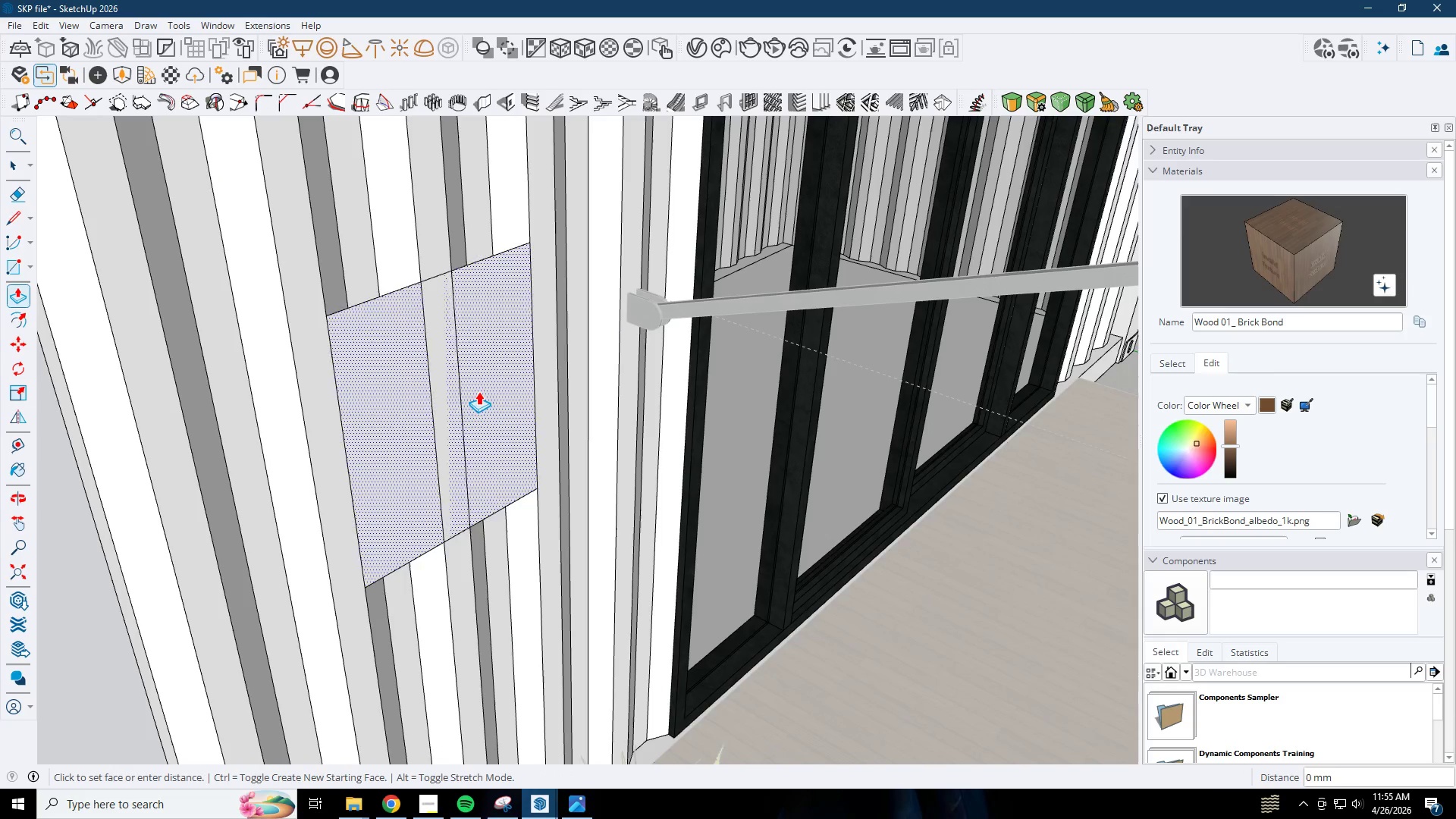 
double_click([505, 401])
 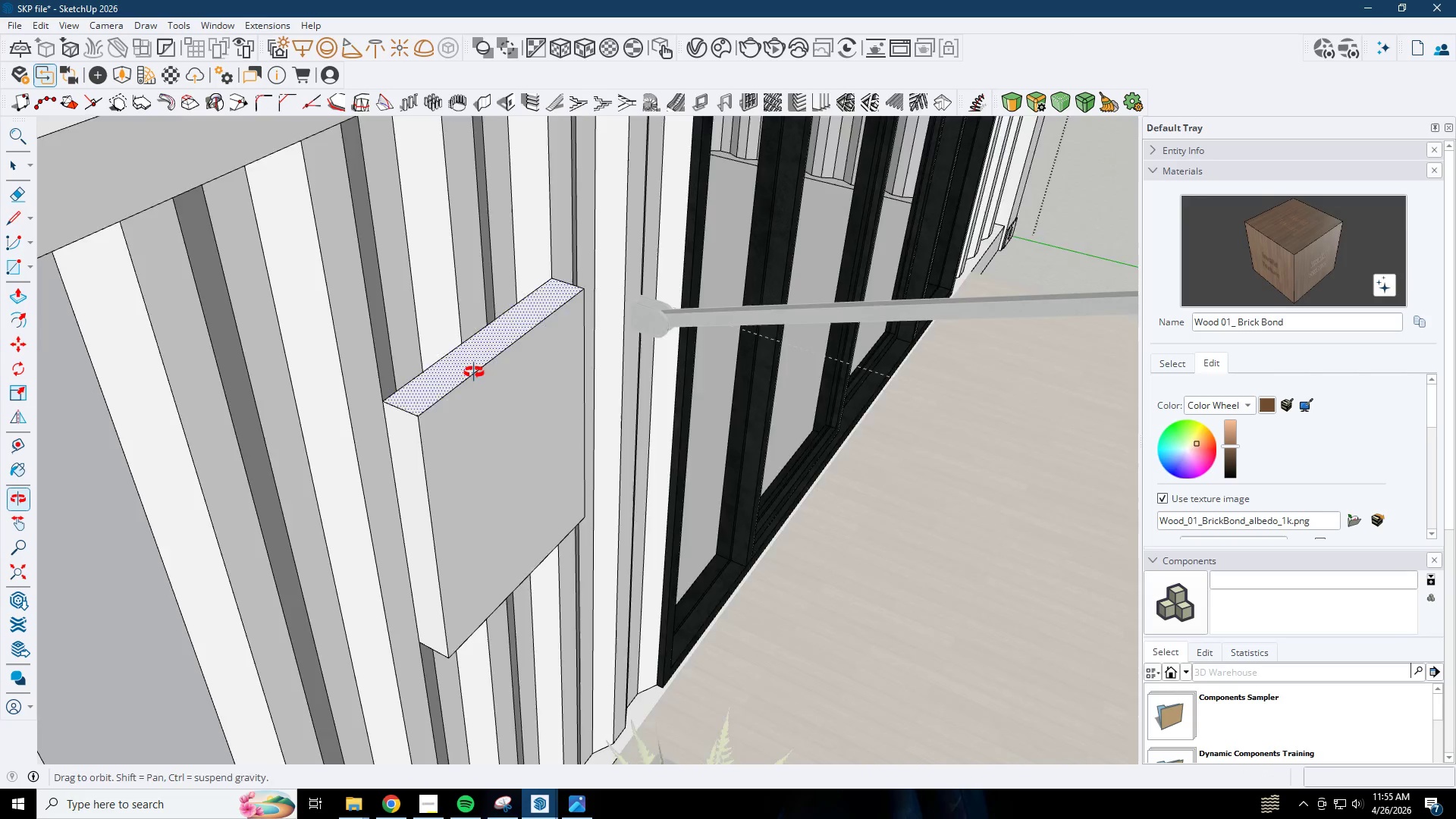 
scroll: coordinate [687, 337], scroll_direction: up, amount: 19.0
 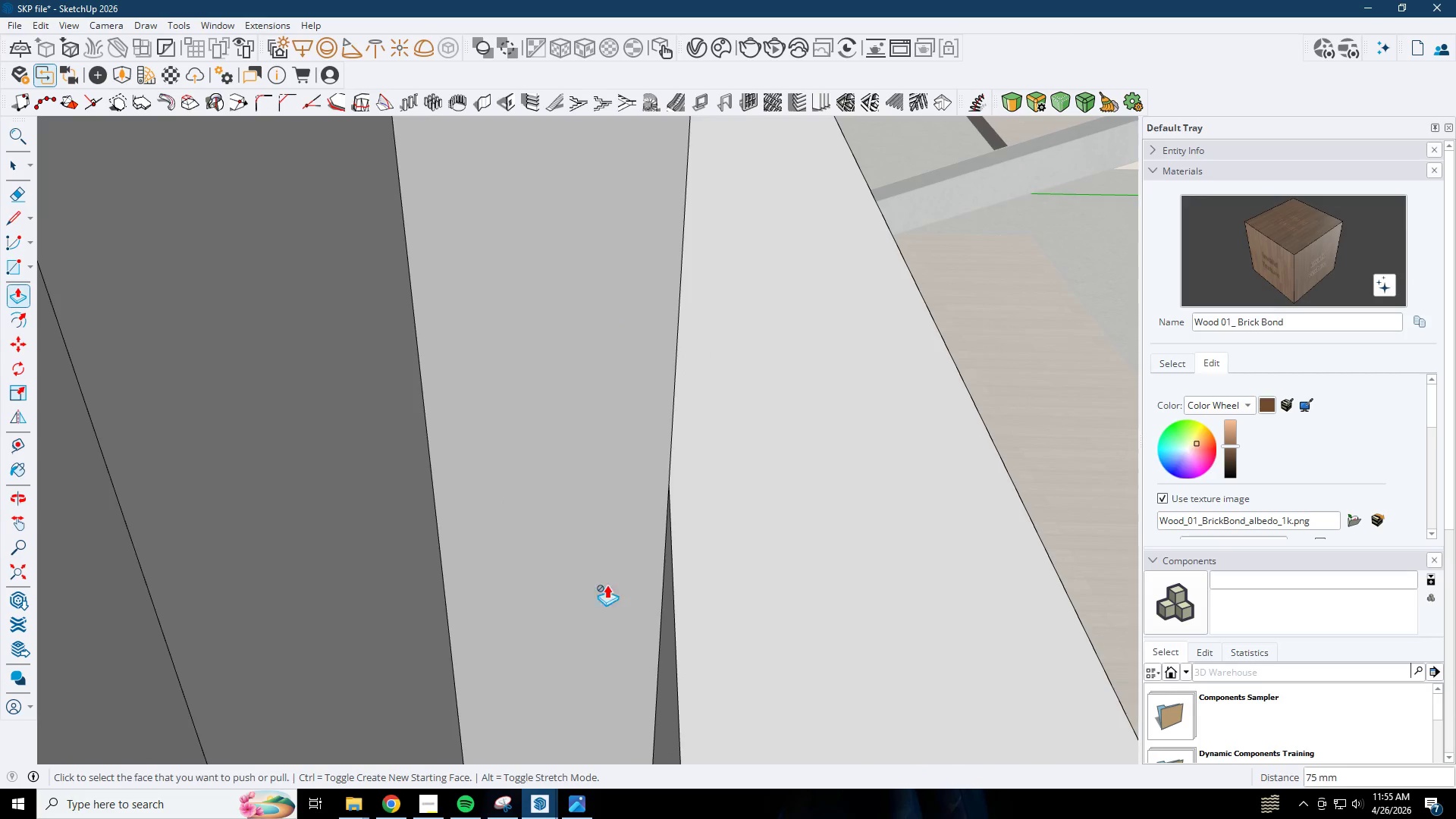 
left_click([664, 609])
 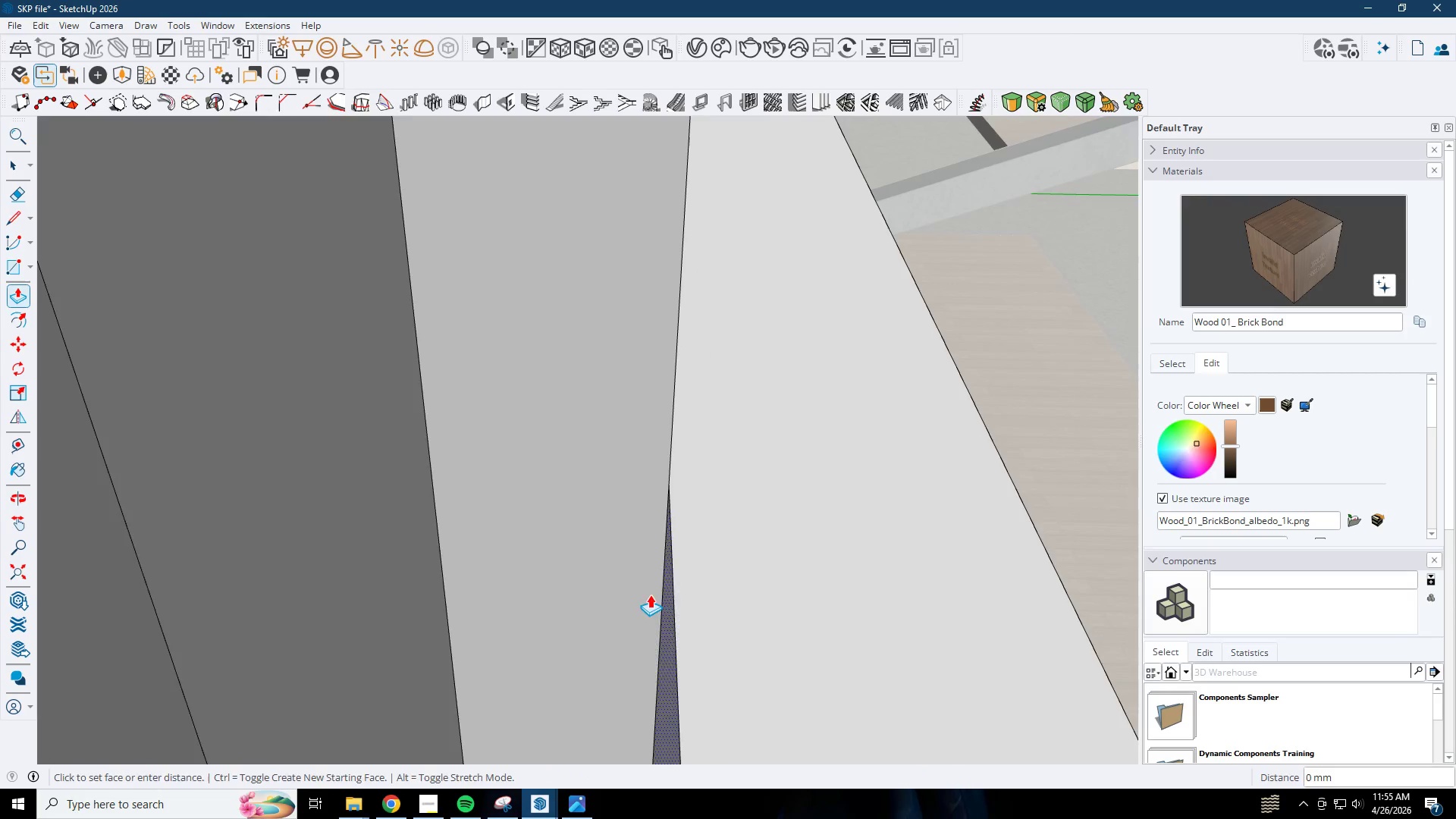 
scroll: coordinate [544, 571], scroll_direction: down, amount: 1.0
 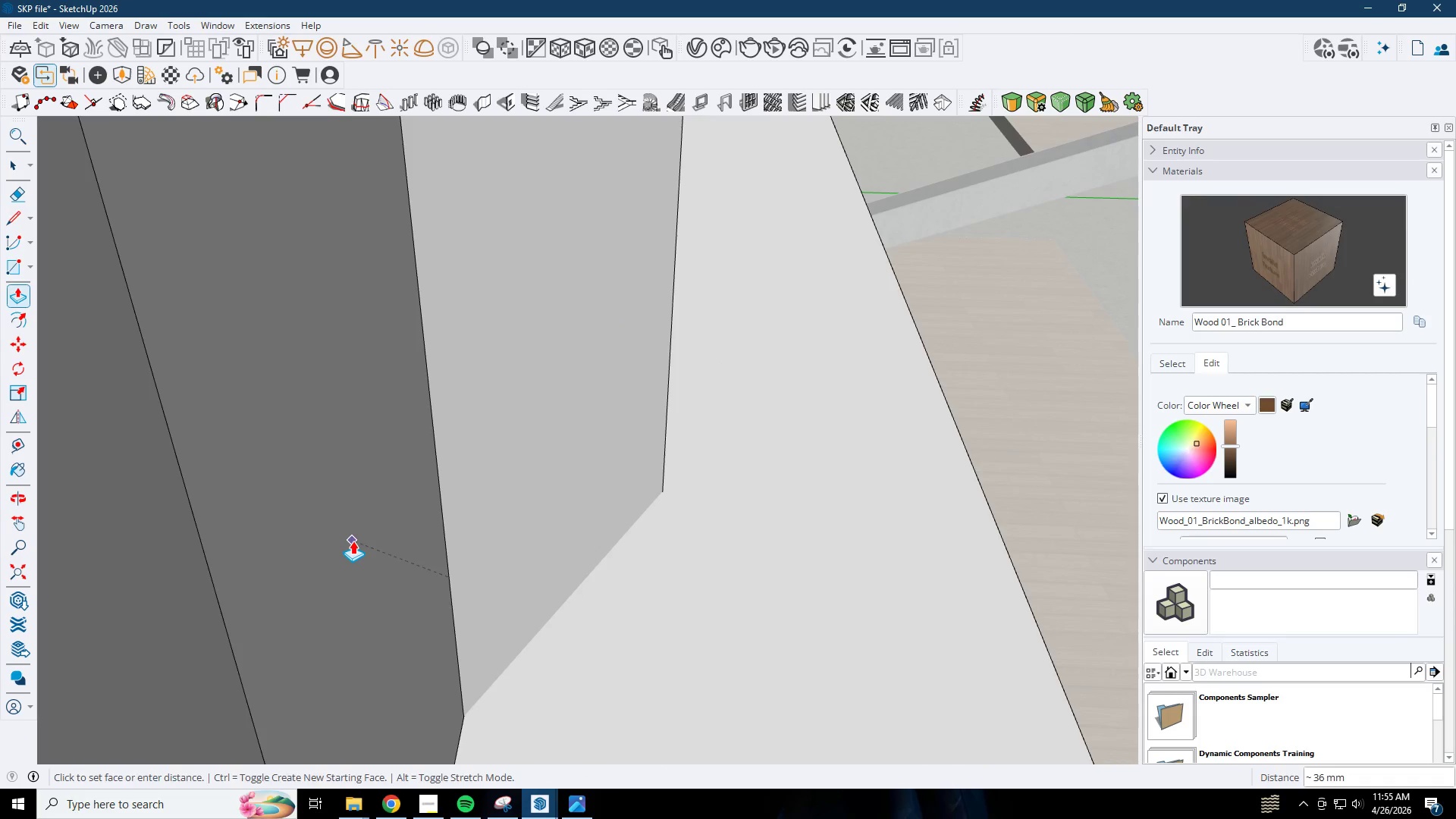 
key(Space)
 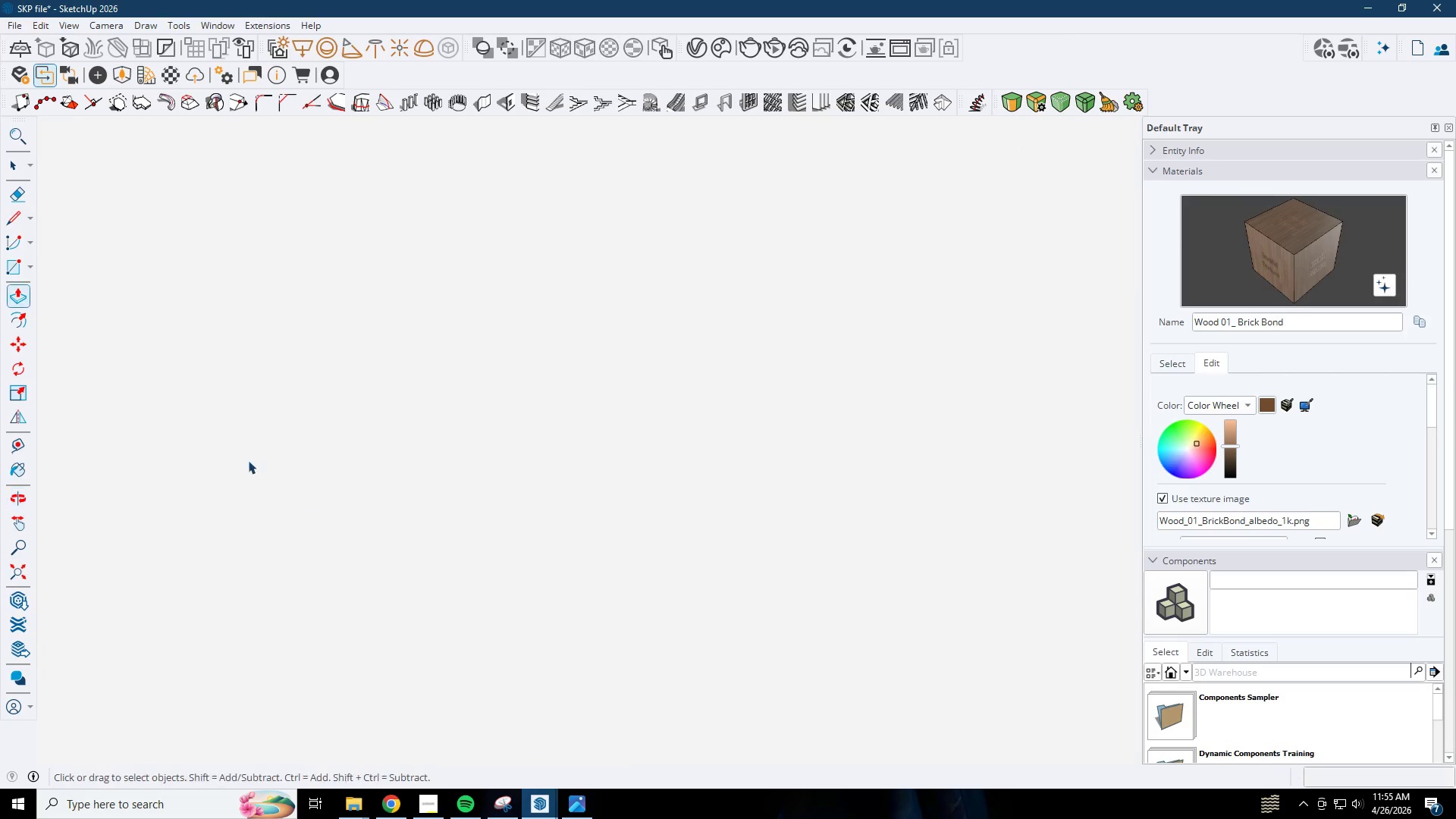 
key(Escape)
 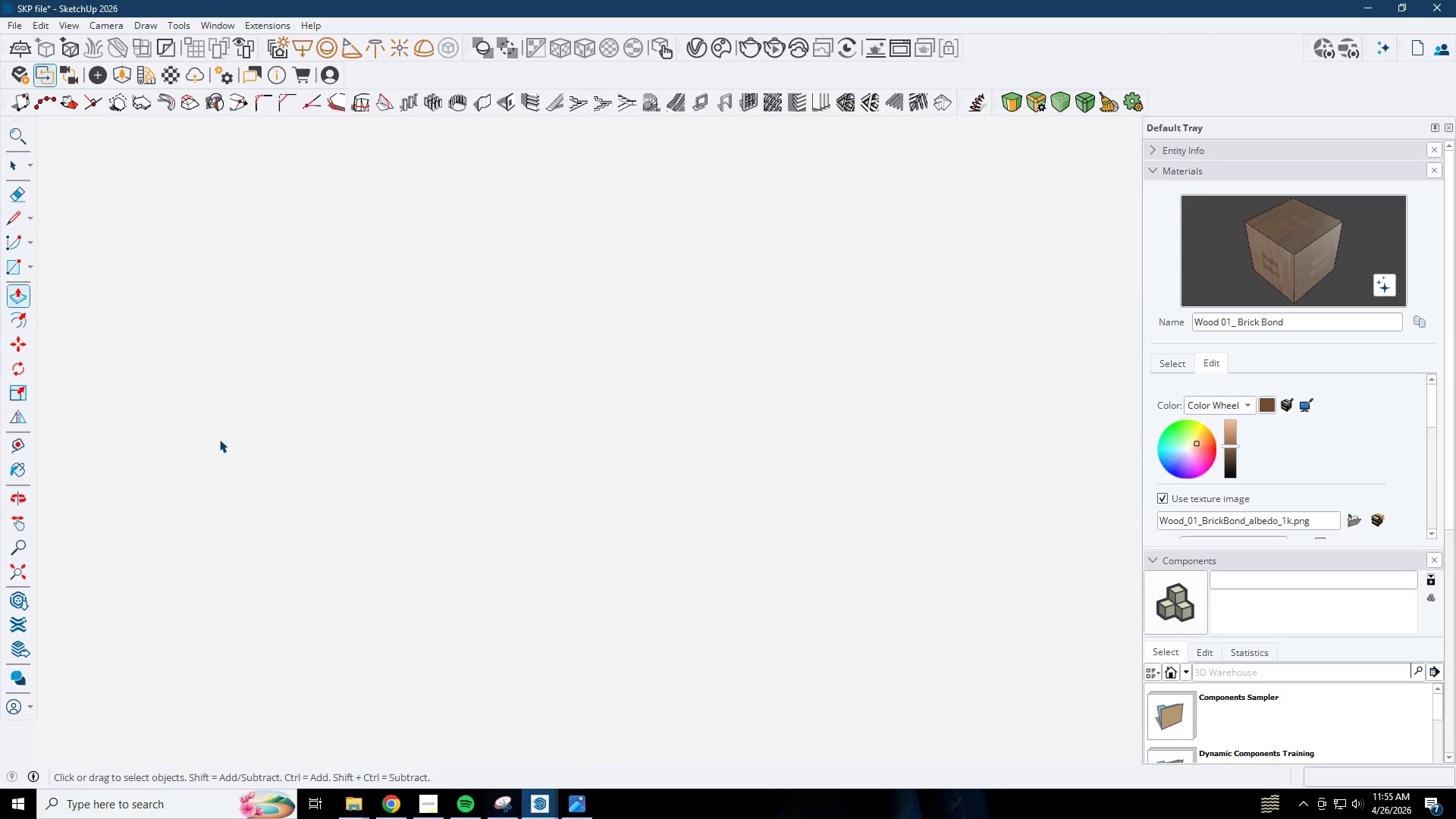 
key(Escape)
 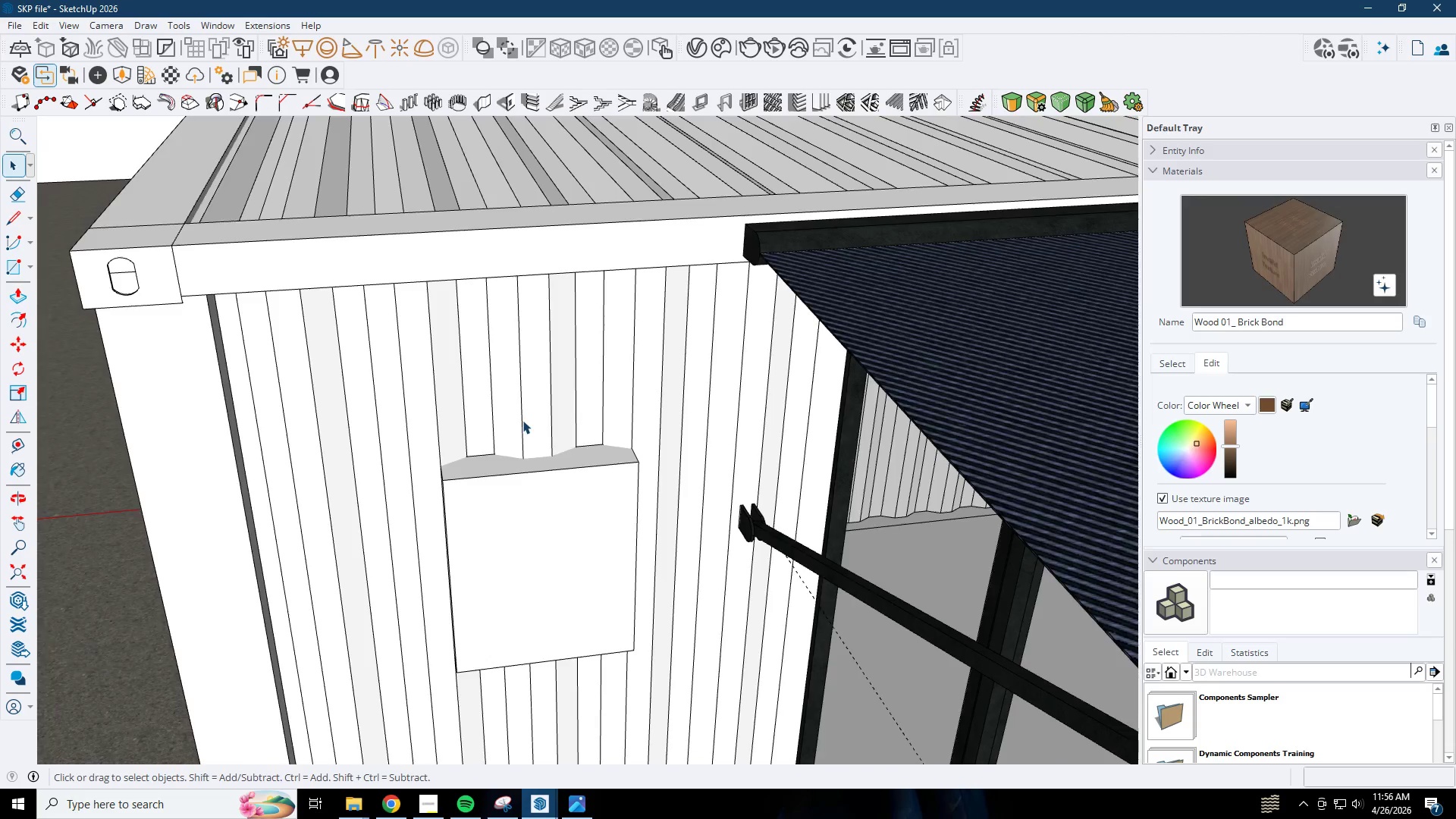 
scroll: coordinate [590, 407], scroll_direction: down, amount: 75.0
 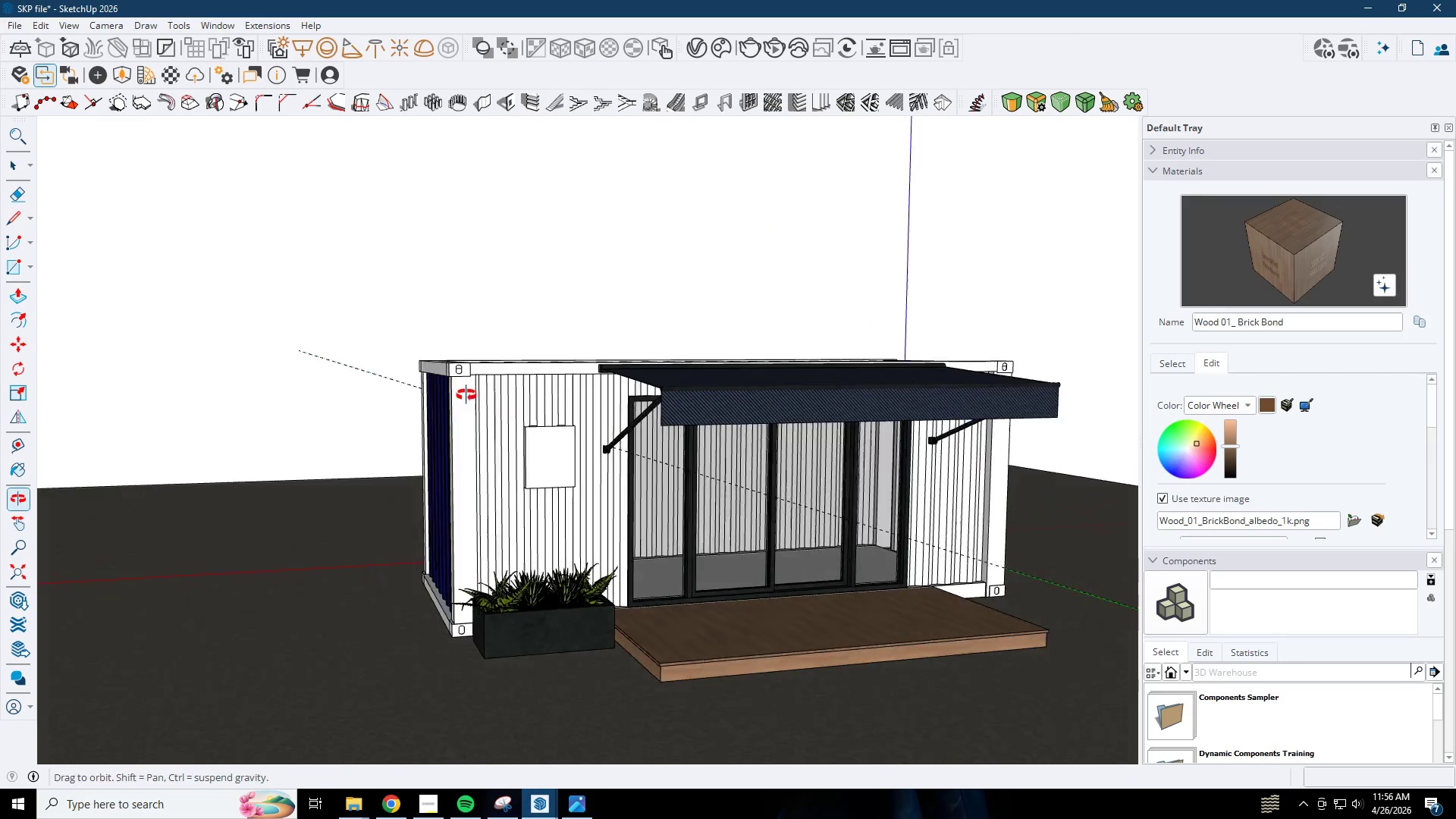 
scroll: coordinate [542, 454], scroll_direction: up, amount: 4.0
 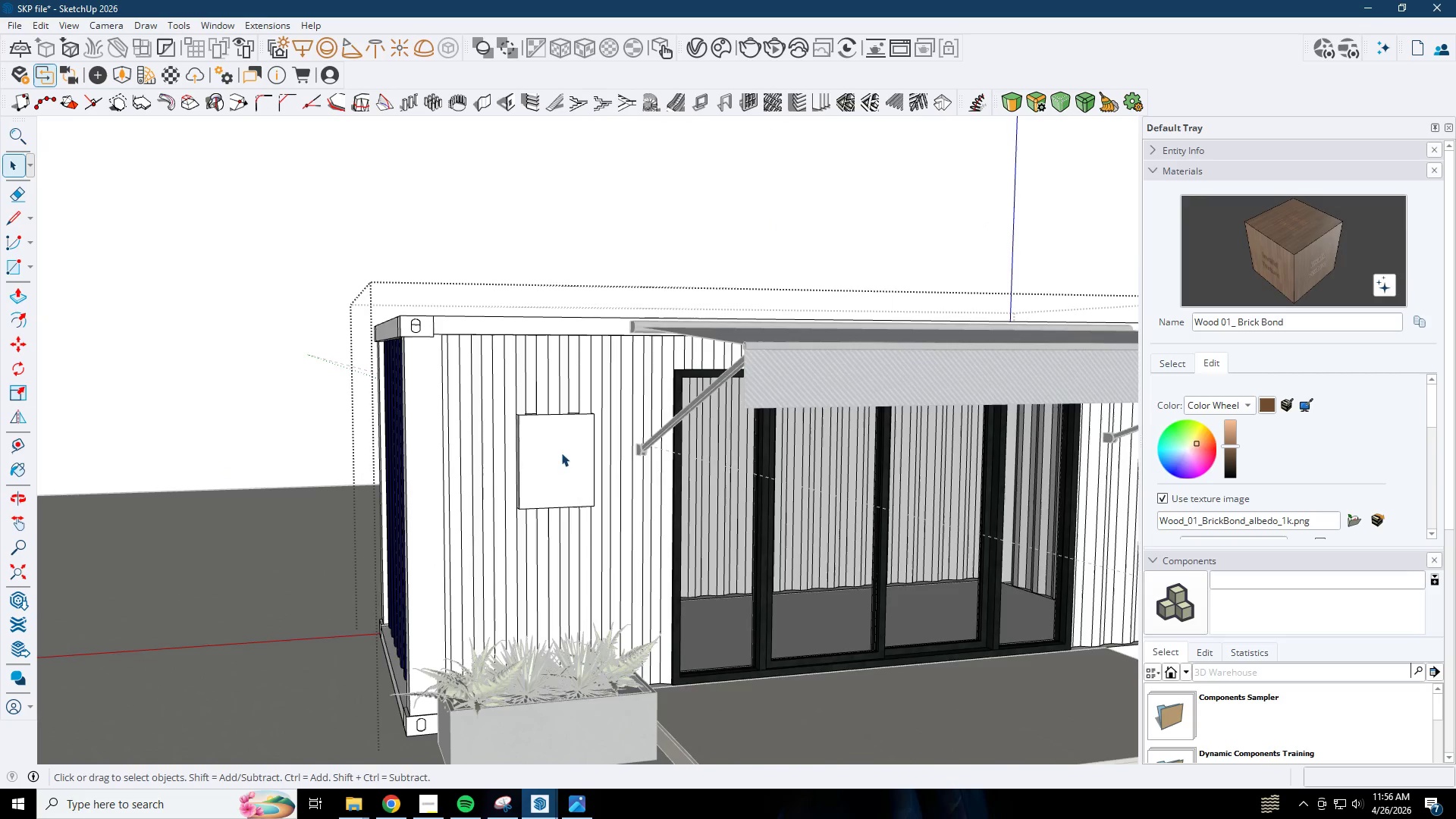 
key(P)
 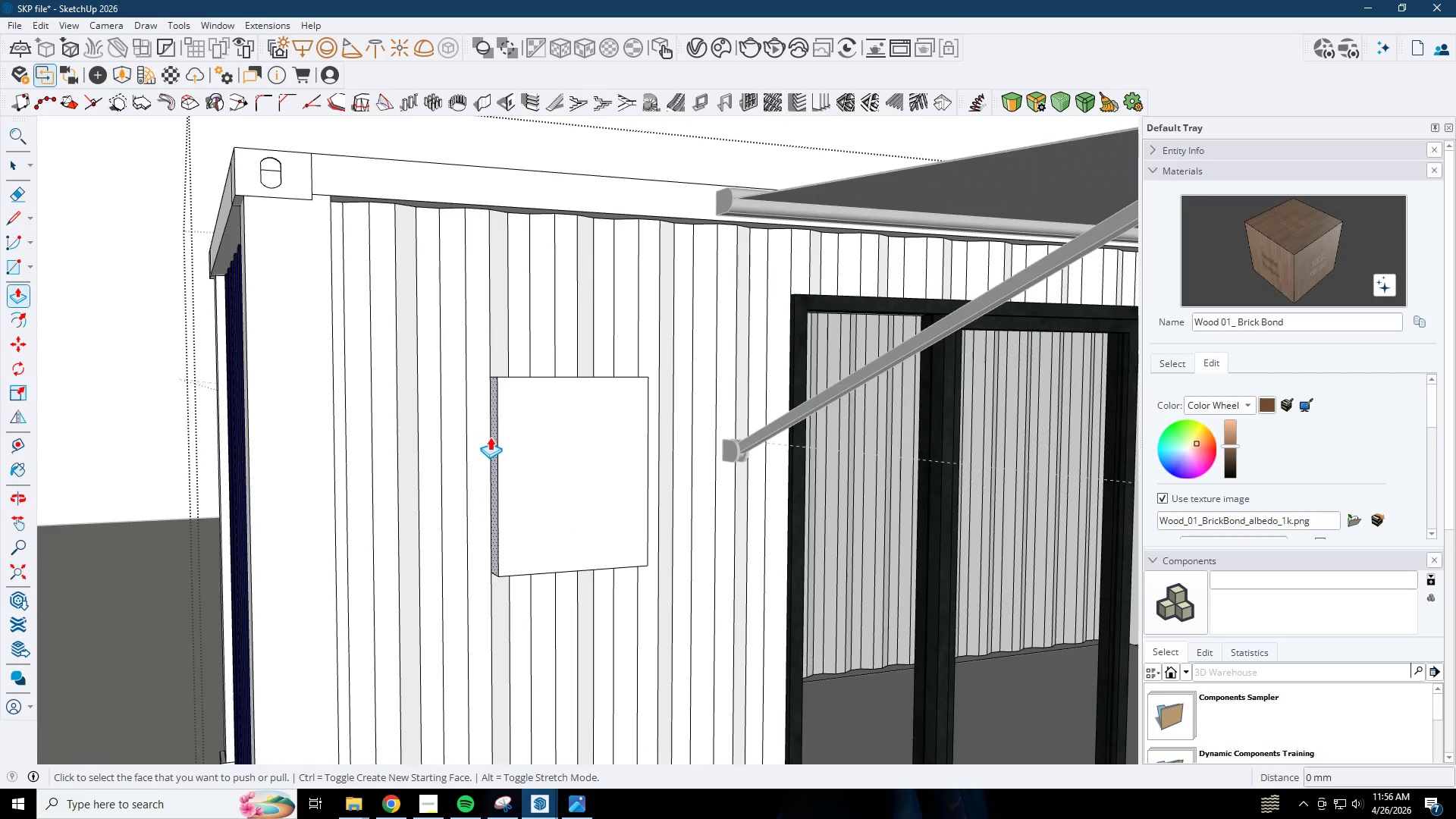 
left_click([491, 437])
 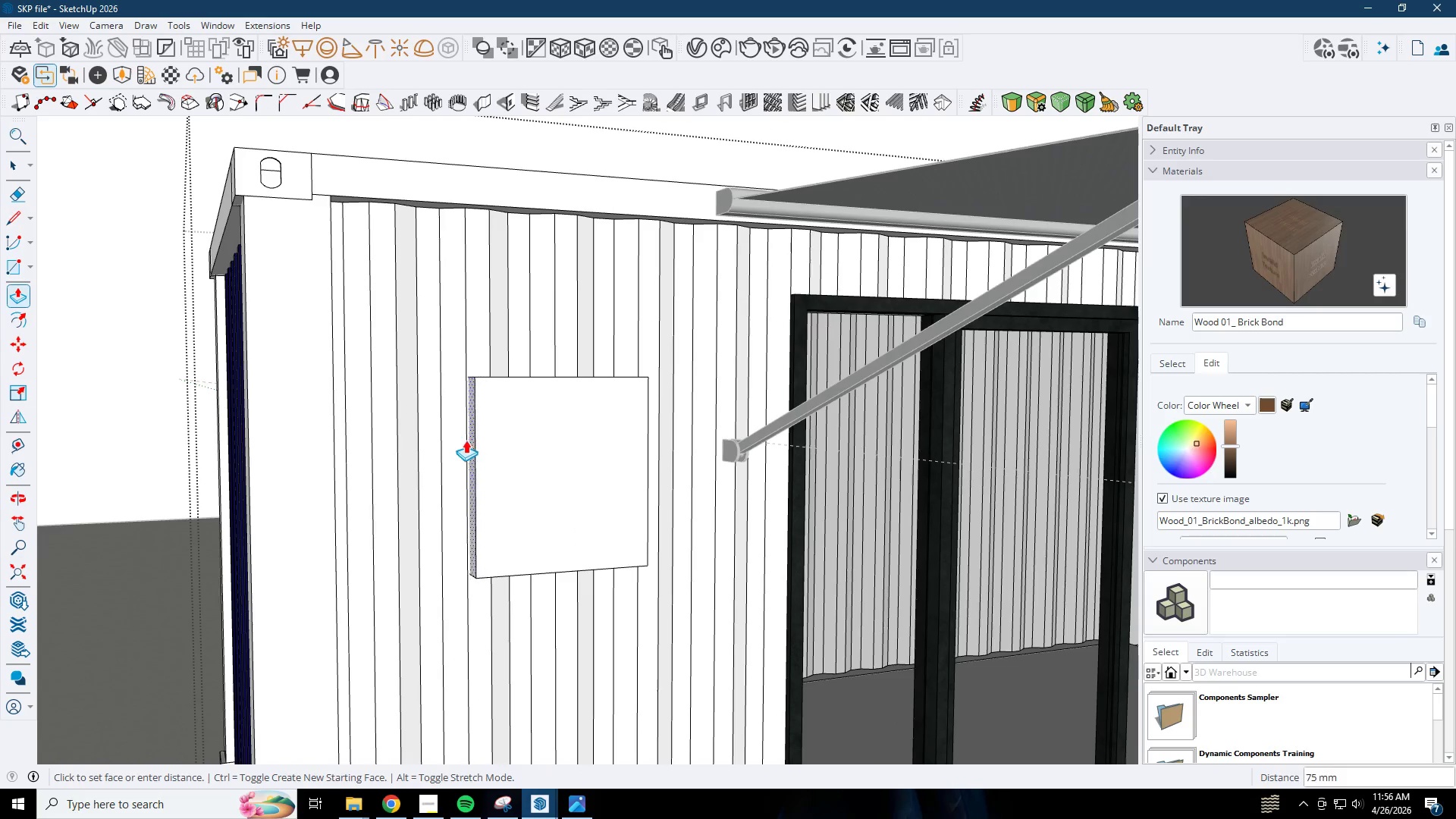 
scroll: coordinate [494, 439], scroll_direction: up, amount: 7.0
 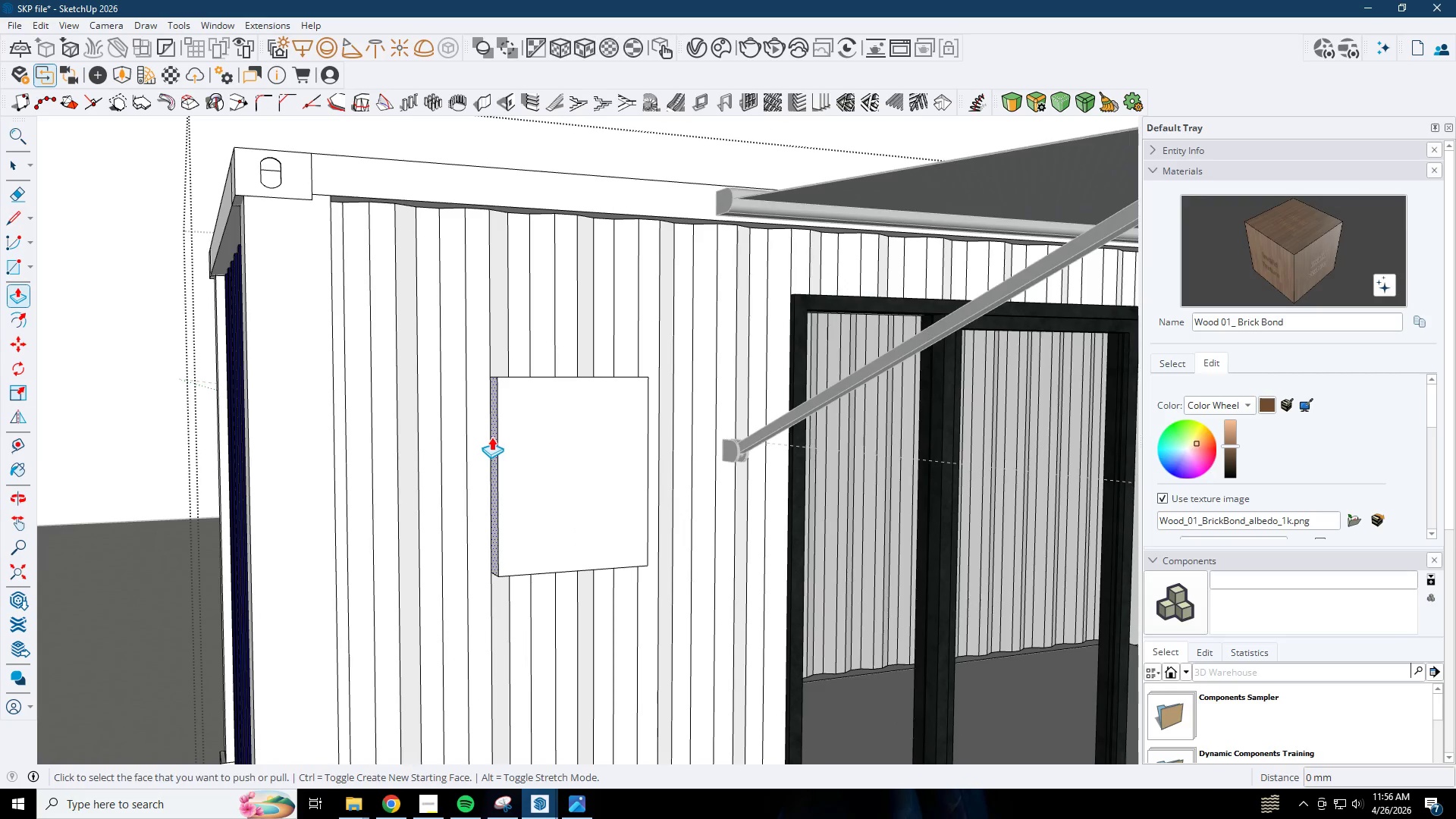 
left_click([458, 441])
 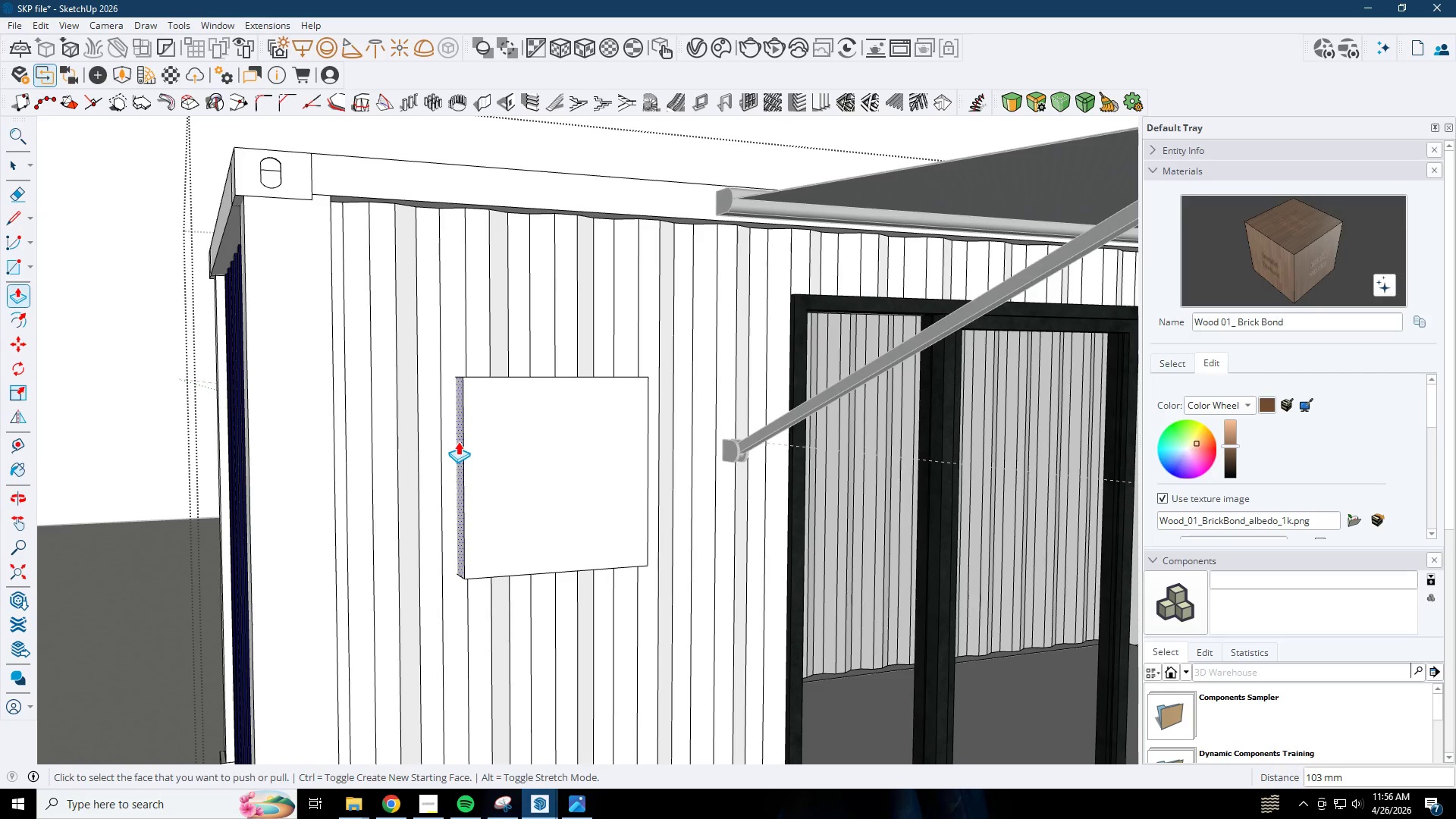 
scroll: coordinate [504, 434], scroll_direction: down, amount: 1.0
 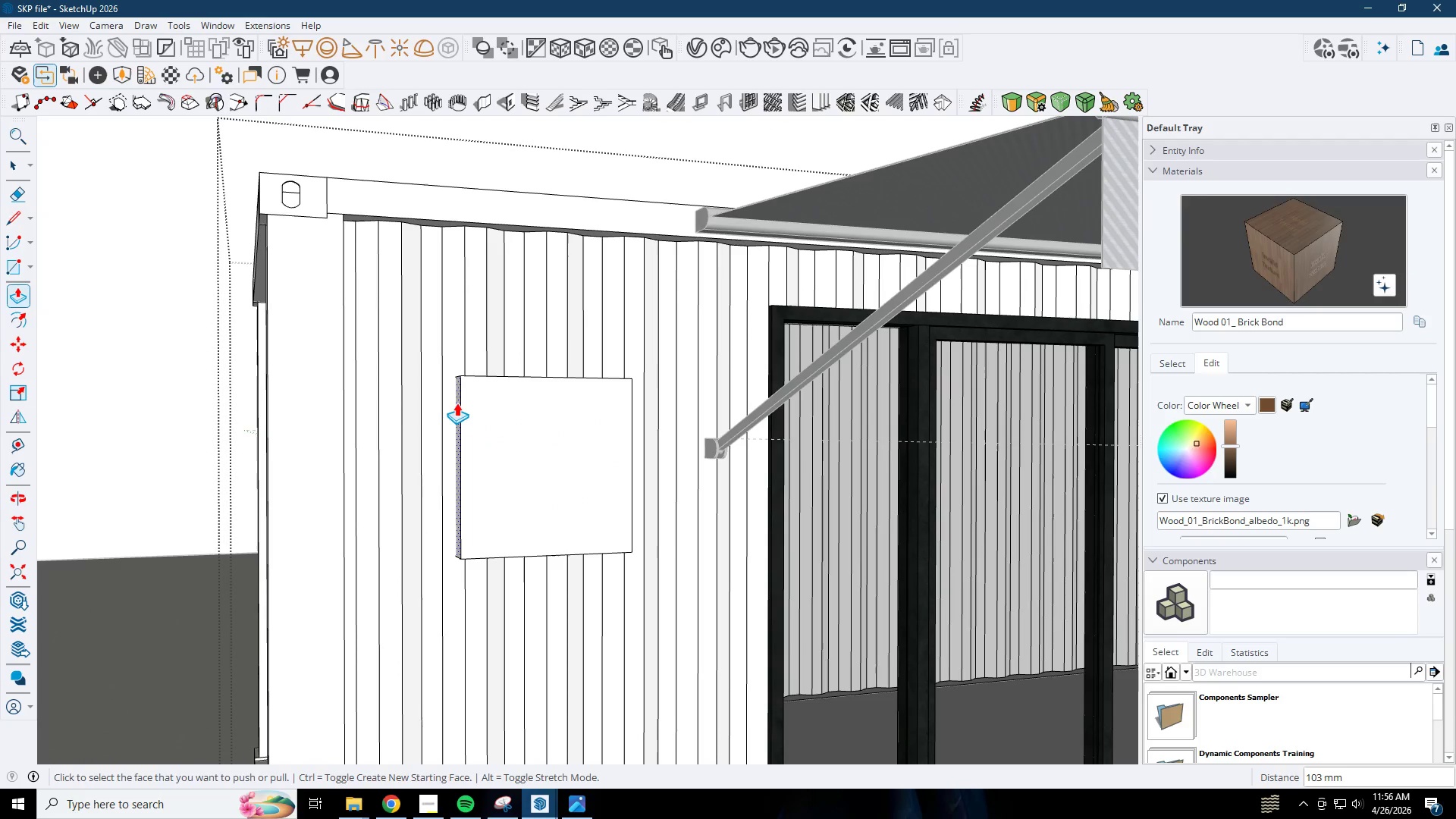 
left_click([457, 403])
 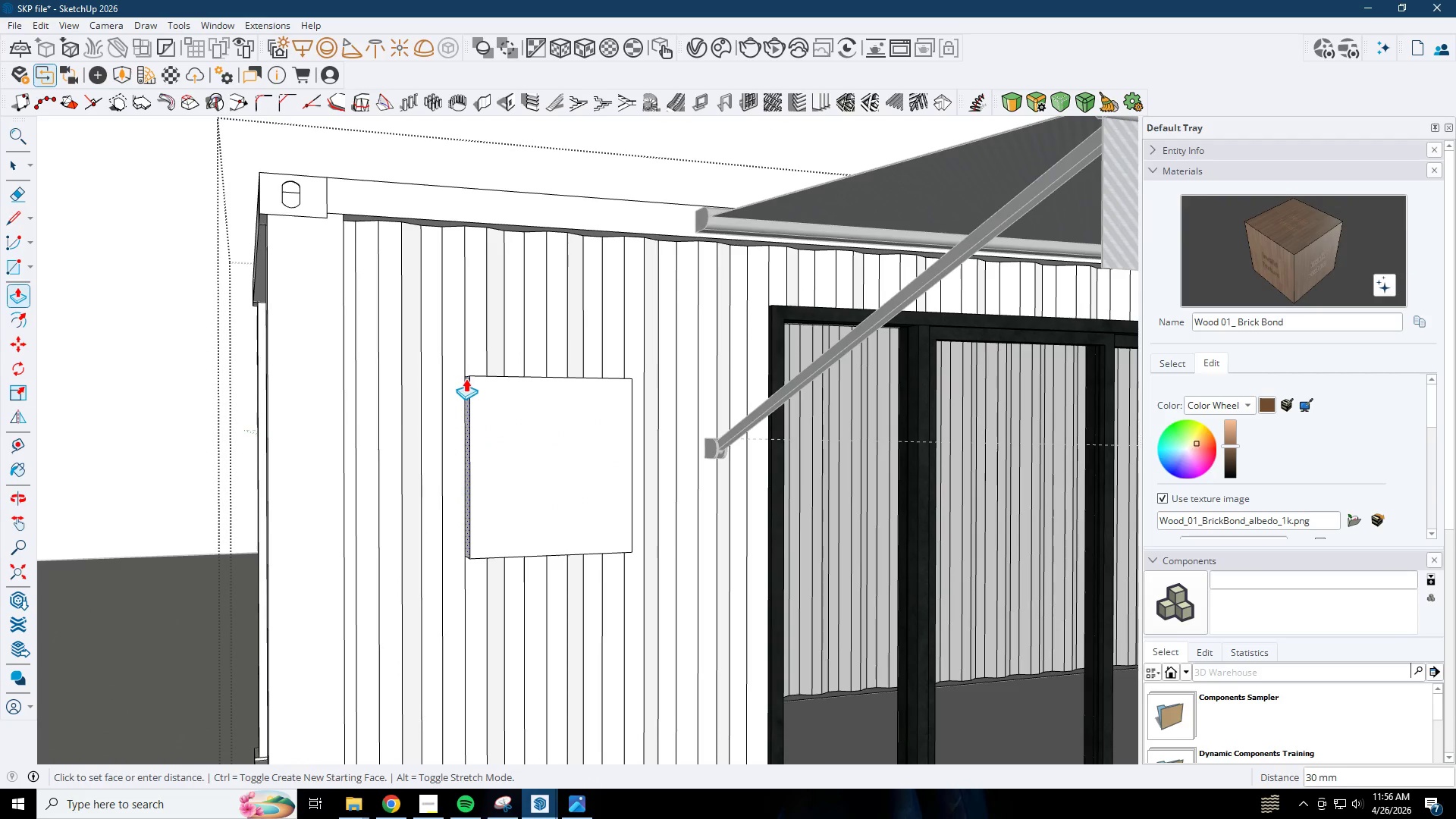 
left_click([466, 371])
 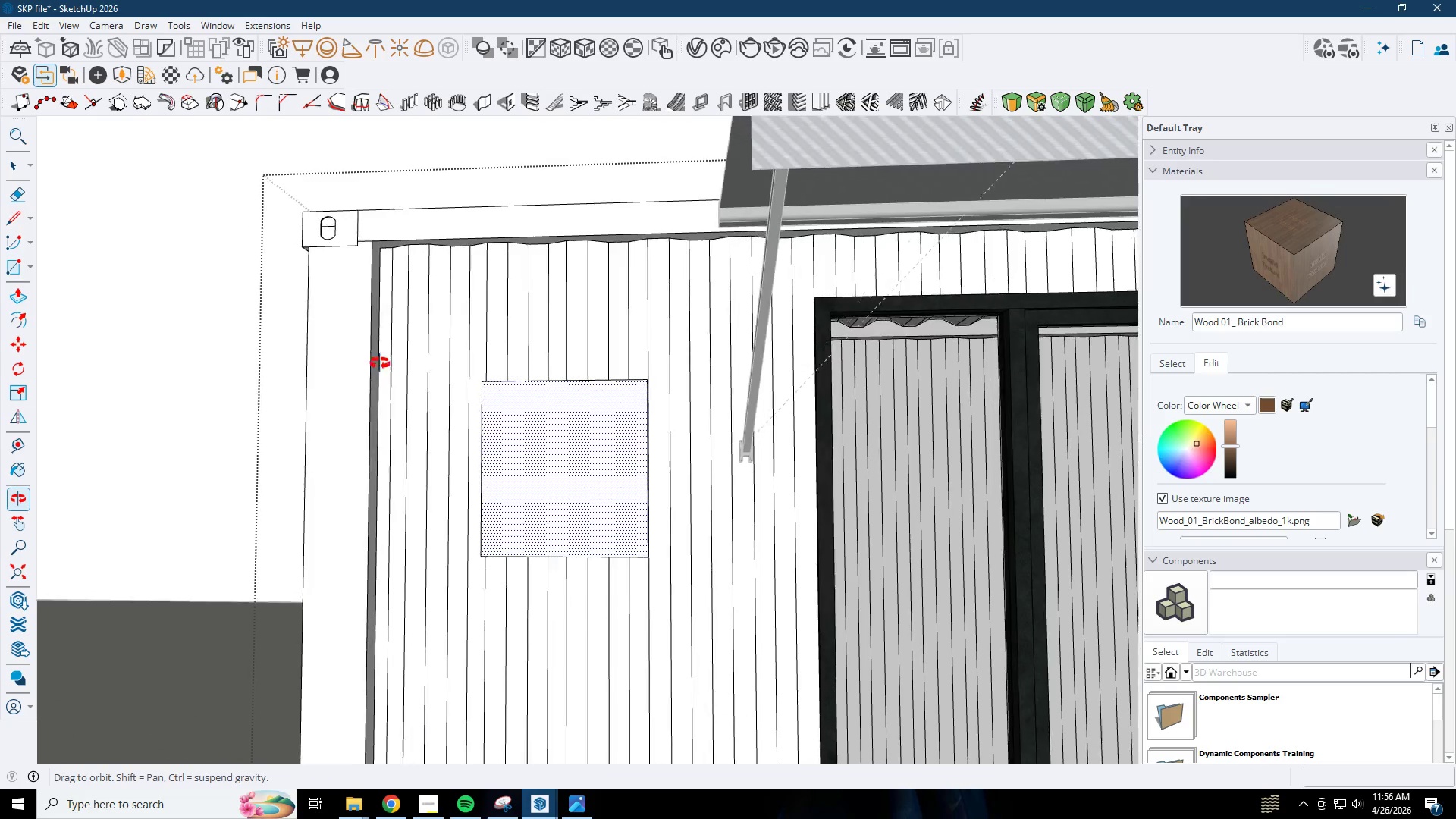 
key(Space)
 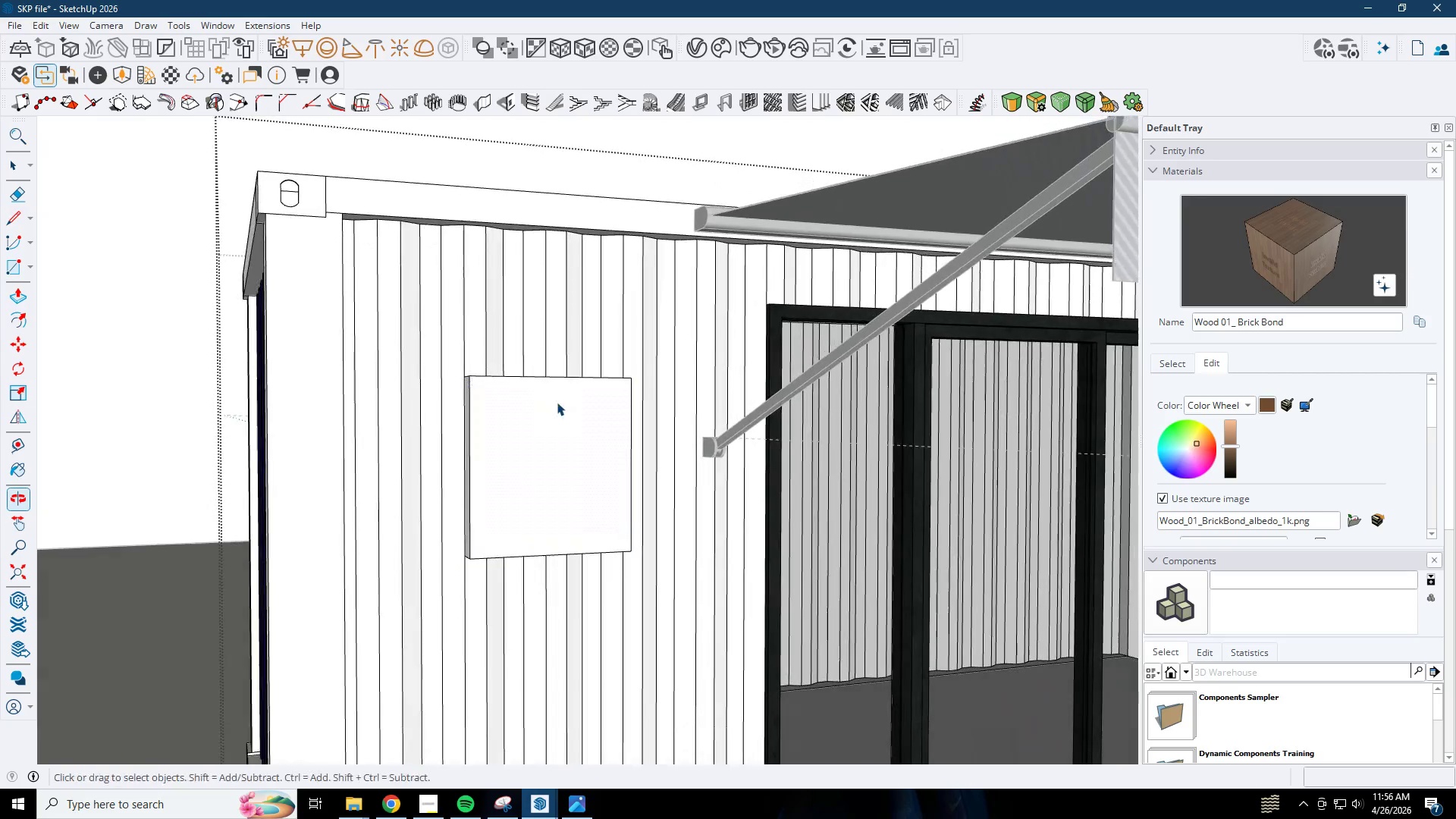 
key(Escape)
 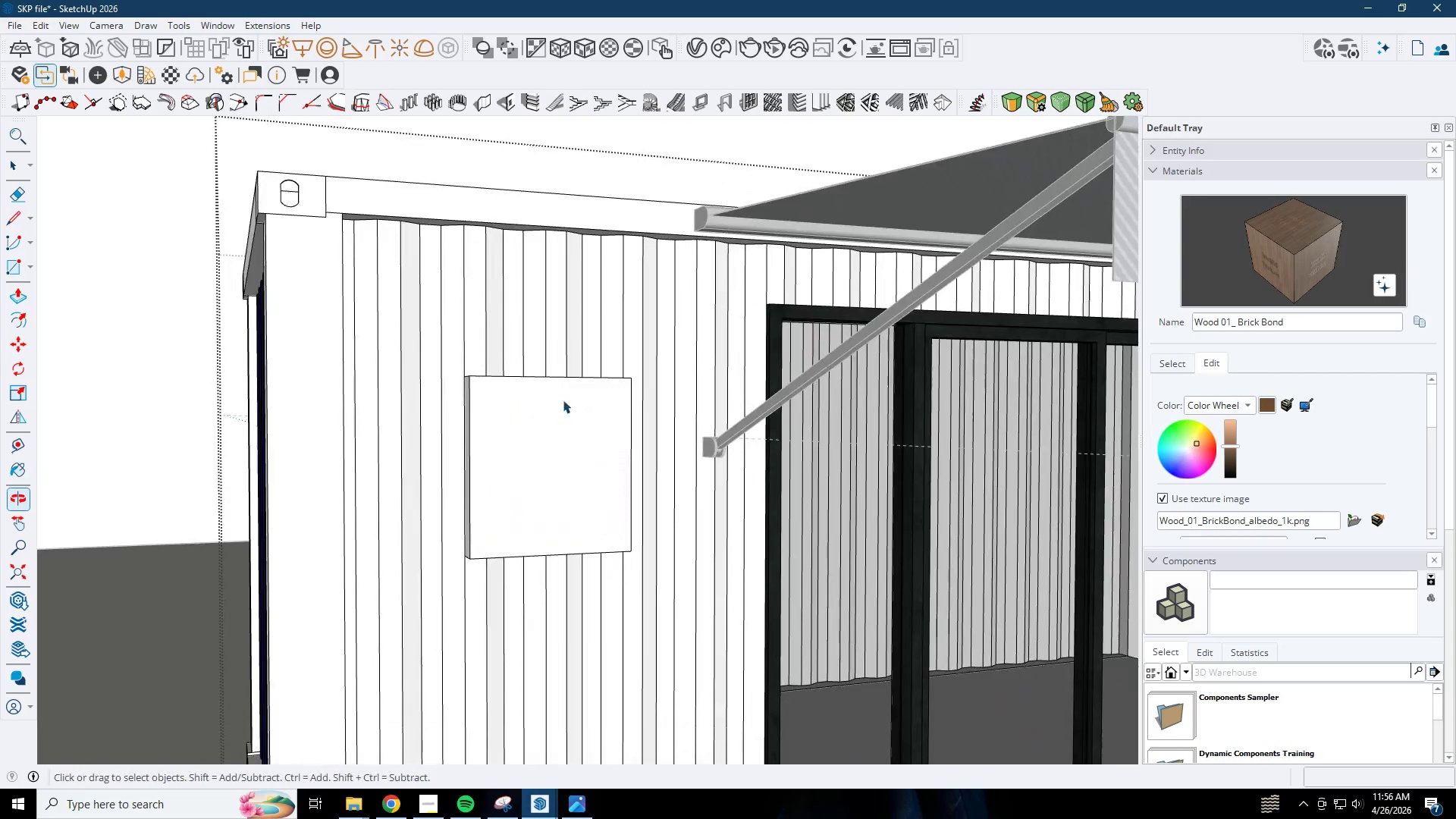 
key(Escape)
 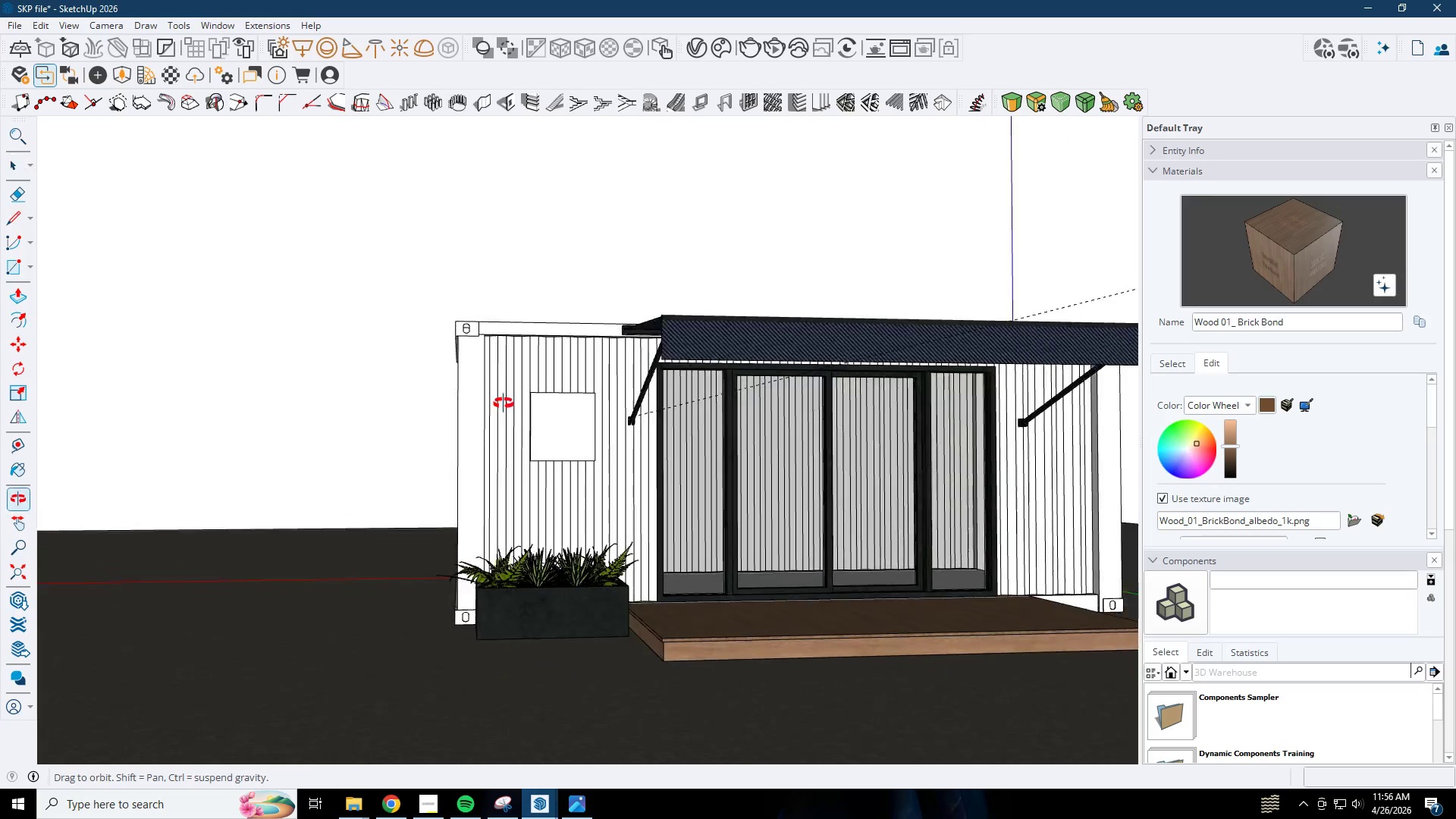 
scroll: coordinate [571, 410], scroll_direction: down, amount: 10.0
 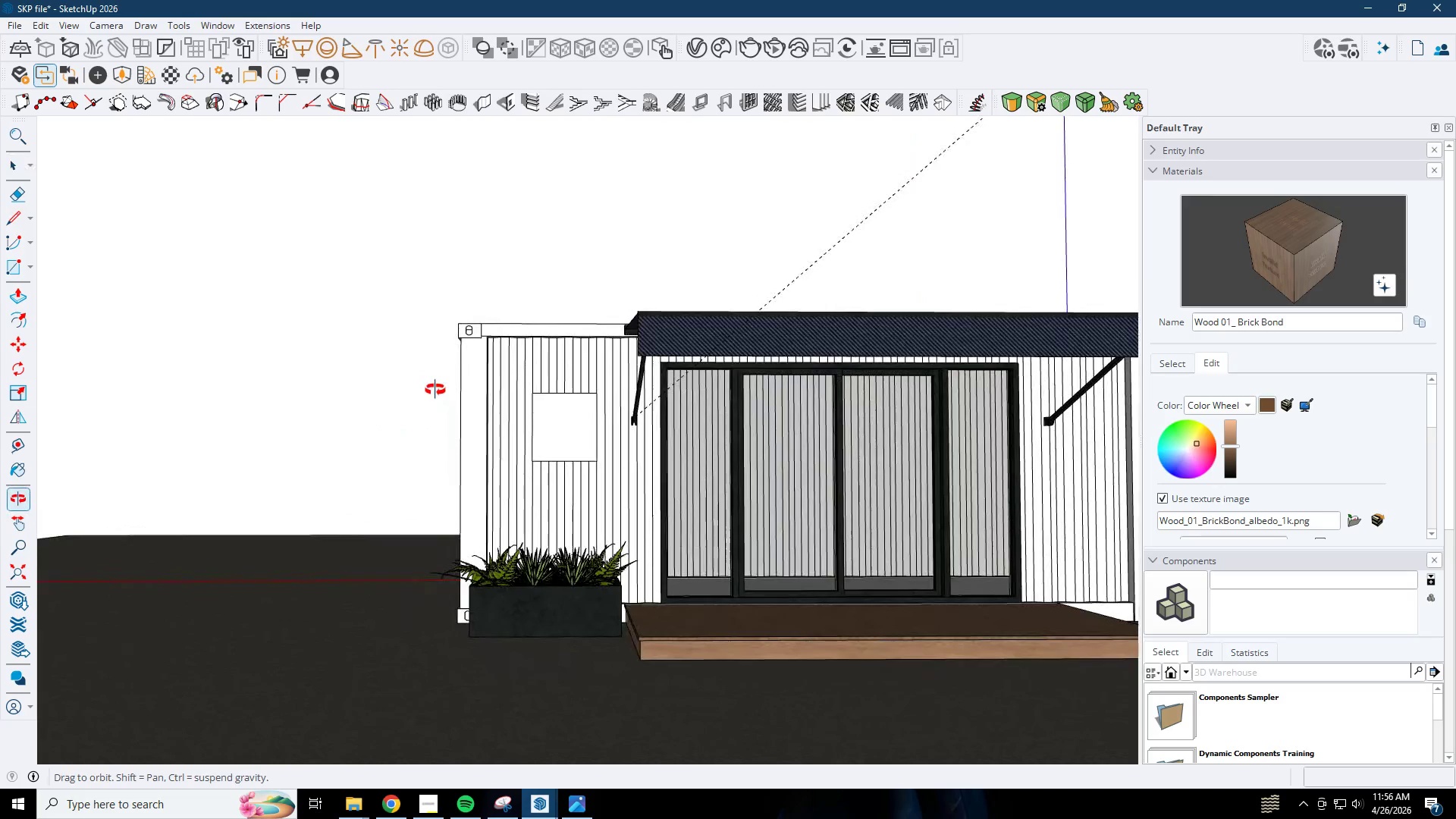 
left_click([527, 416])
 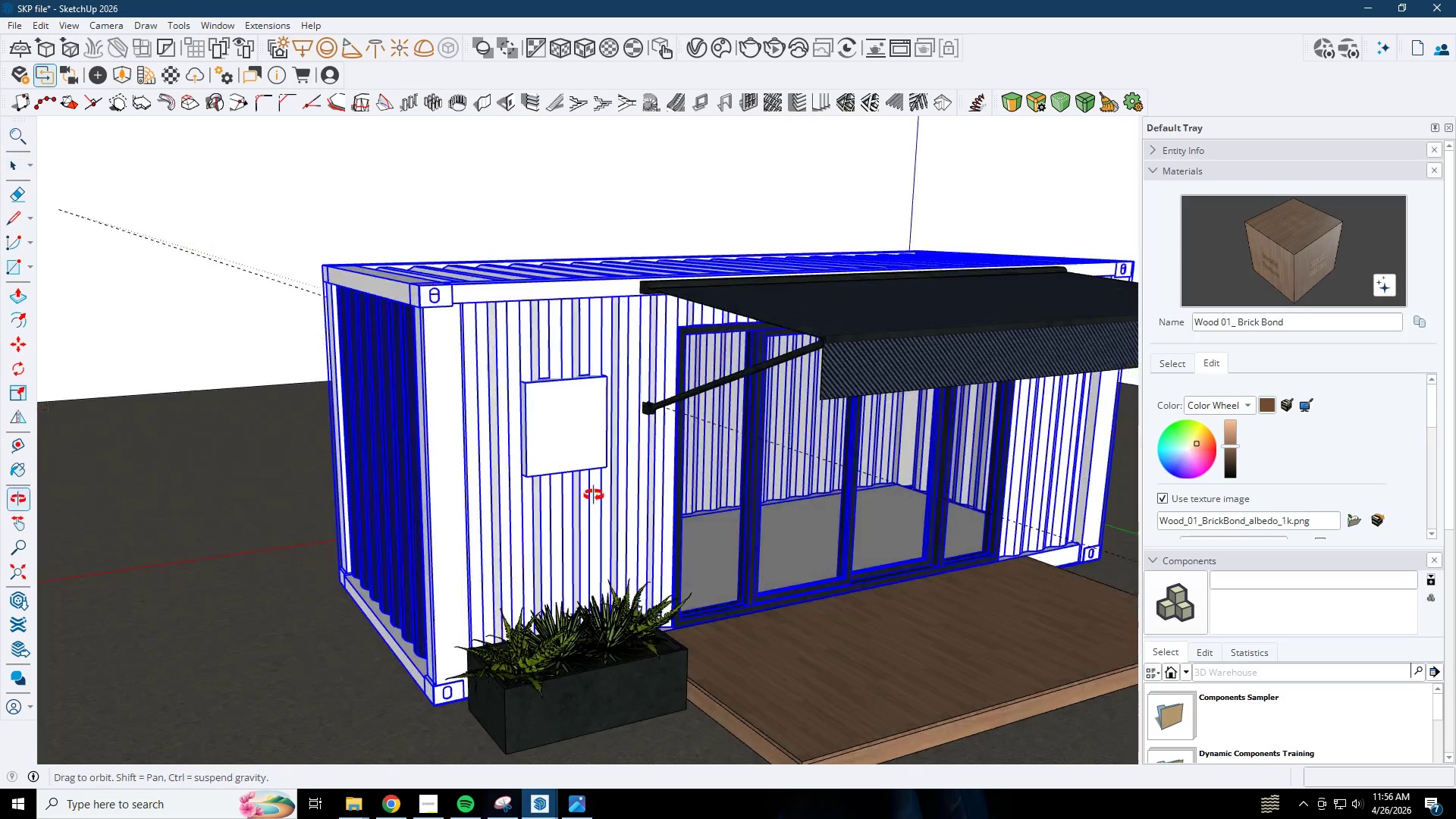 
scroll: coordinate [532, 424], scroll_direction: up, amount: 3.0
 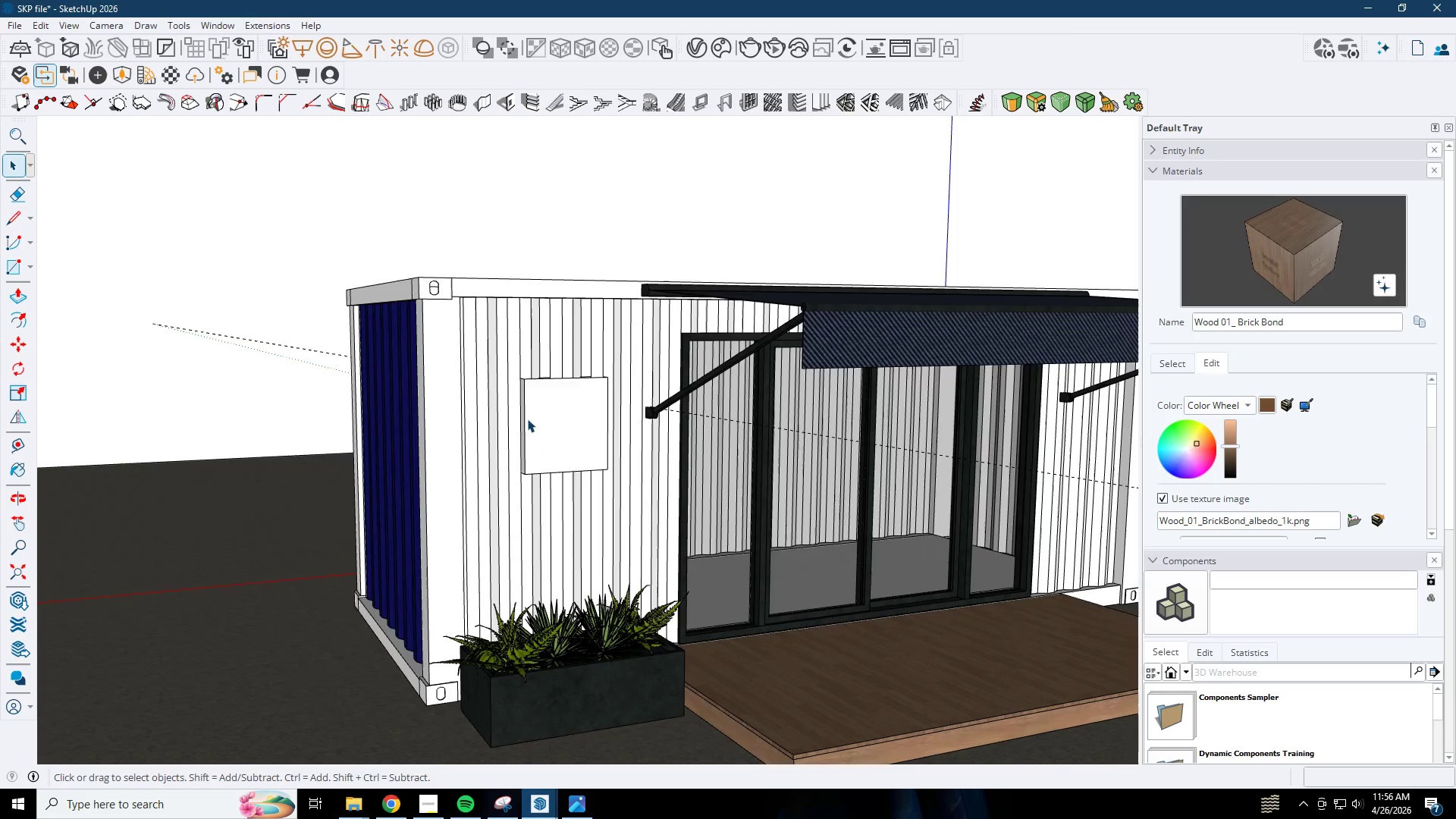 
key(Escape)
 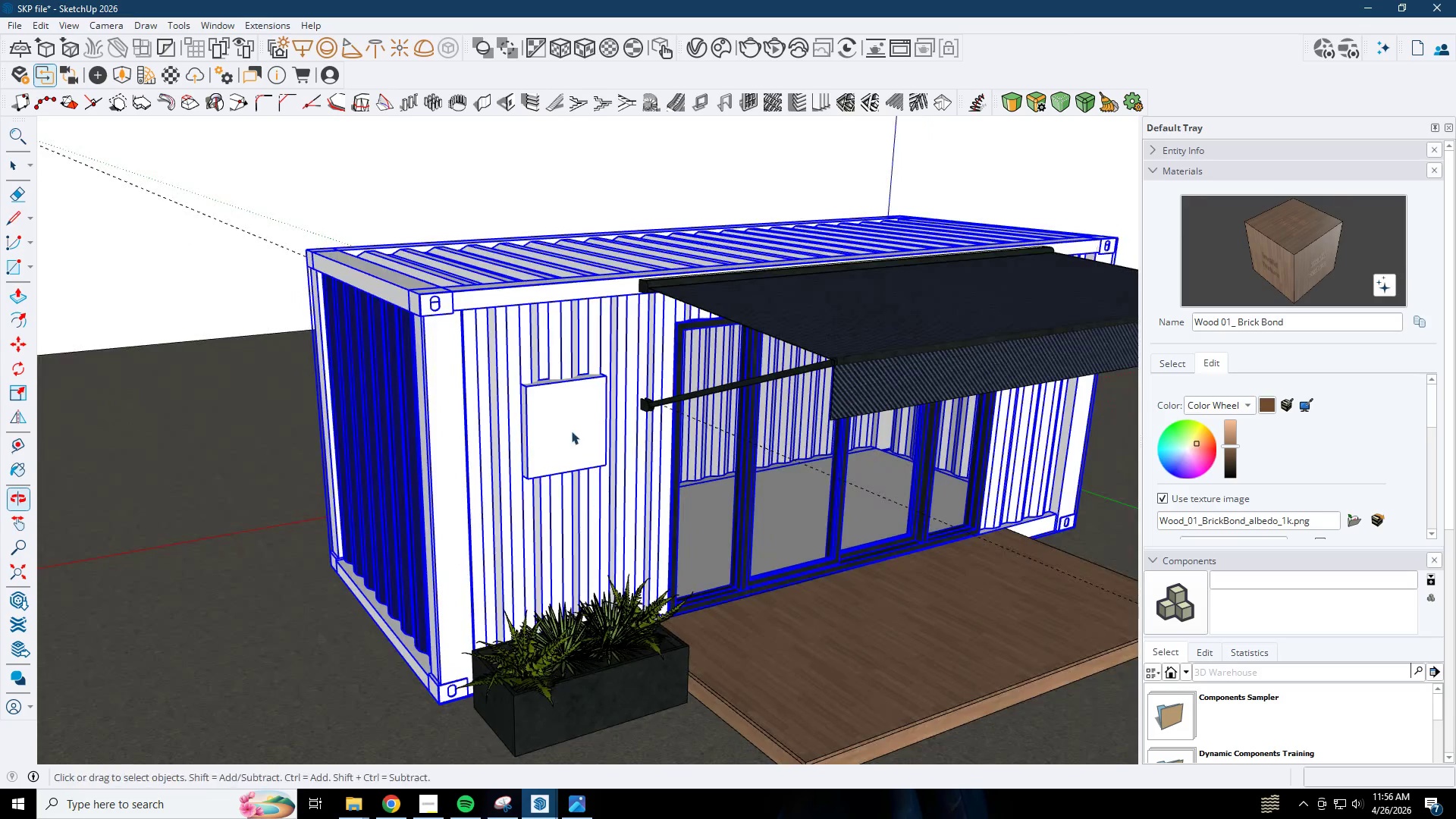 
double_click([565, 420])
 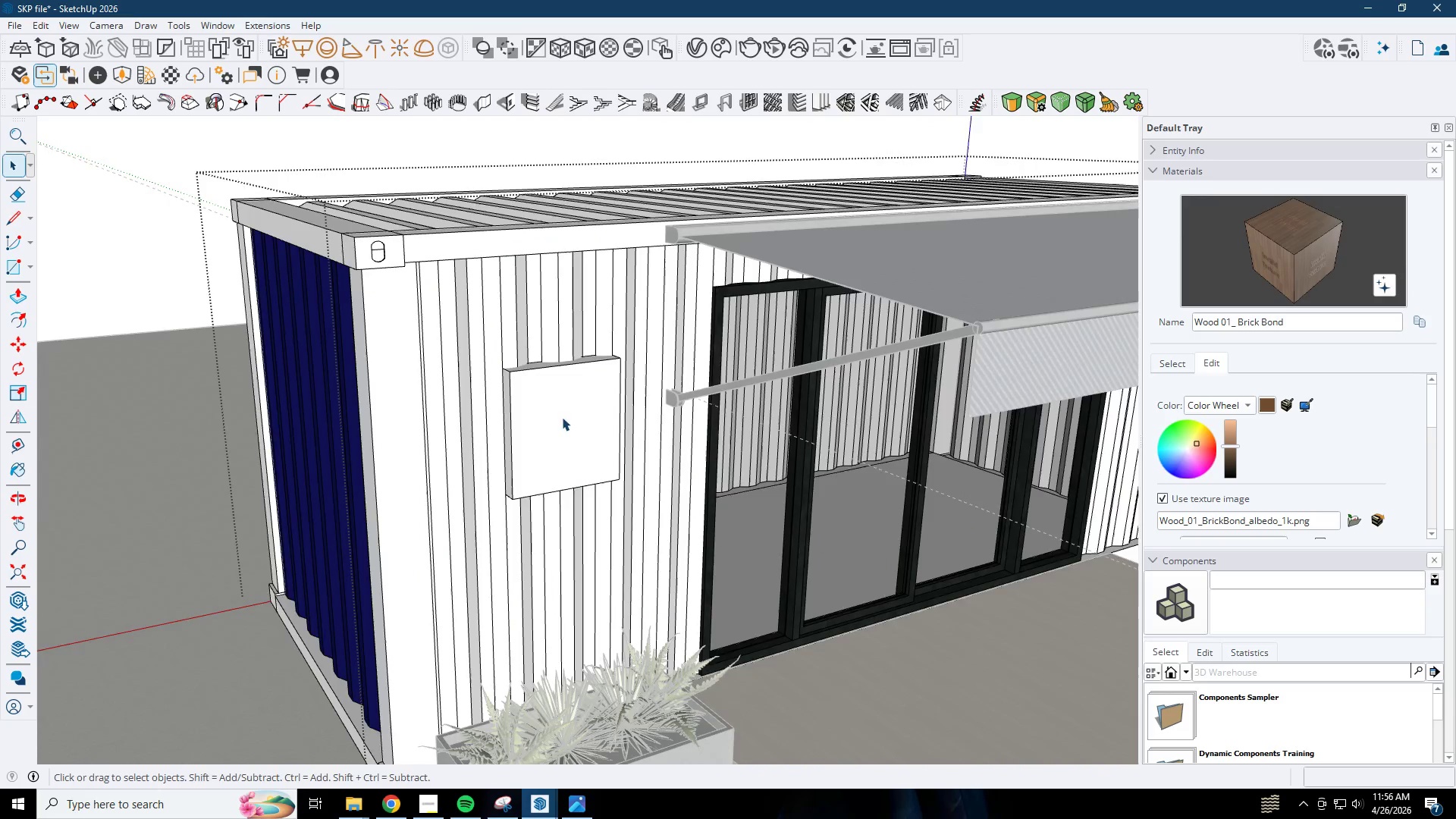 
scroll: coordinate [568, 425], scroll_direction: up, amount: 3.0
 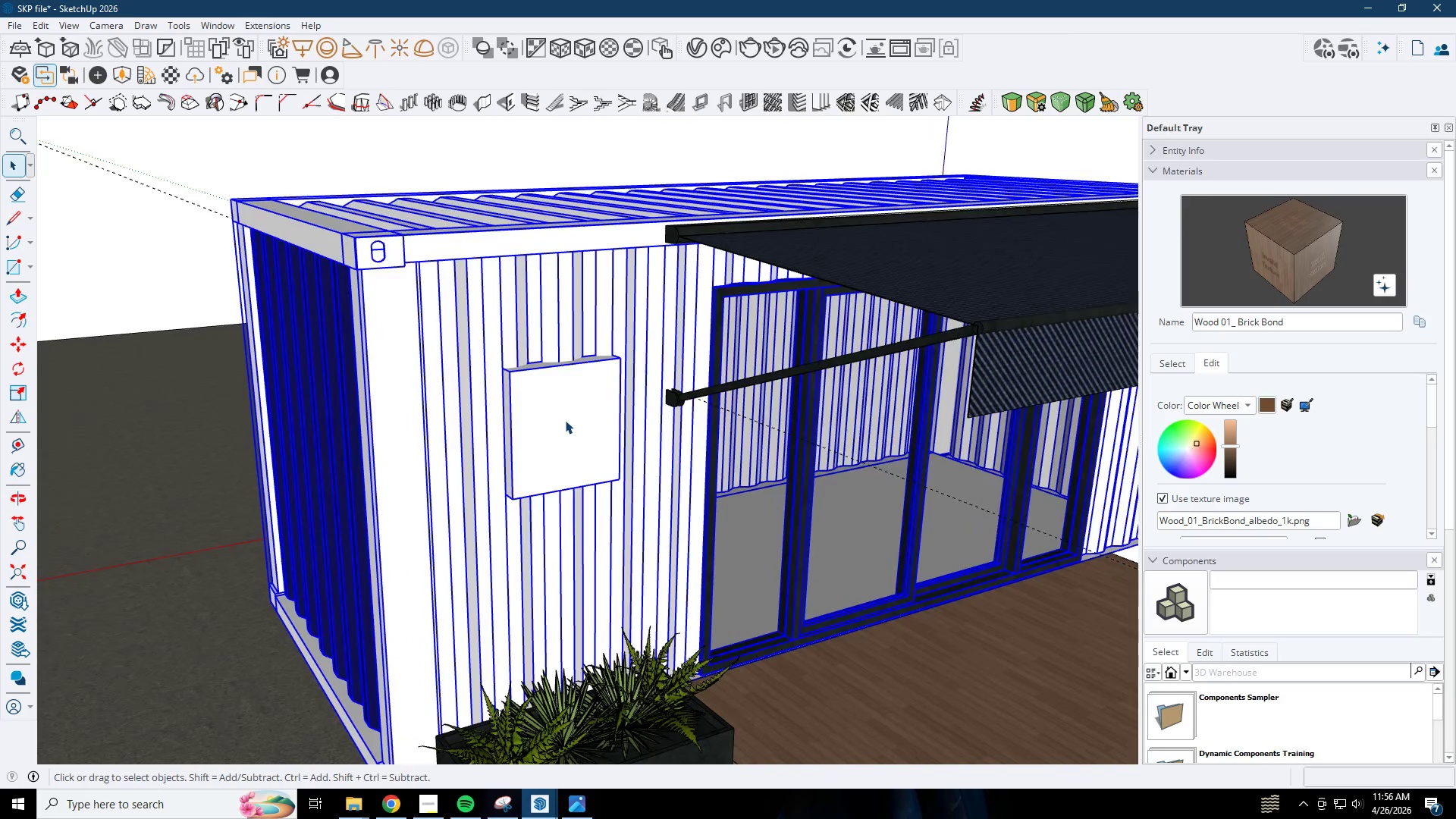 
key(Escape)
 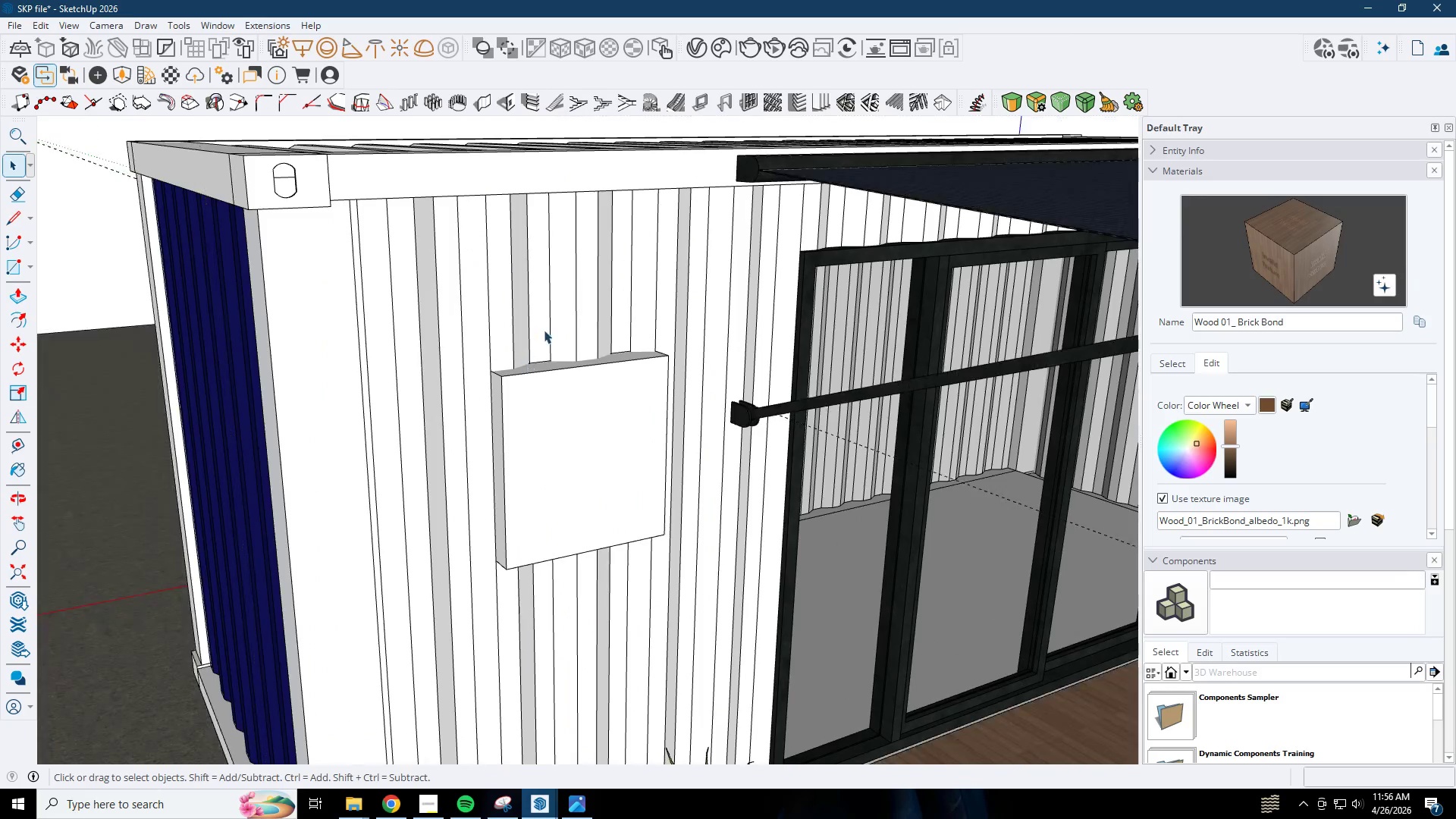 
double_click([544, 330])
 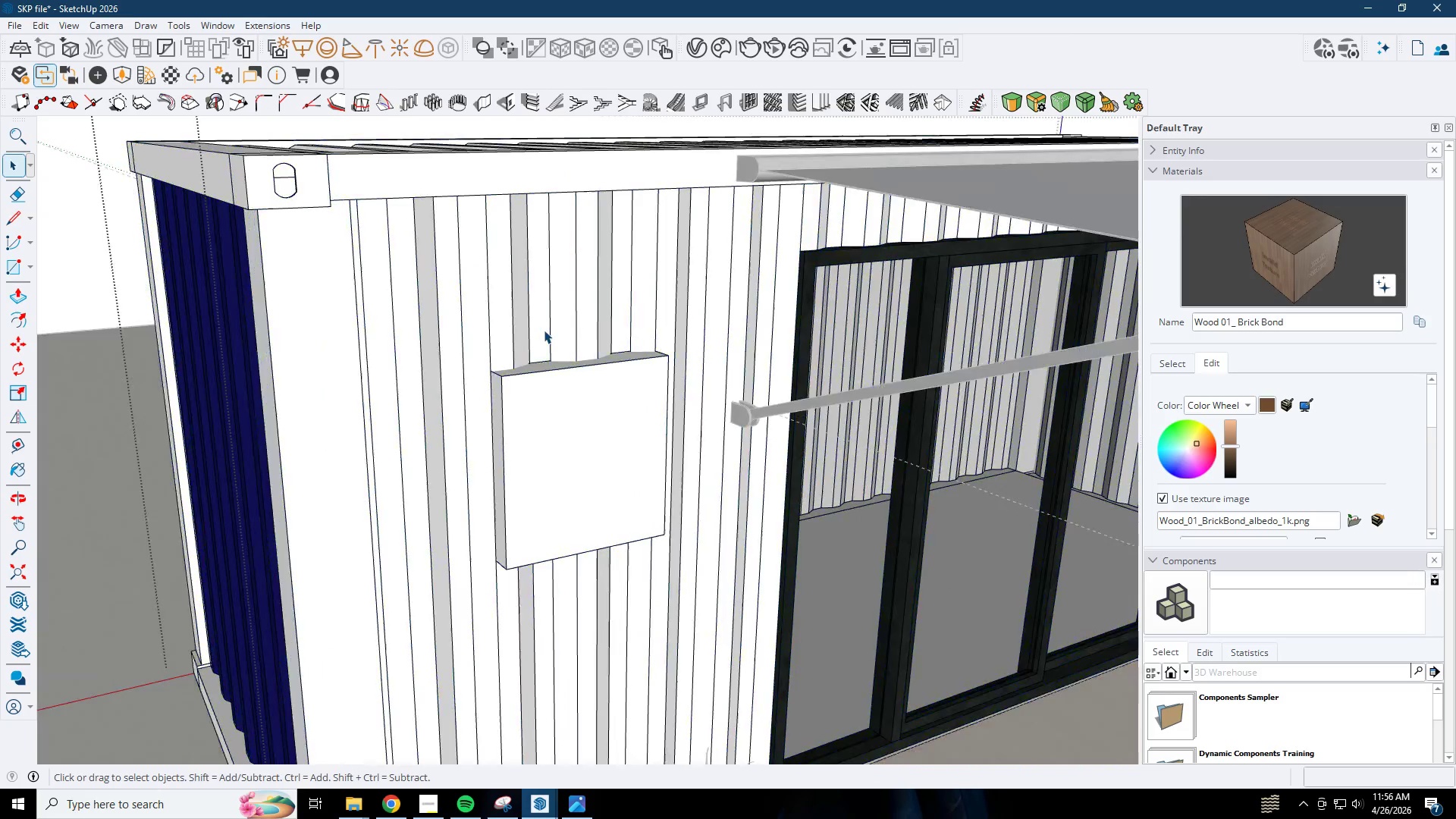 
triple_click([544, 330])
 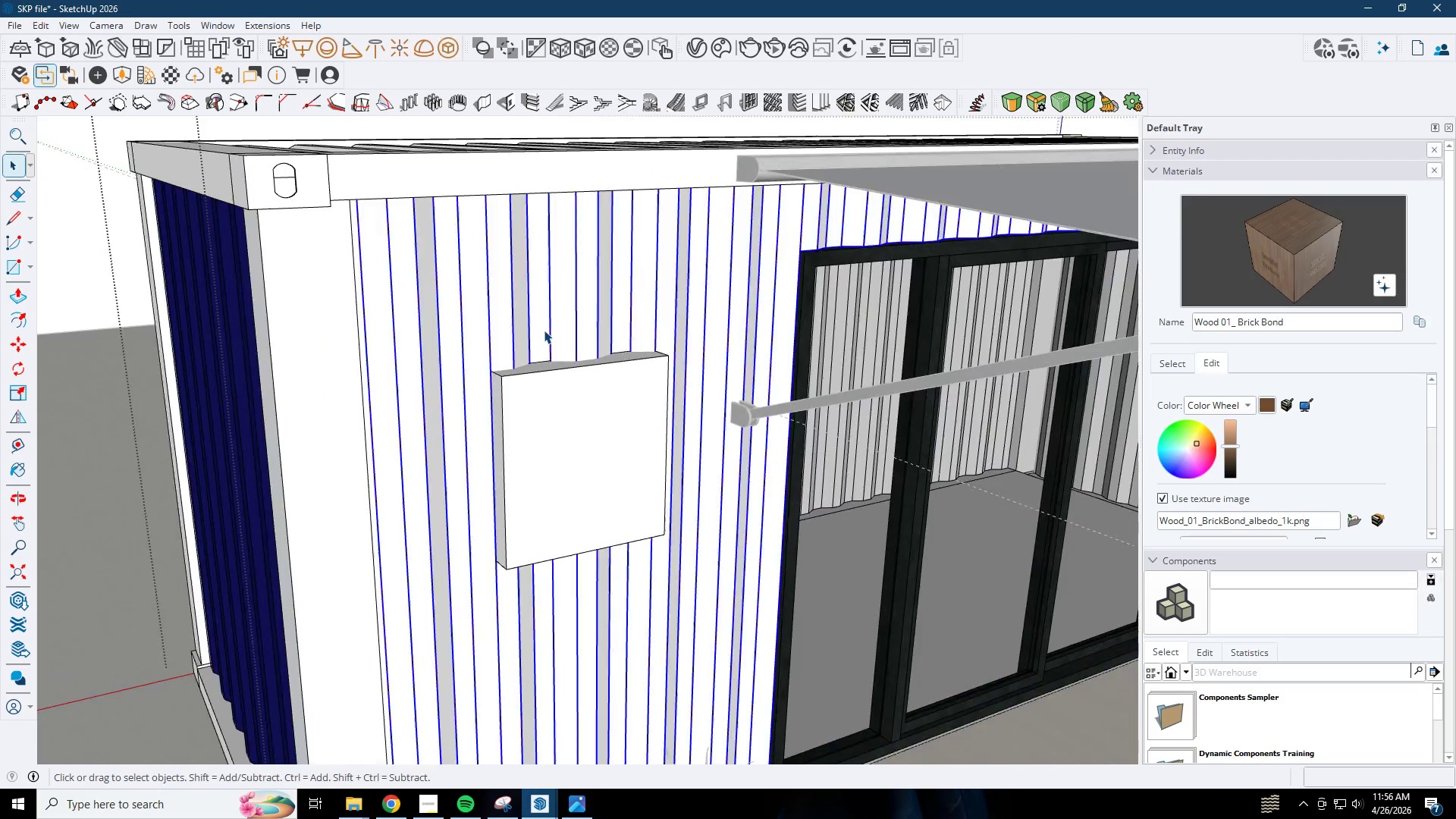 
scroll: coordinate [525, 363], scroll_direction: up, amount: 4.0
 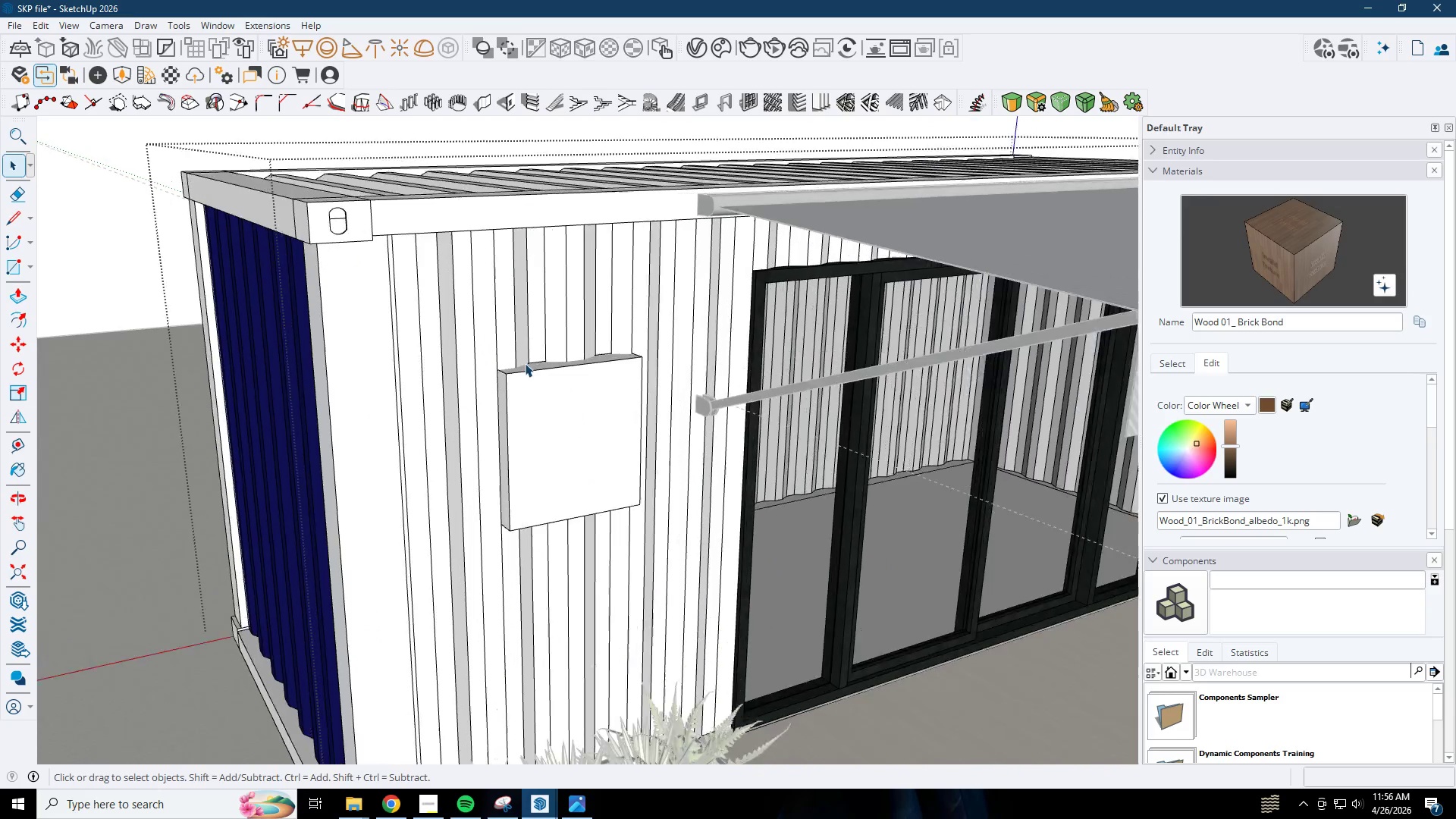 
triple_click([544, 330])
 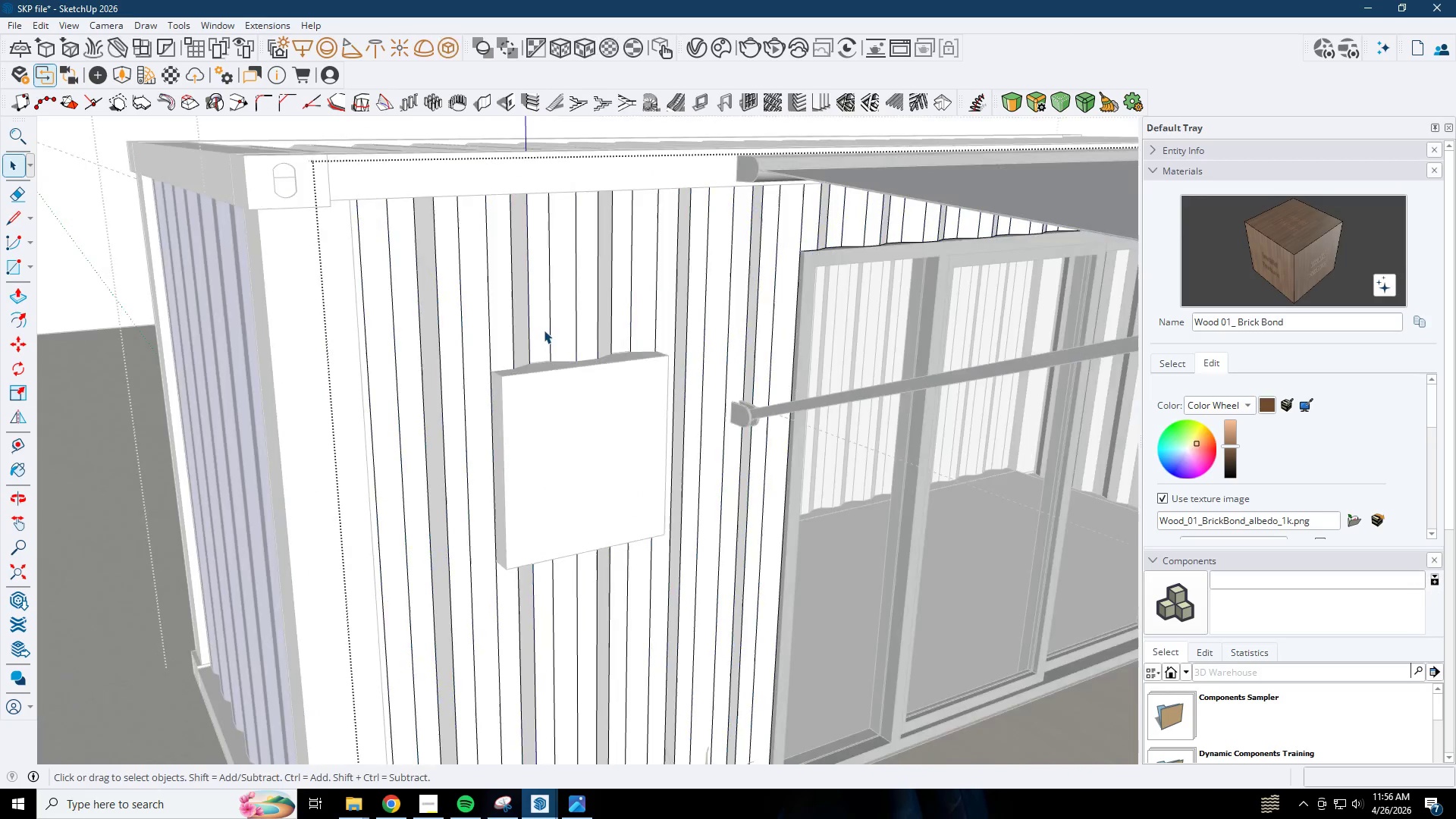 
triple_click([544, 330])
 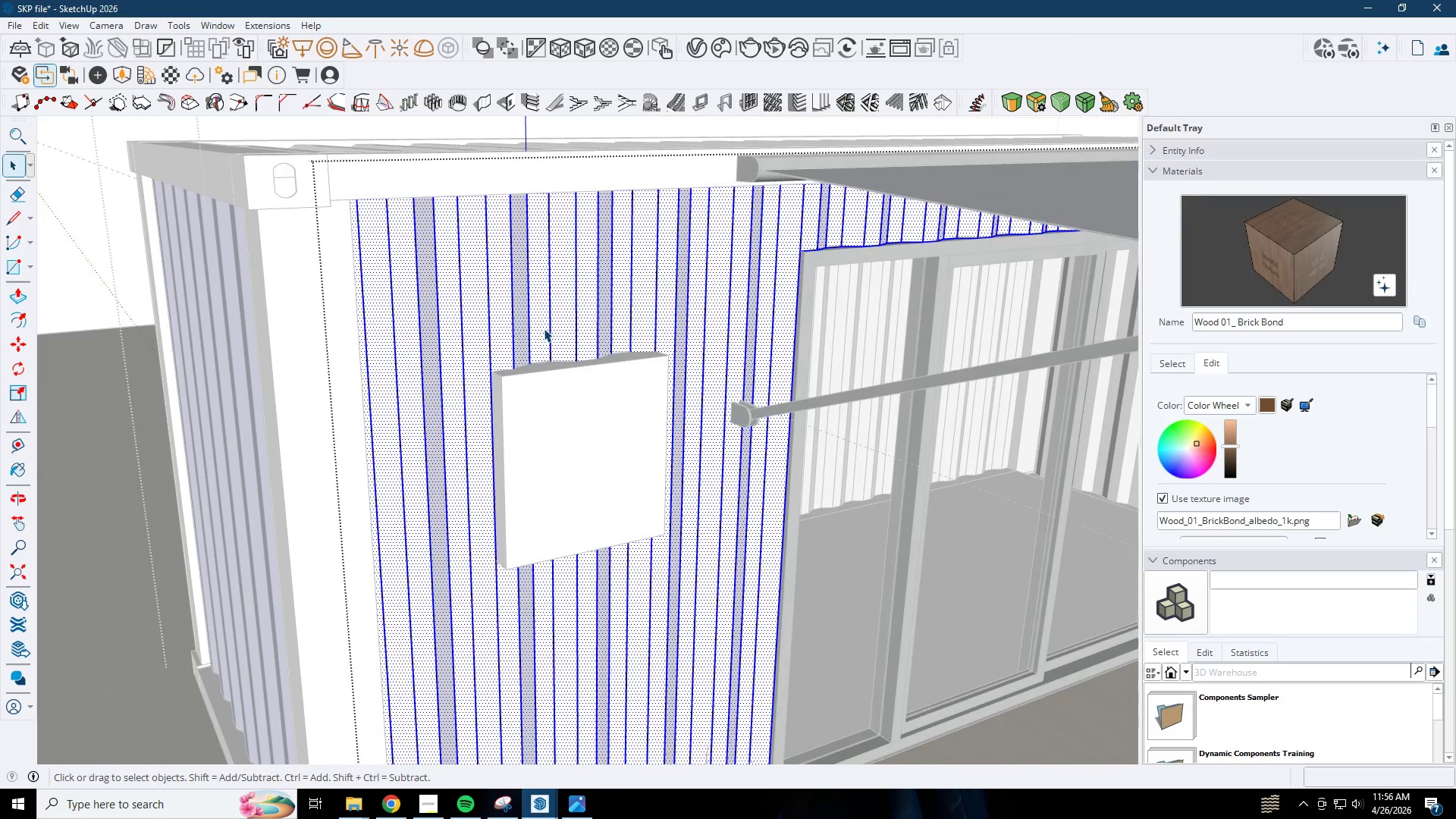 
right_click([544, 328])
 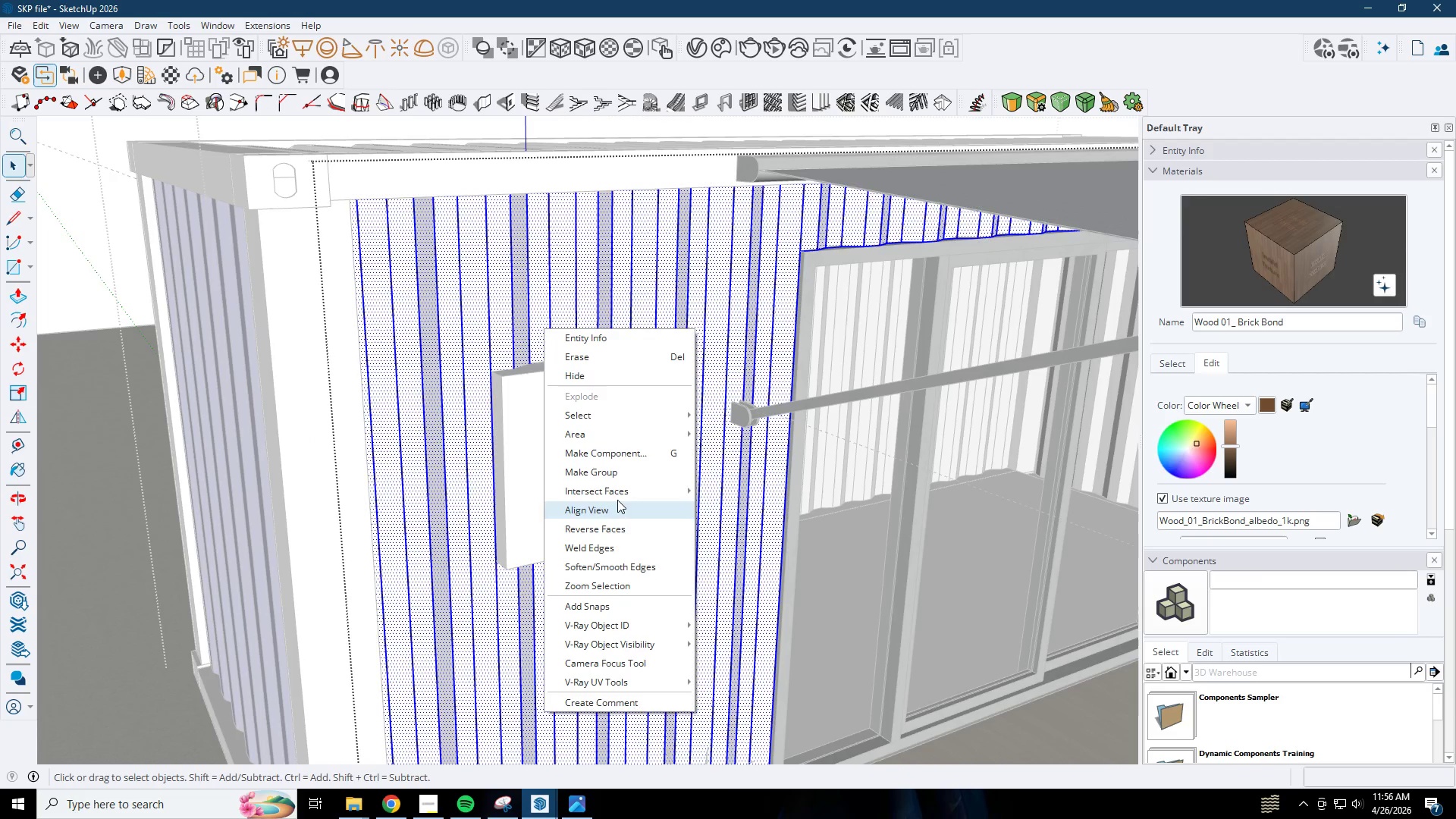 
double_click([738, 494])
 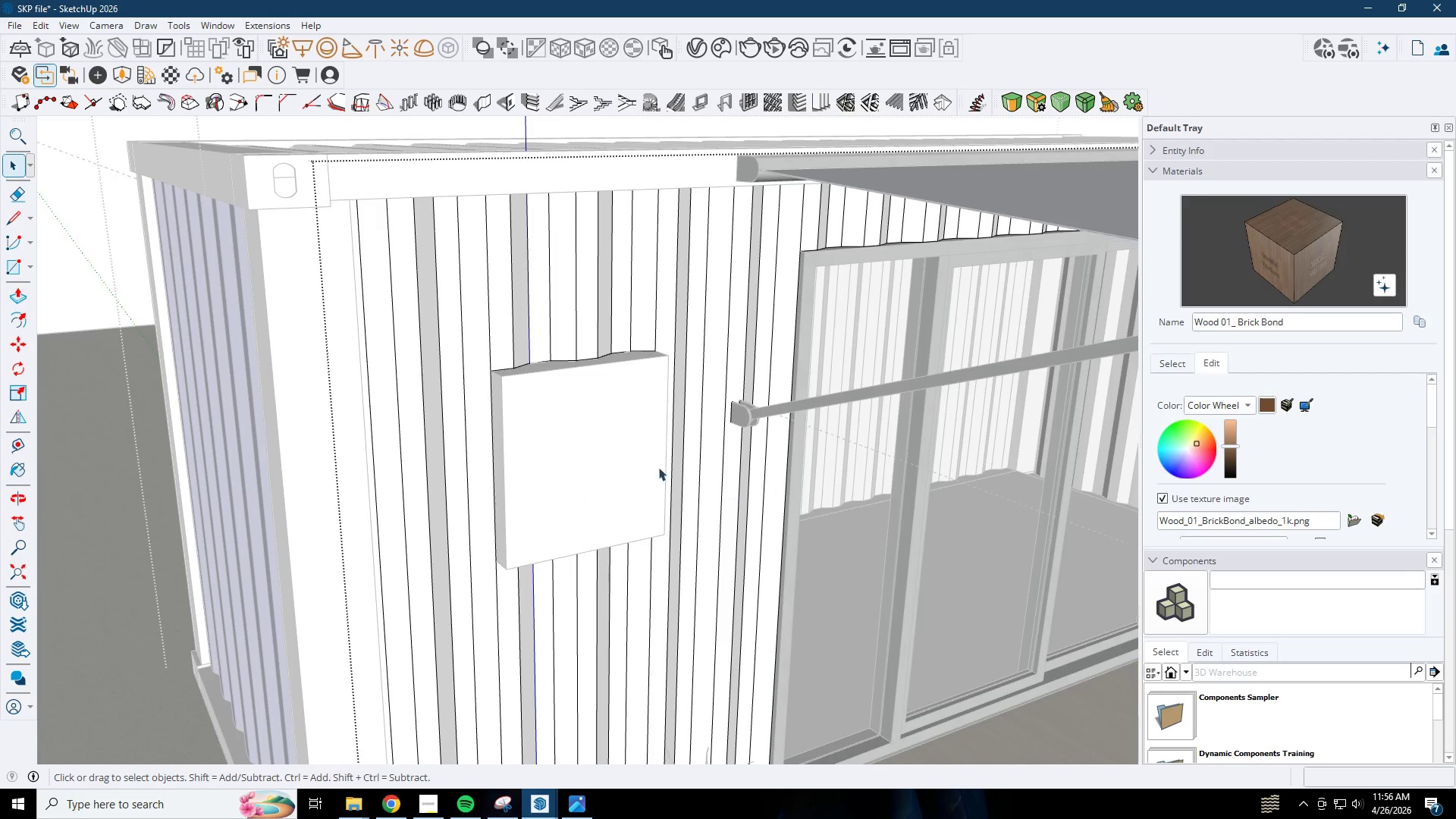 
key(Space)
 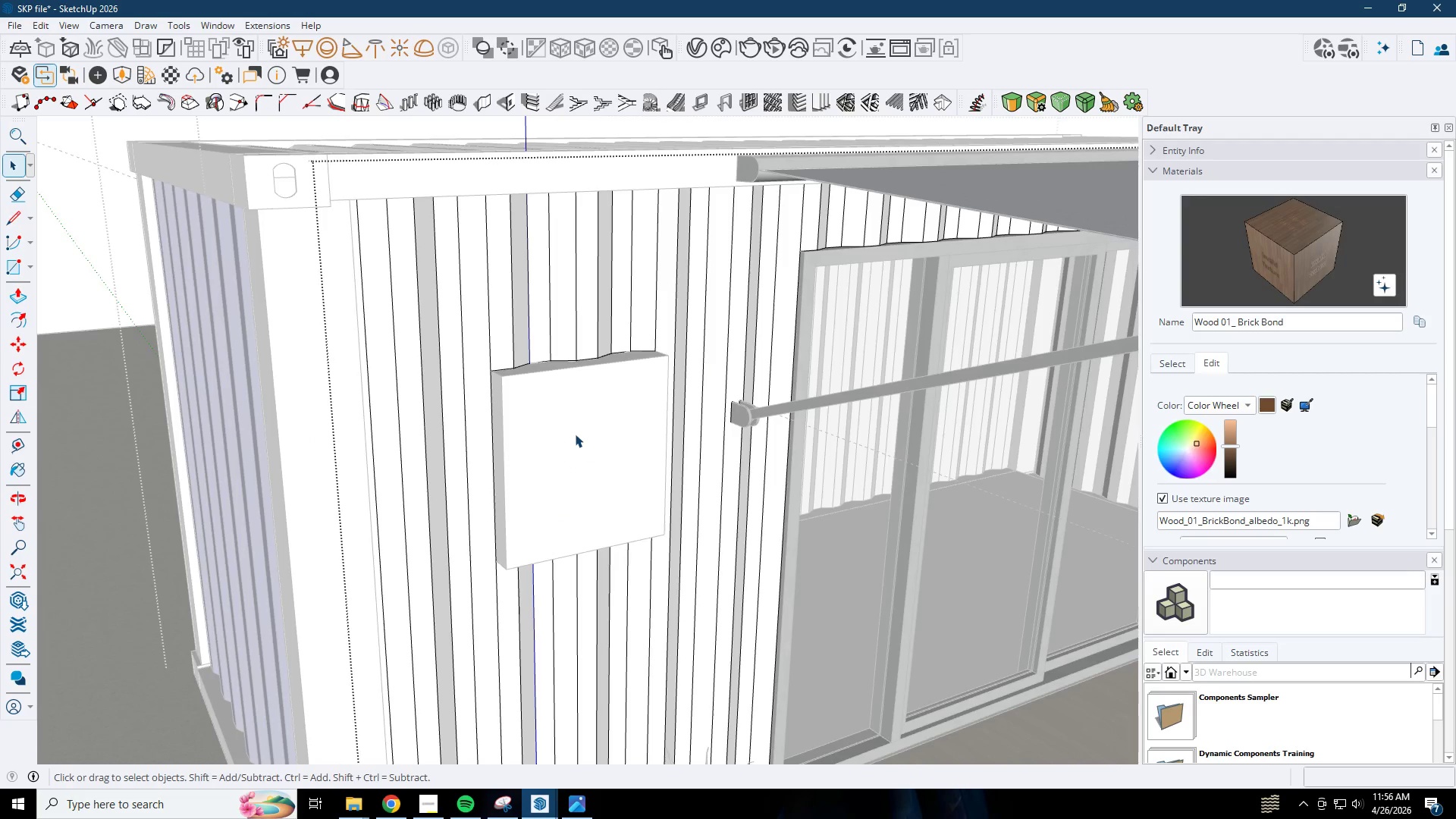 
key(Escape)
 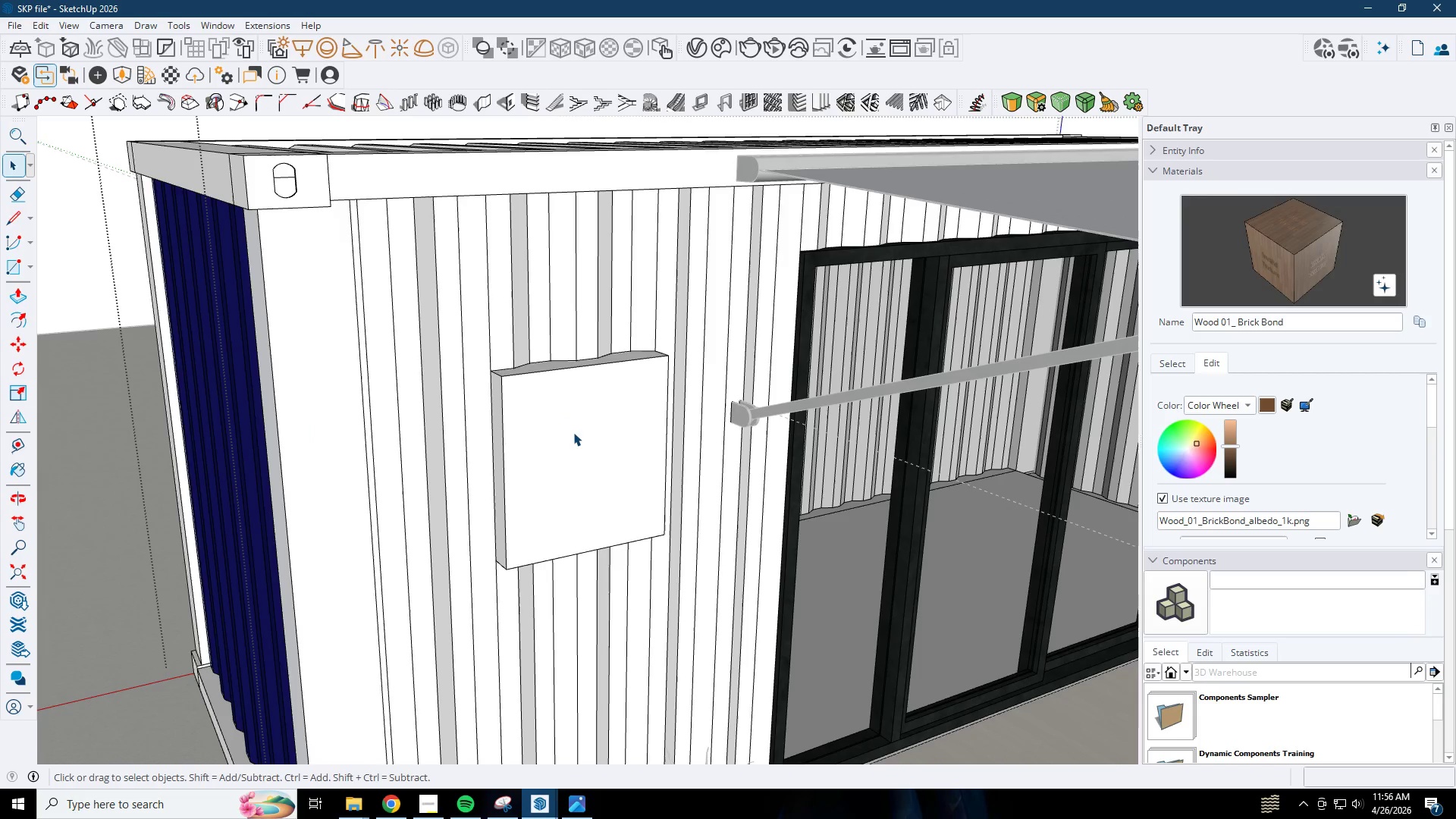 
left_click([573, 432])
 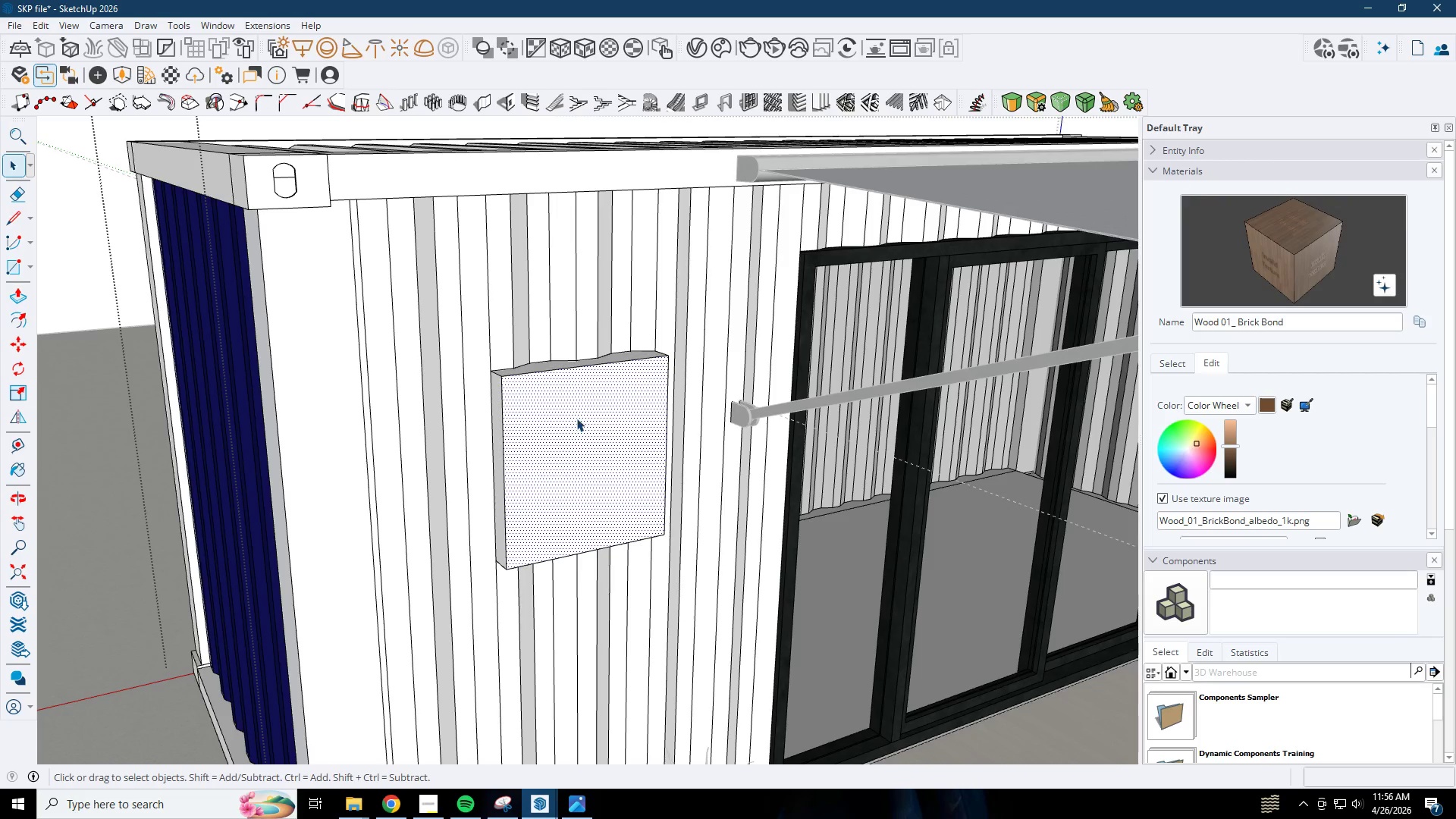 
double_click([578, 415])
 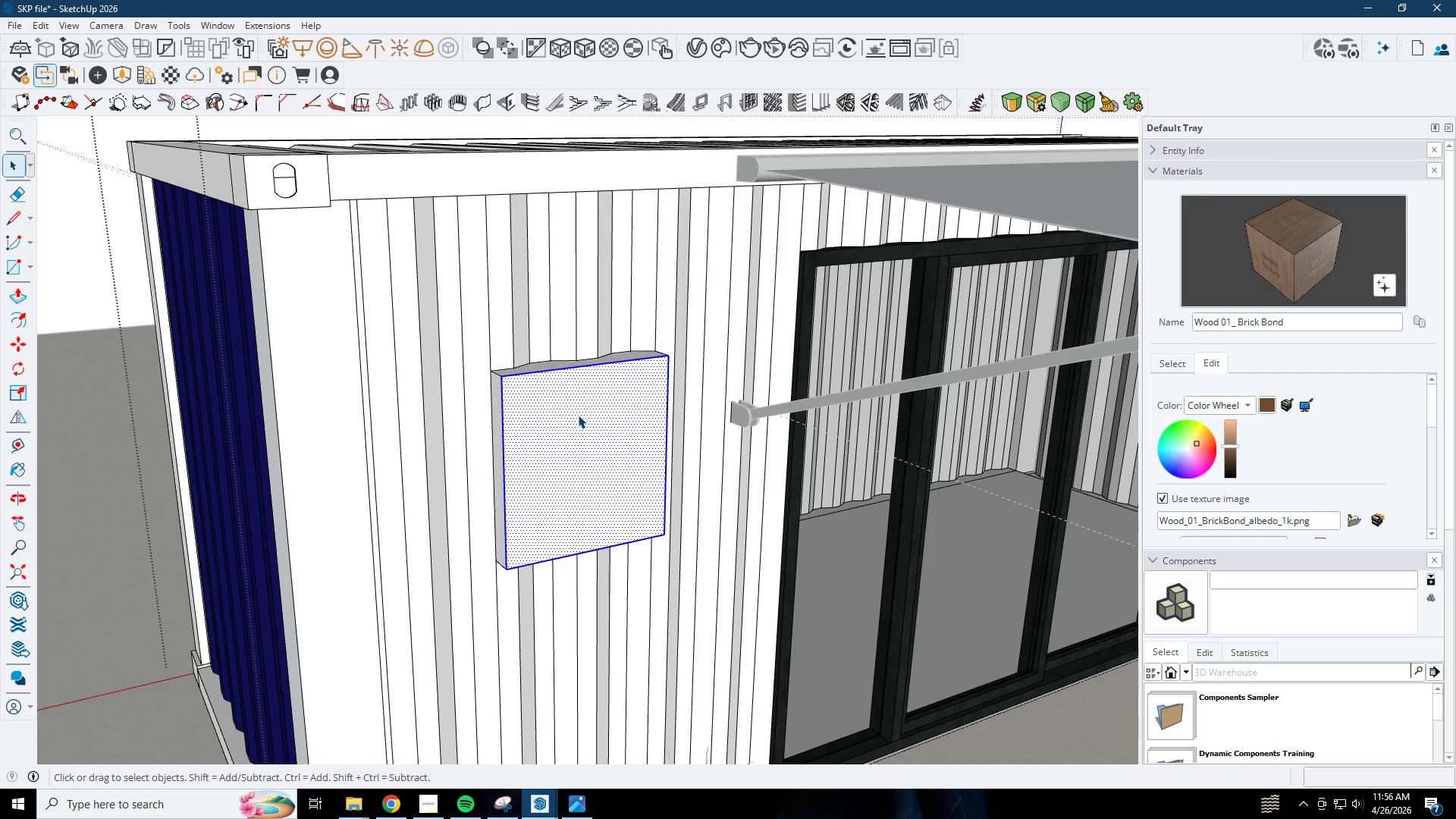 
triple_click([578, 415])
 